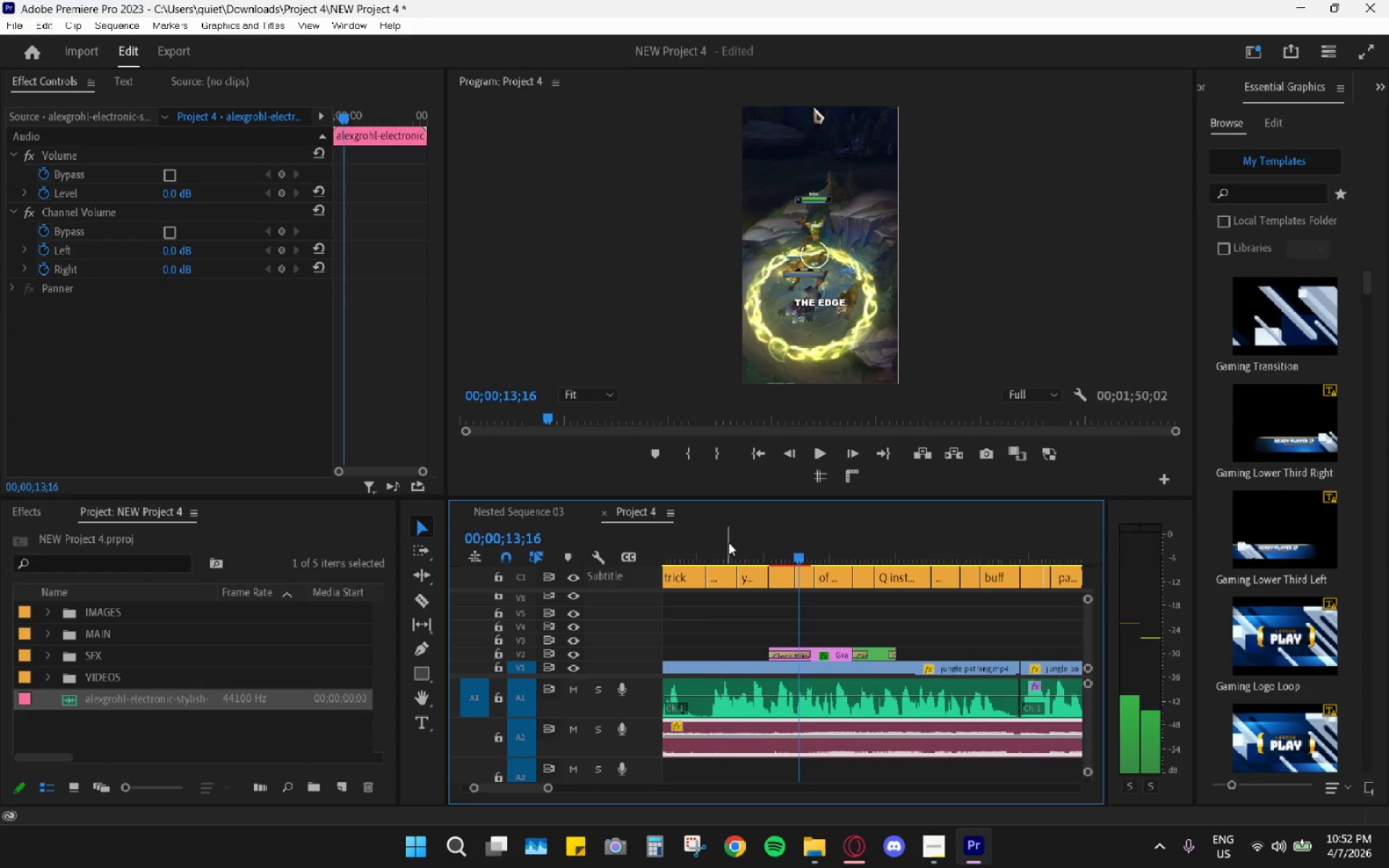 
left_click_drag(start_coordinate=[729, 541], to_coordinate=[681, 547])
 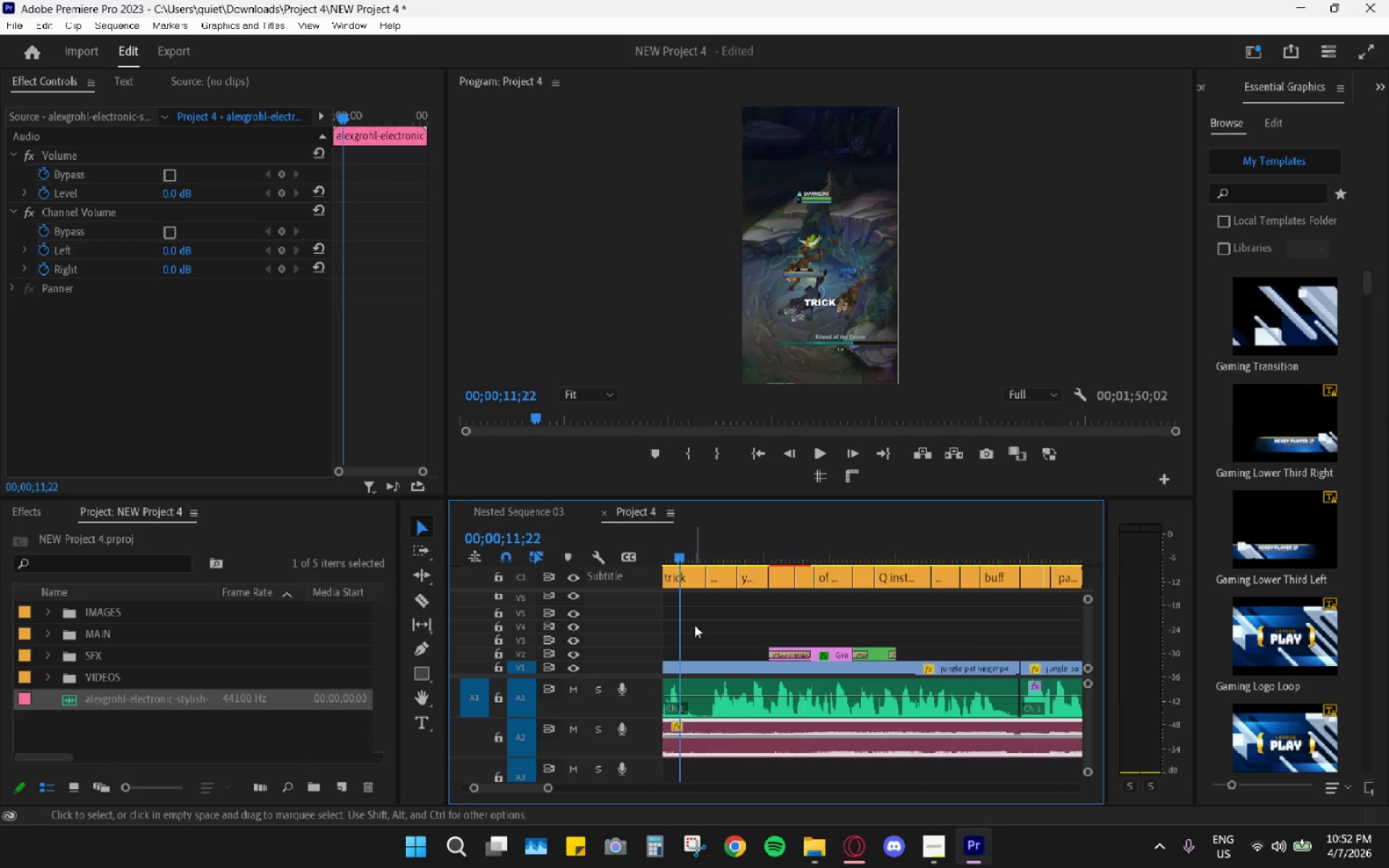 
scroll: coordinate [697, 631], scroll_direction: up, amount: 4.0
 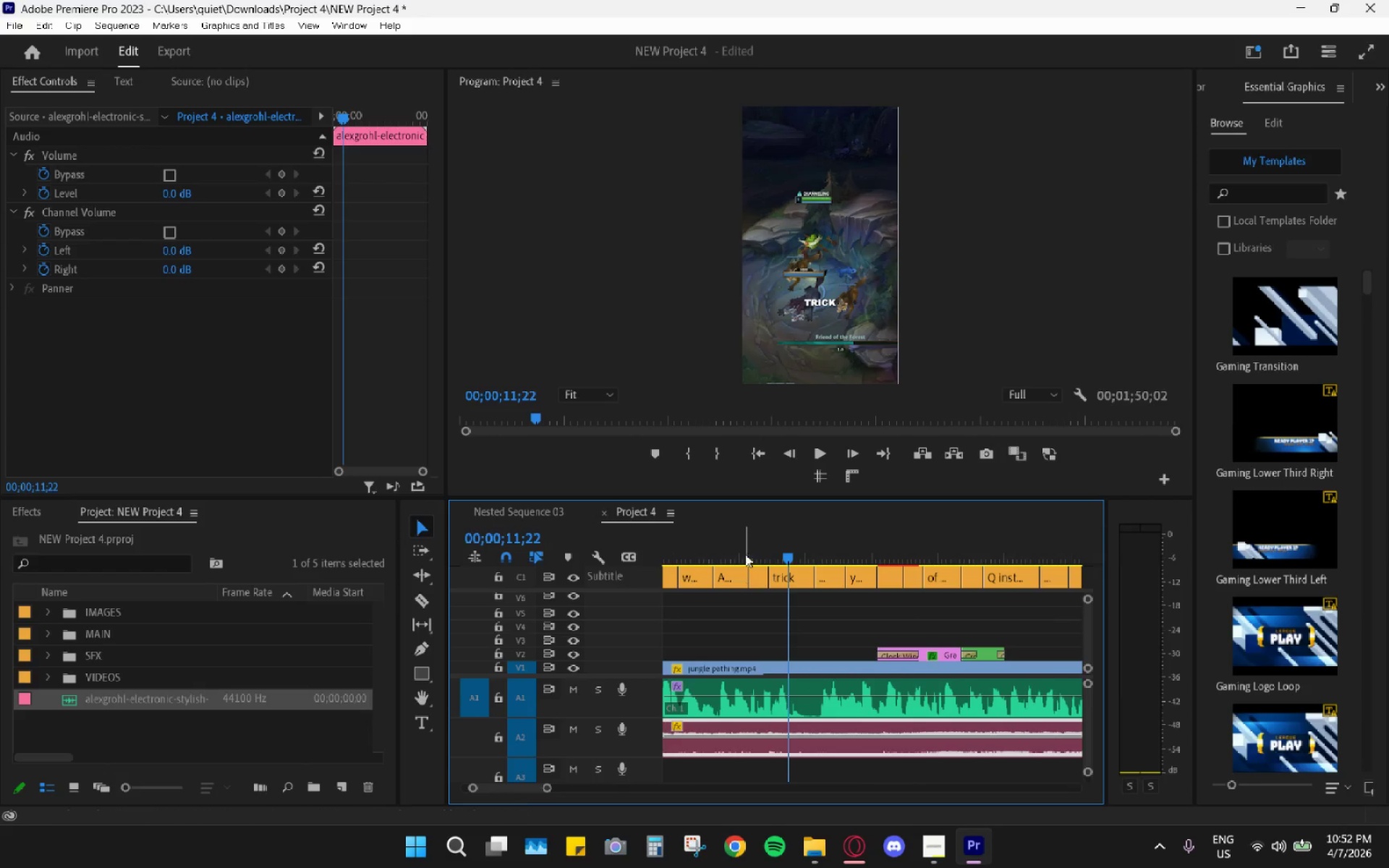 
left_click_drag(start_coordinate=[744, 544], to_coordinate=[692, 549])
 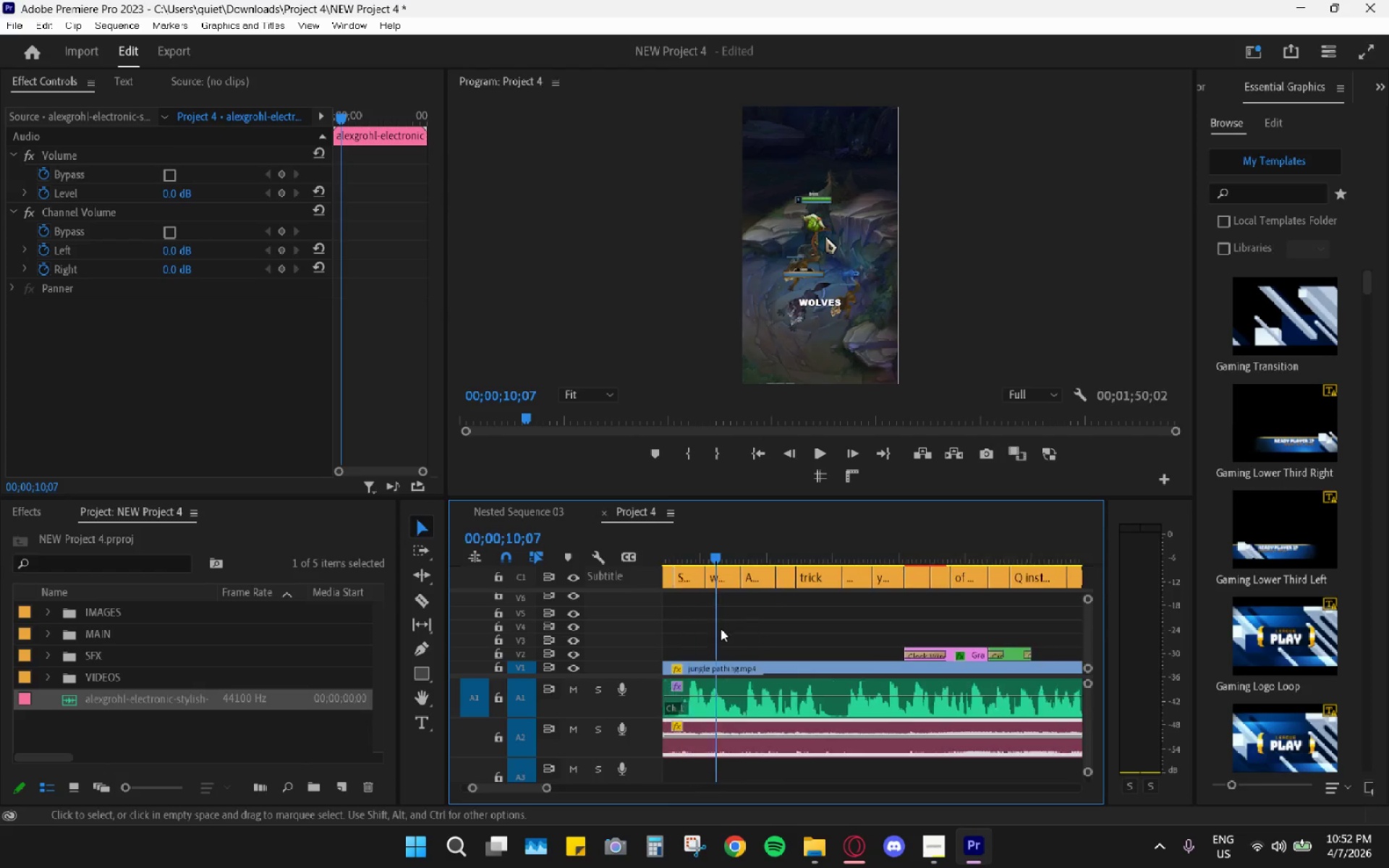 
scroll: coordinate [721, 629], scroll_direction: up, amount: 5.0
 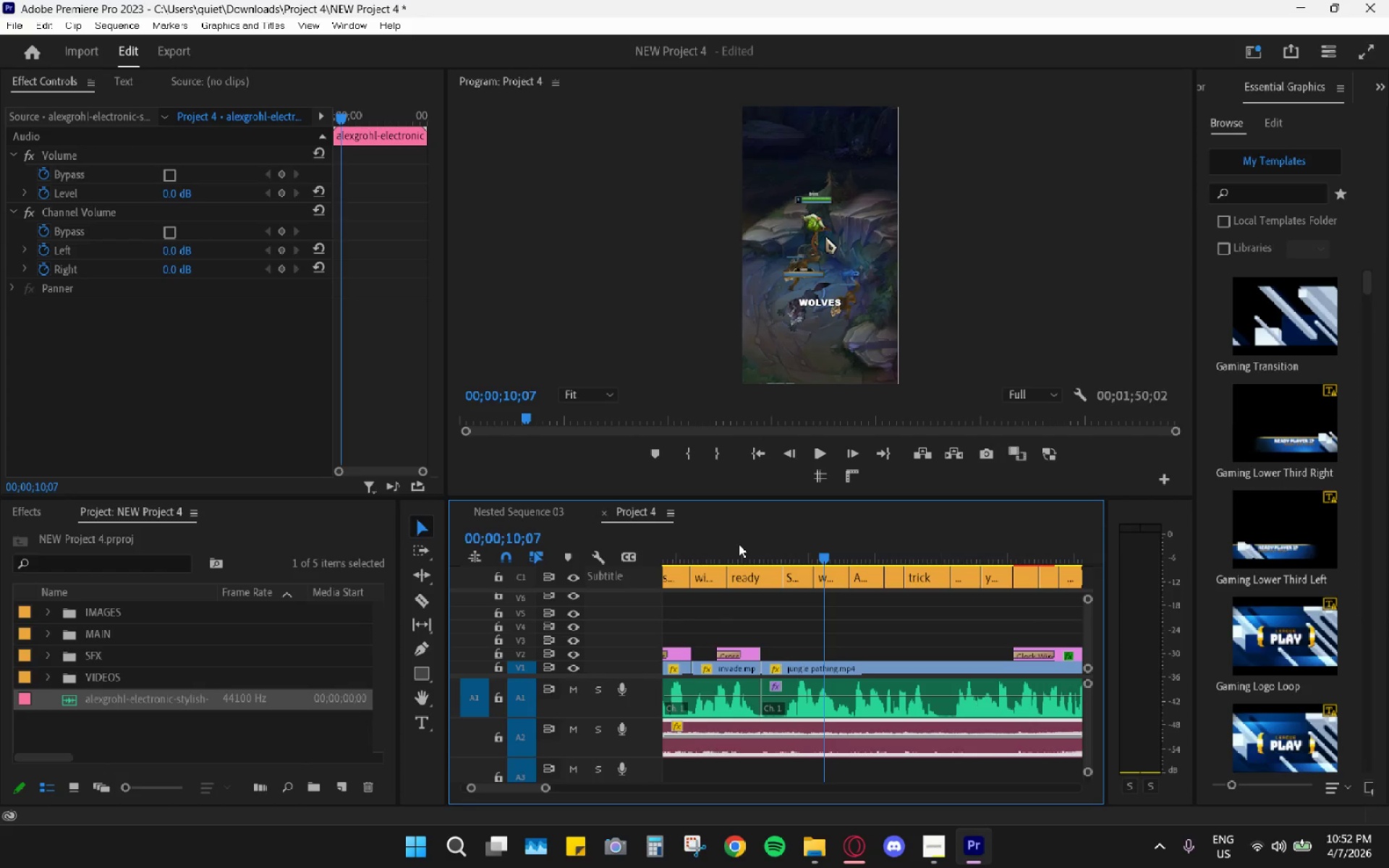 
left_click_drag(start_coordinate=[736, 543], to_coordinate=[783, 558])
 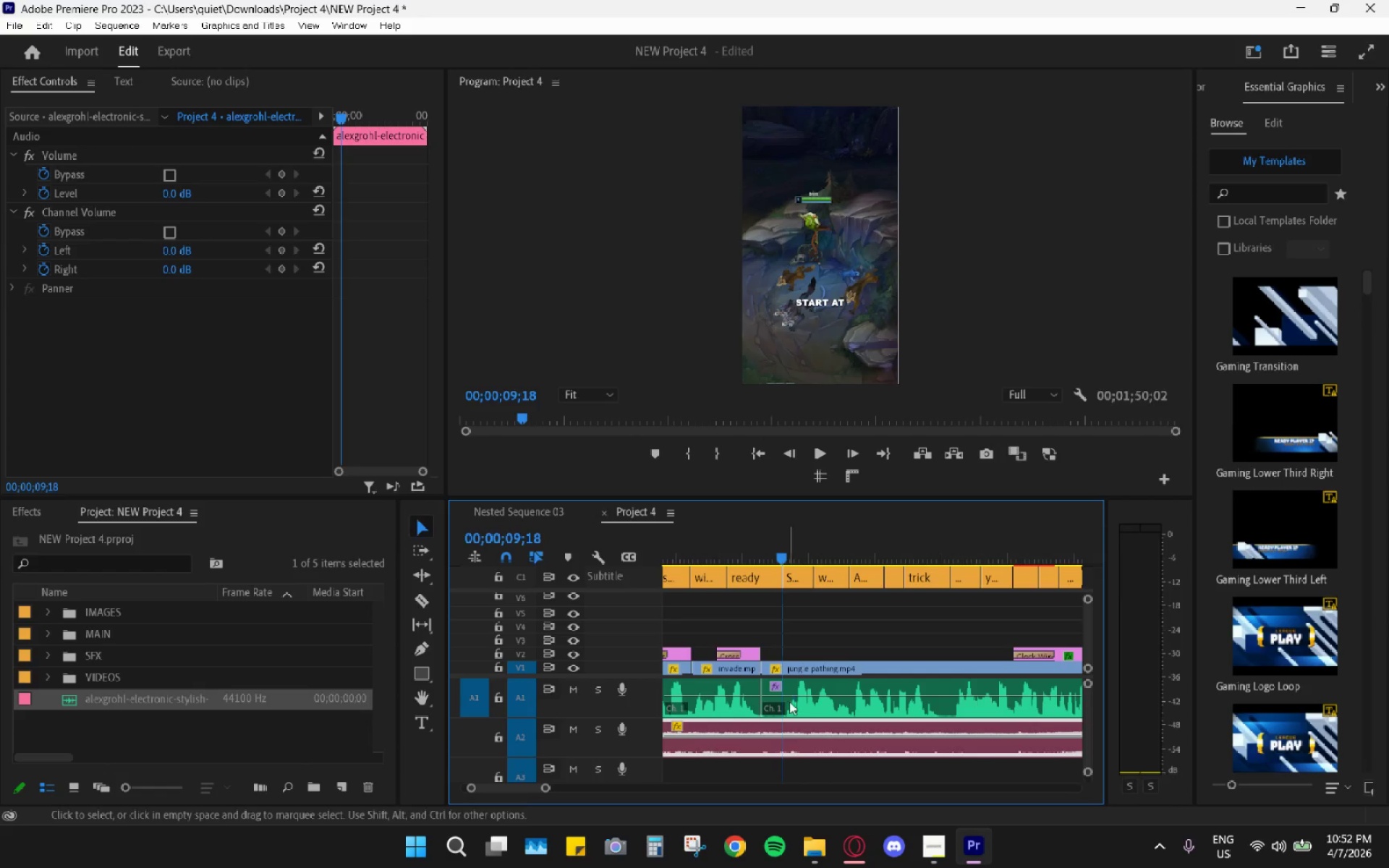 
key(C)
 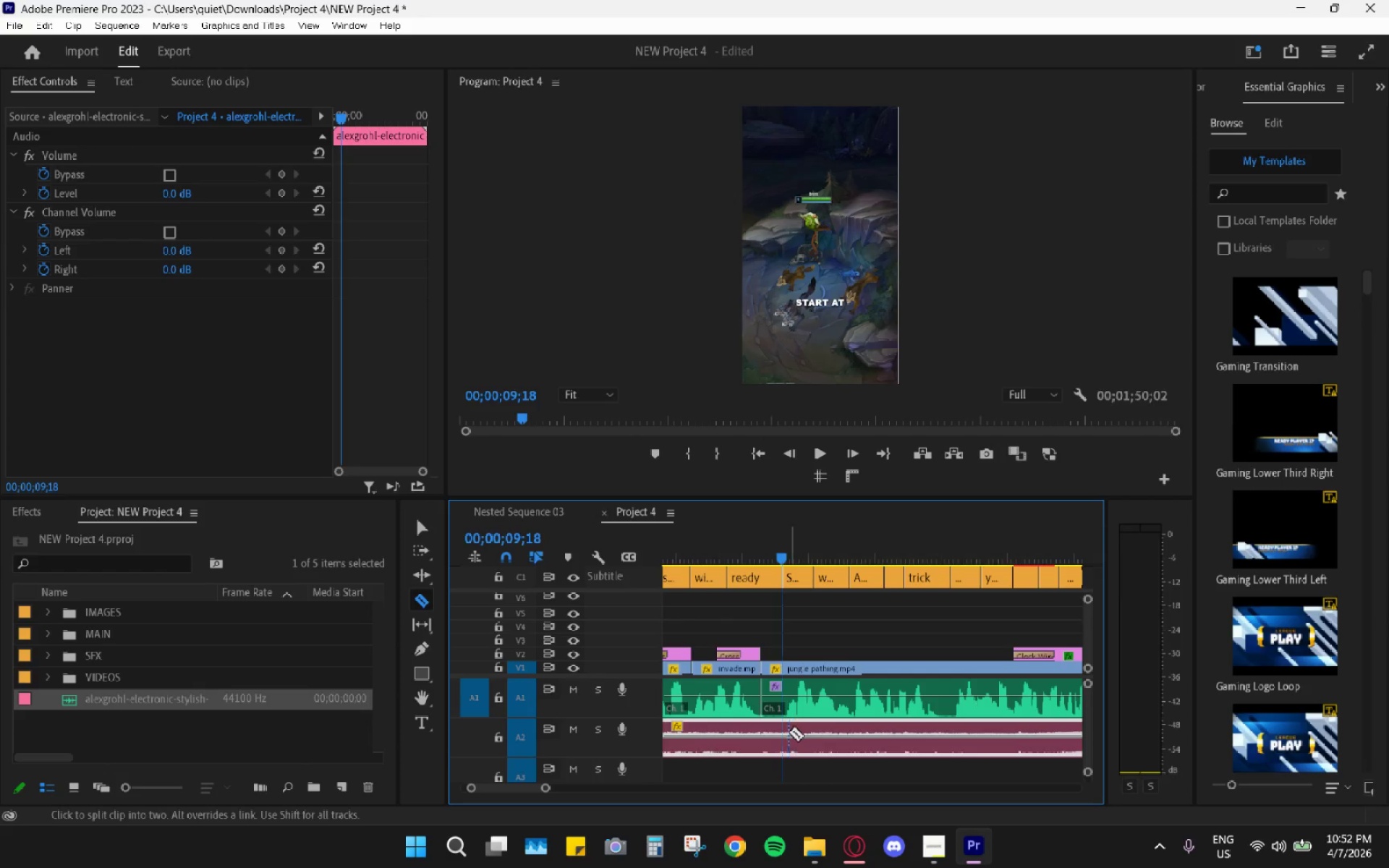 
left_click([789, 733])
 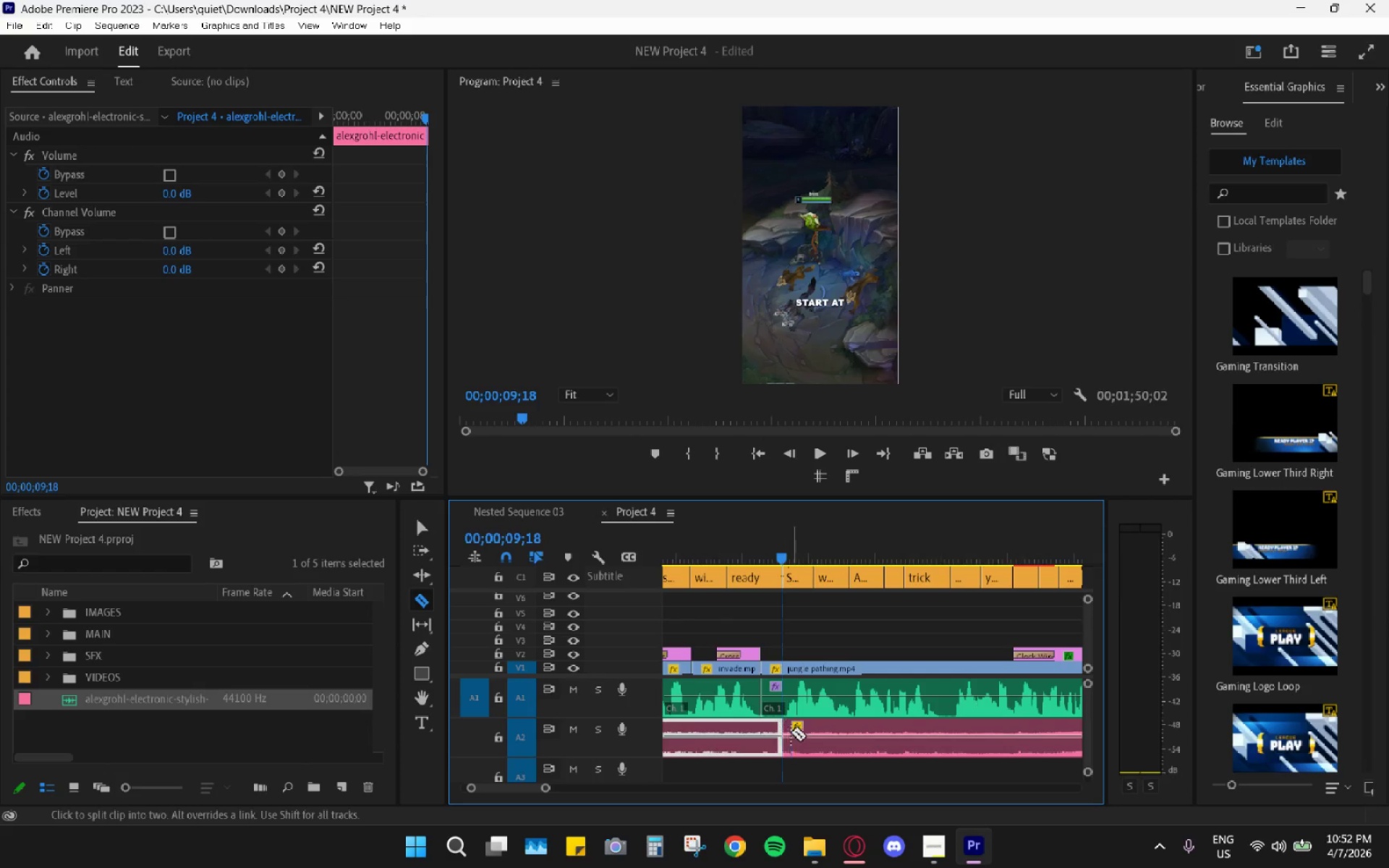 
key(V)
 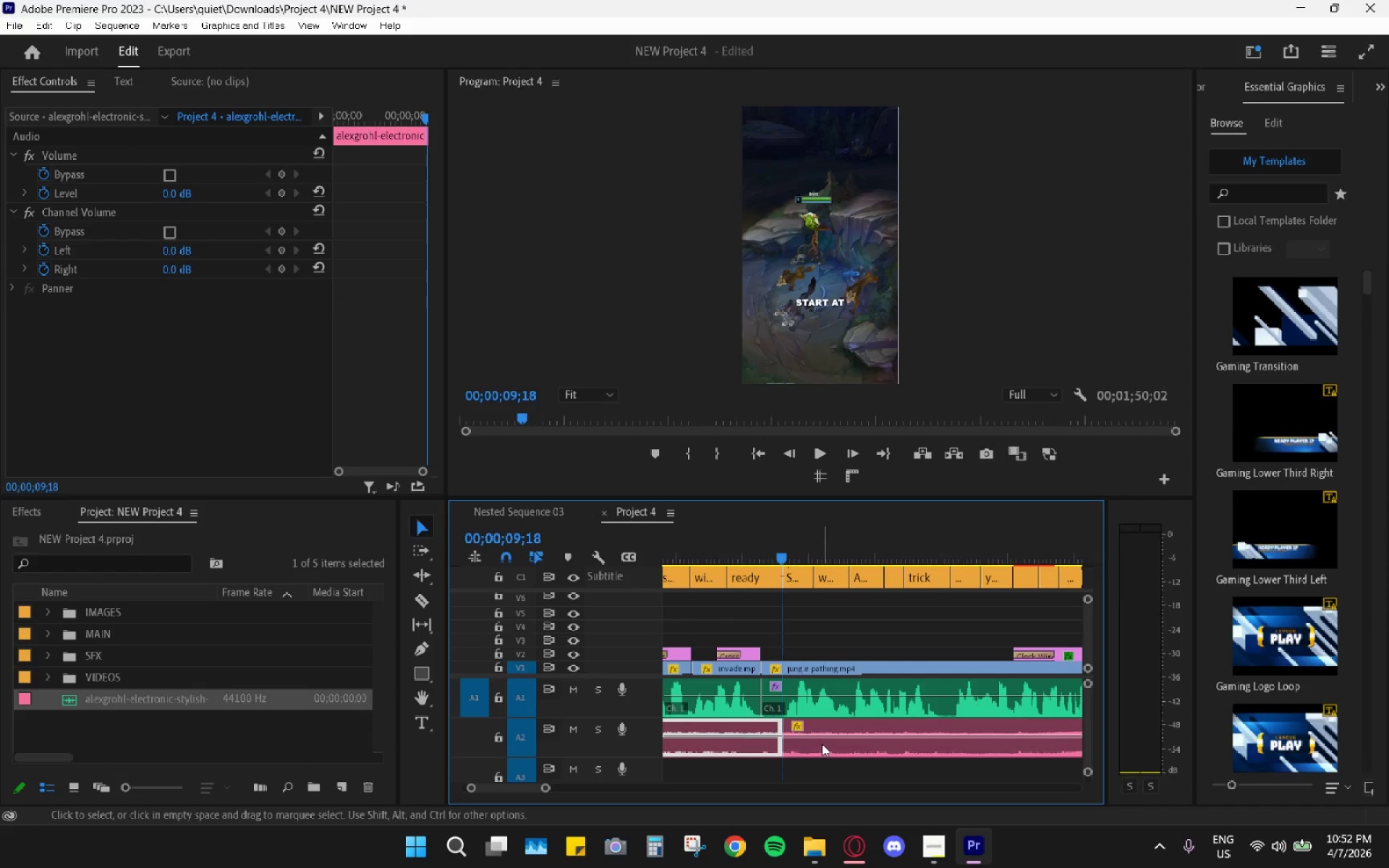 
left_click([822, 743])
 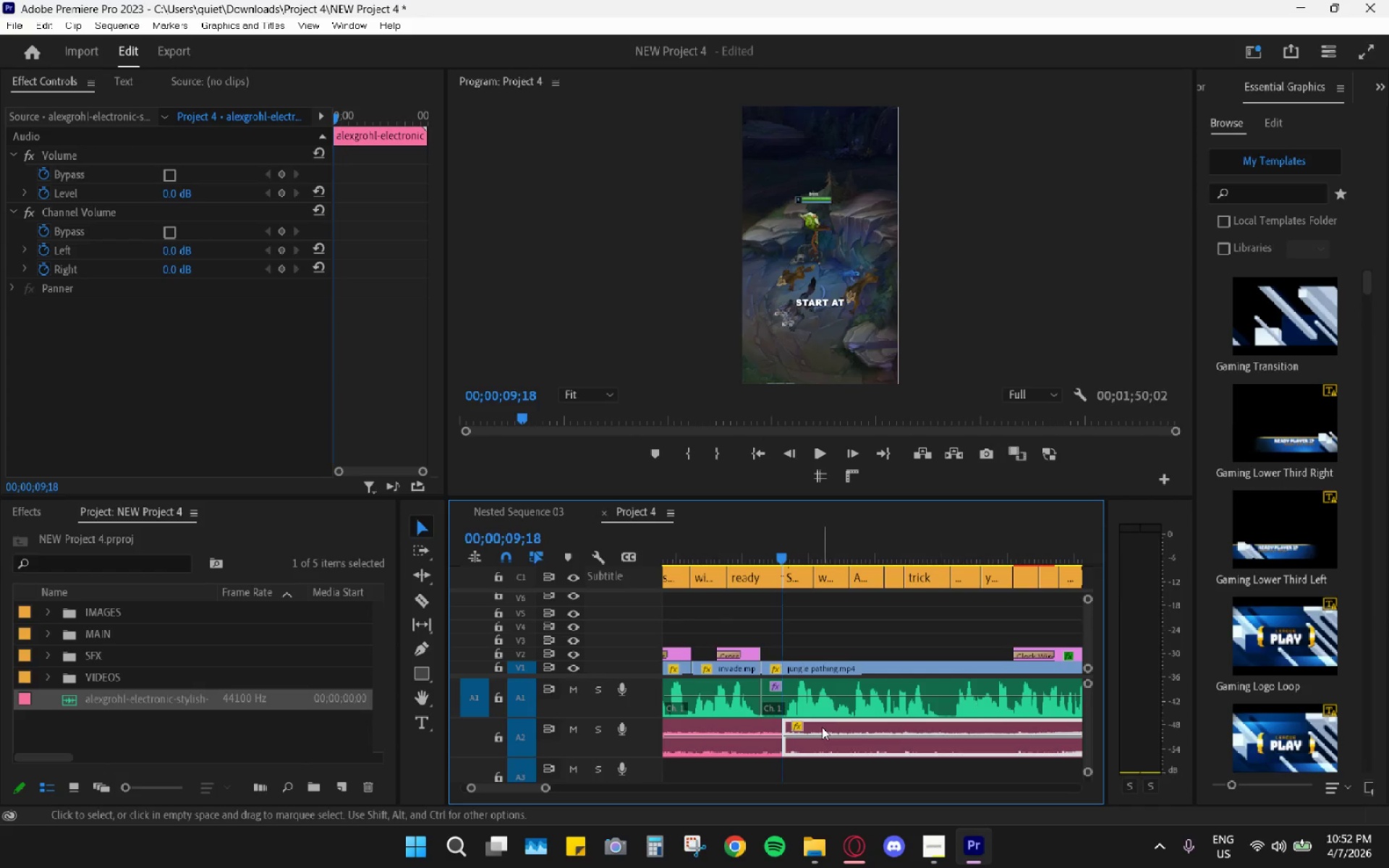 
key(G)
 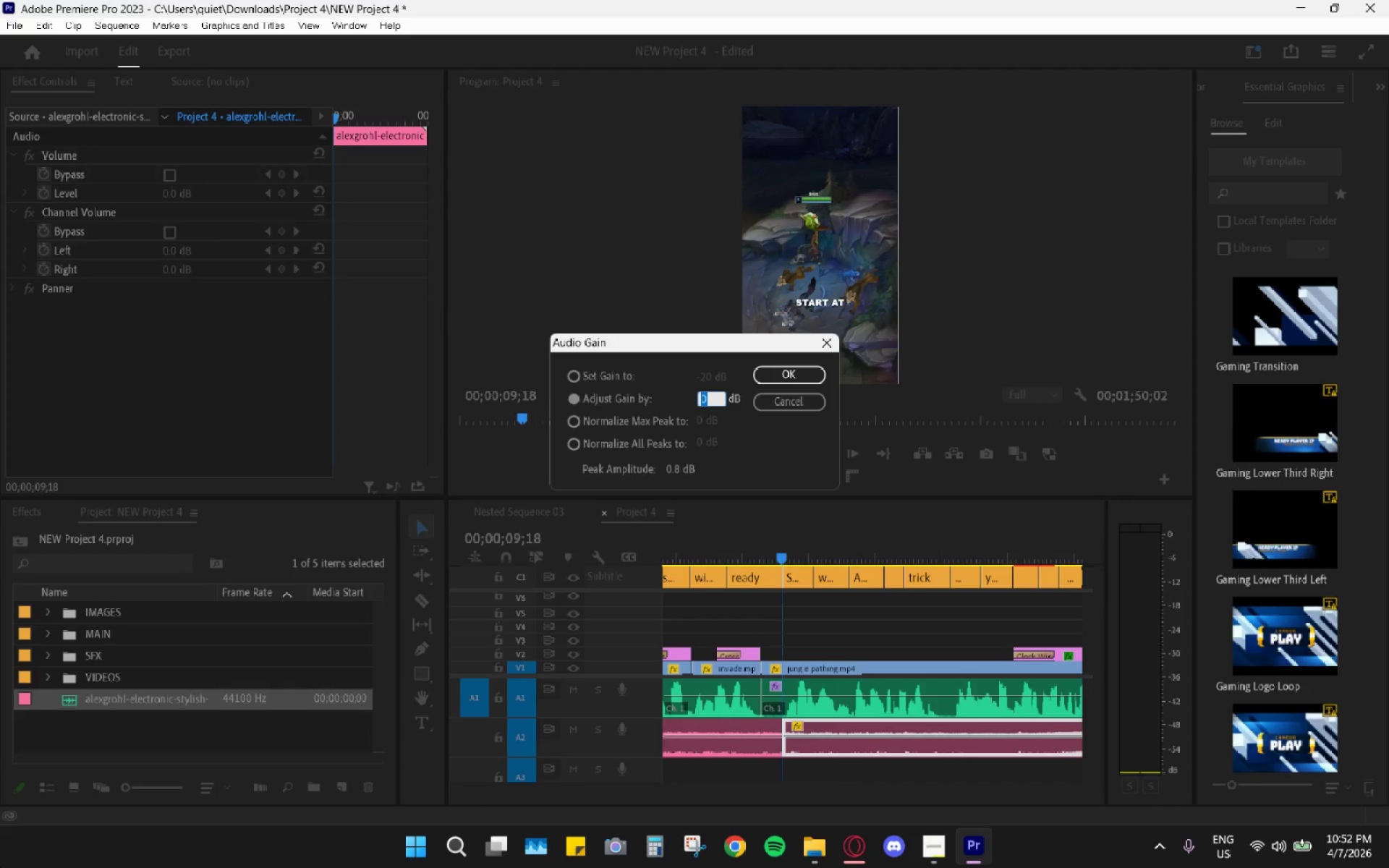 
key(Minus)
 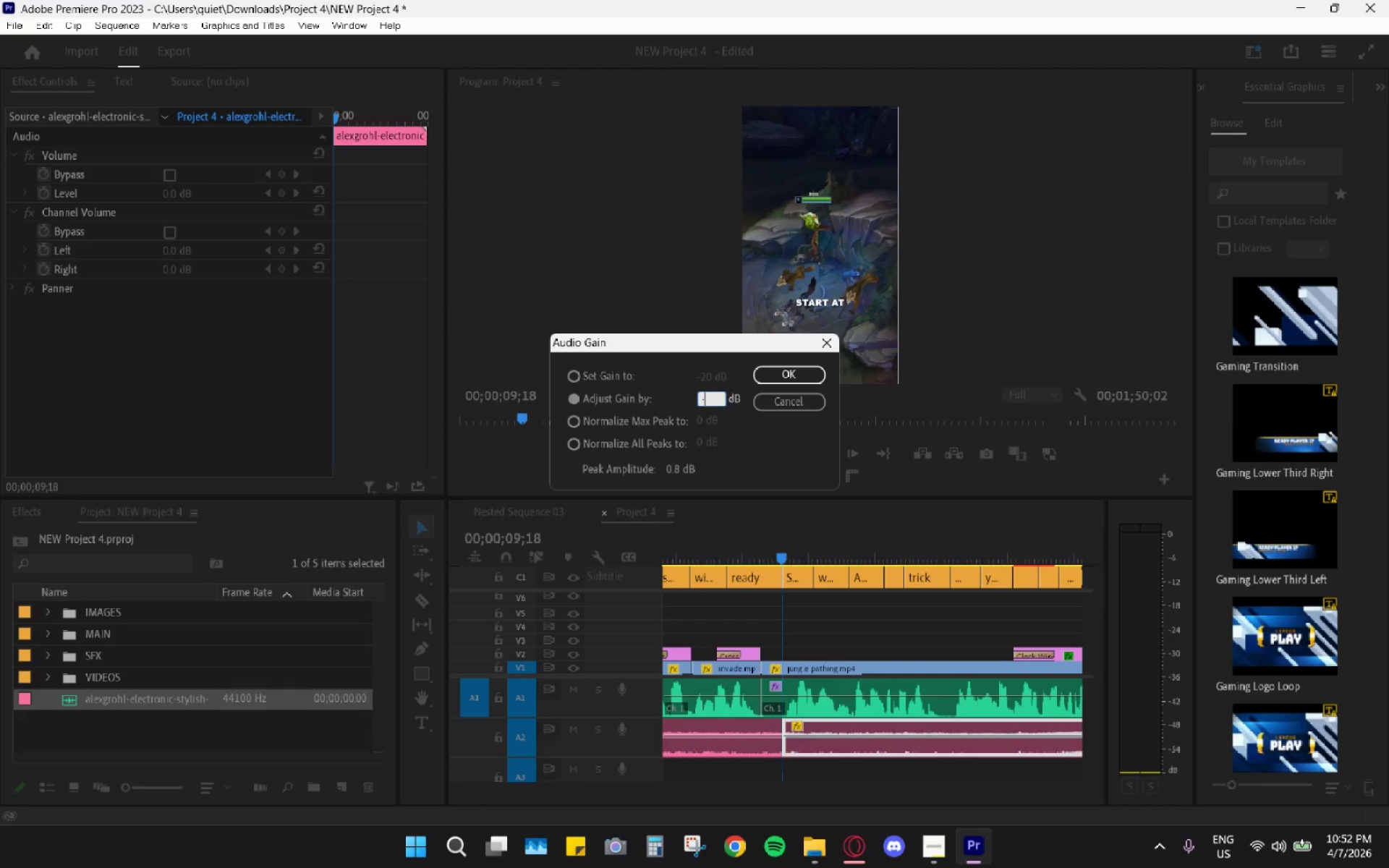 
key(5)
 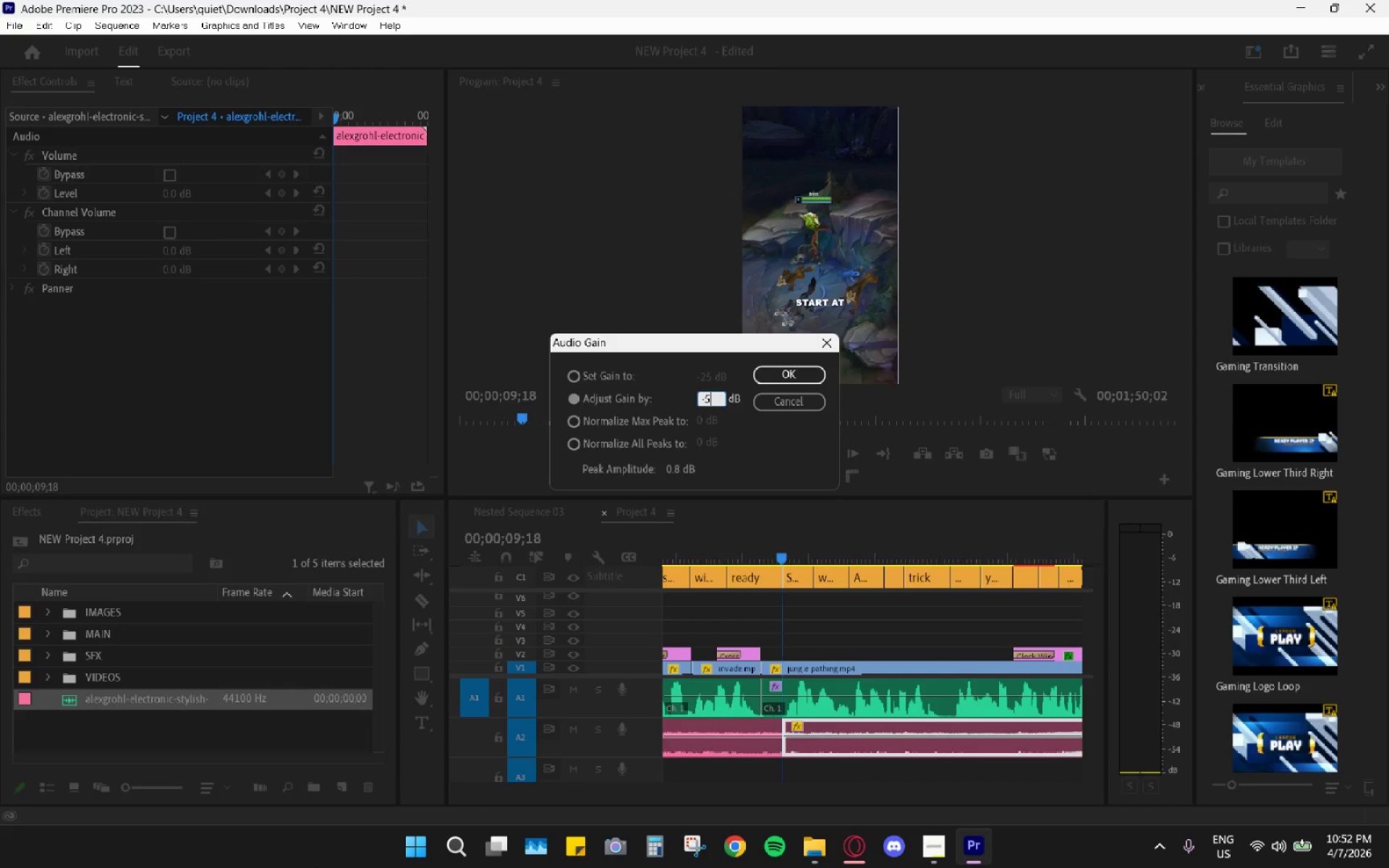 
key(Enter)
 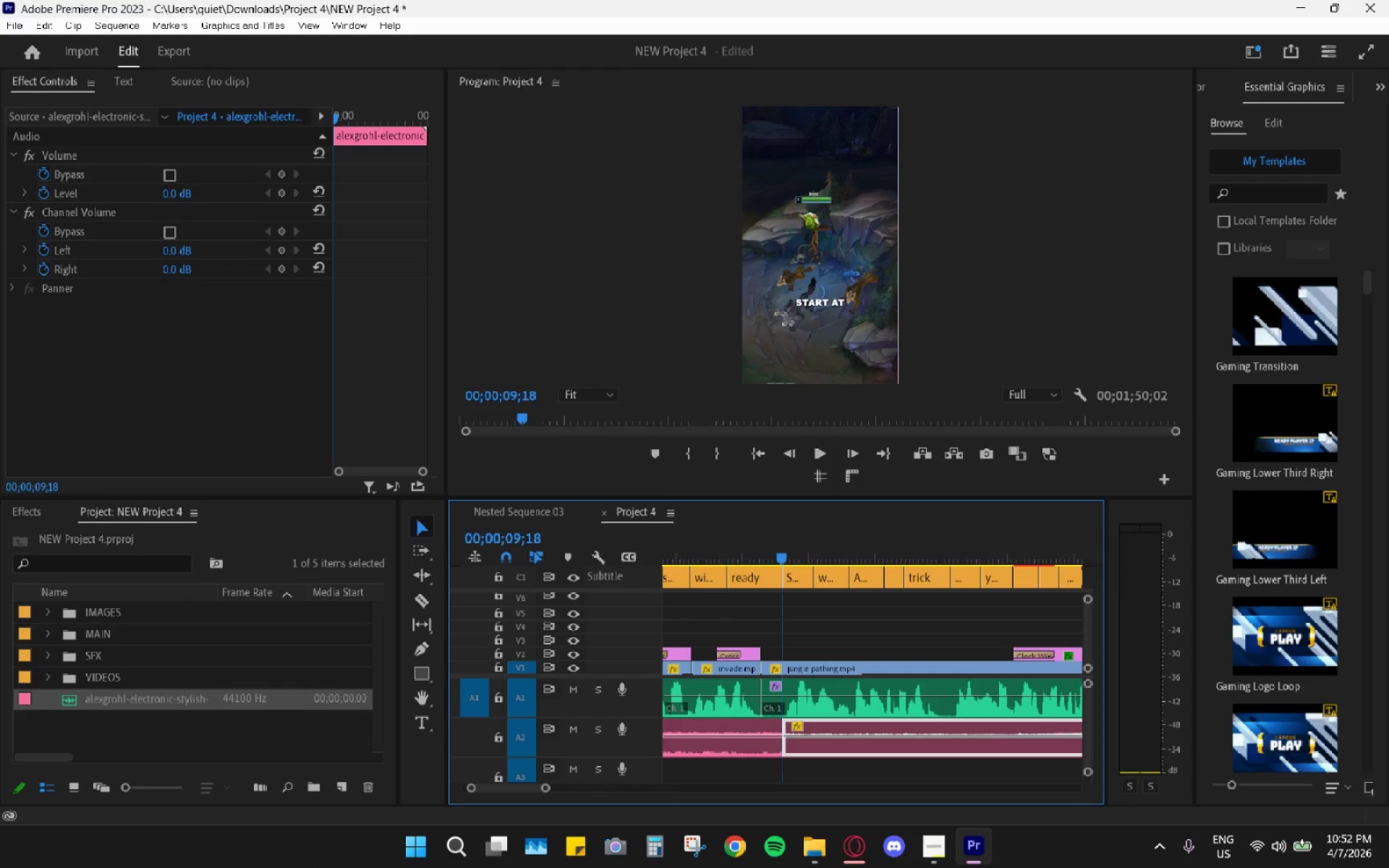 
key(Space)
 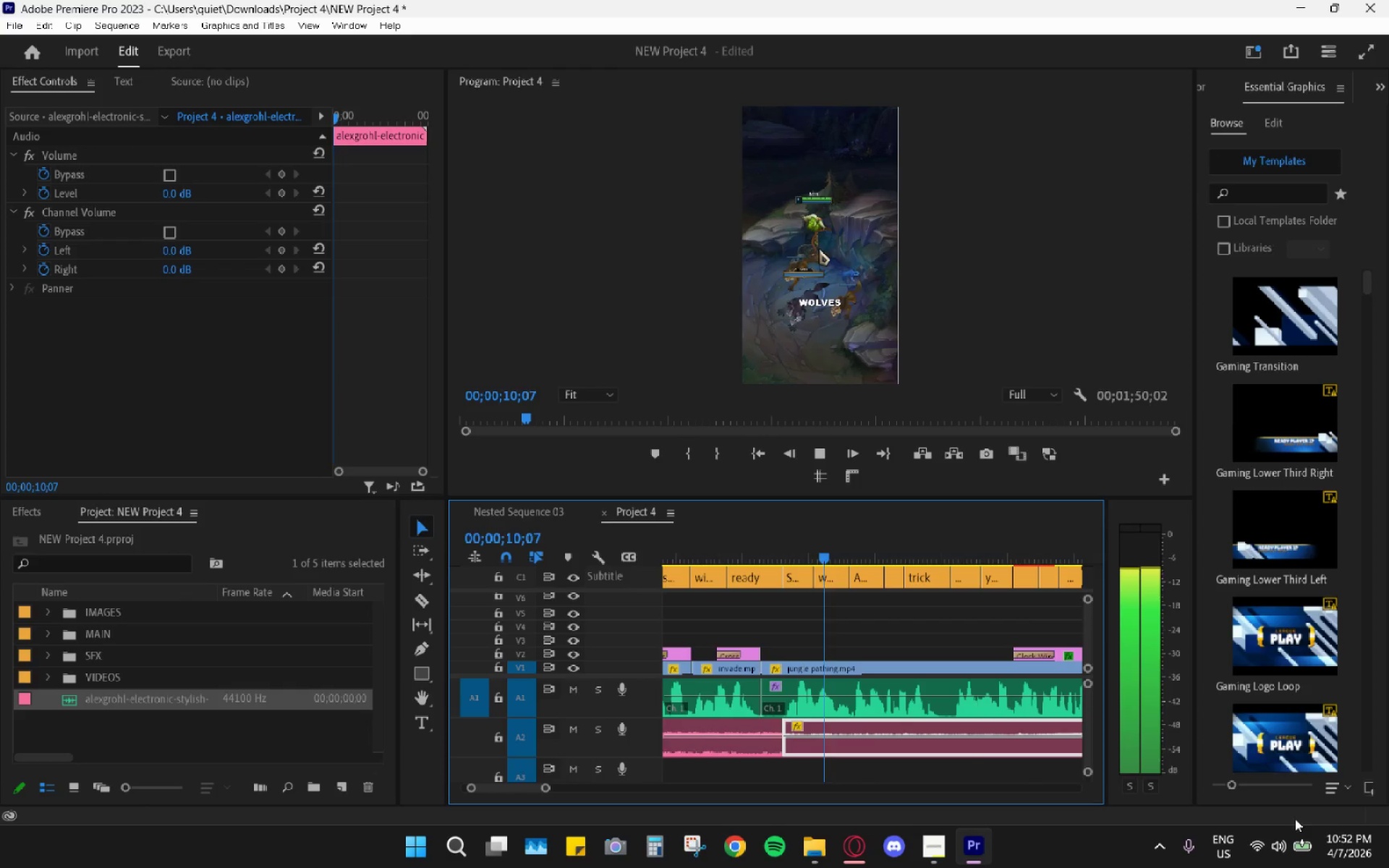 
 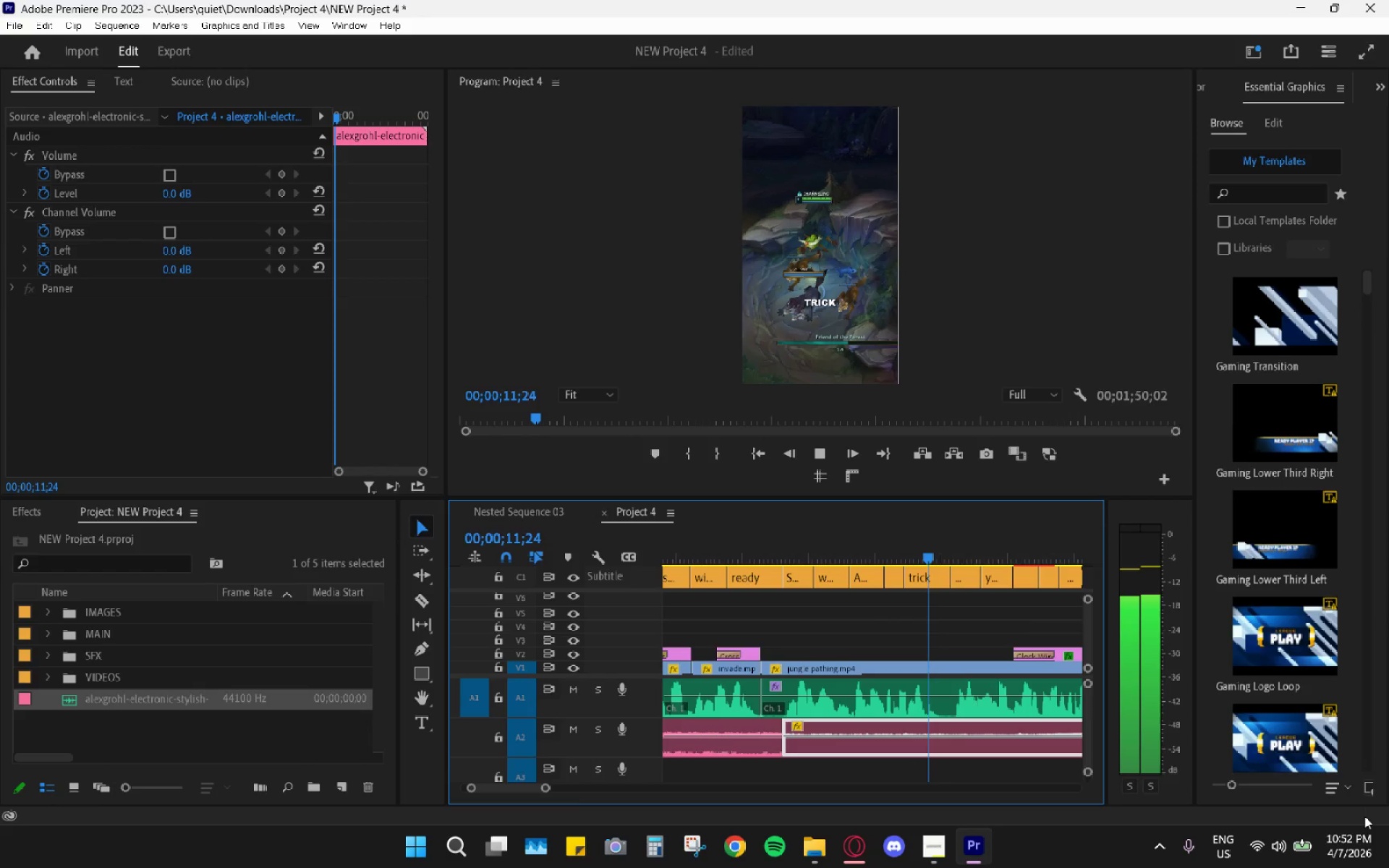 
key(Space)
 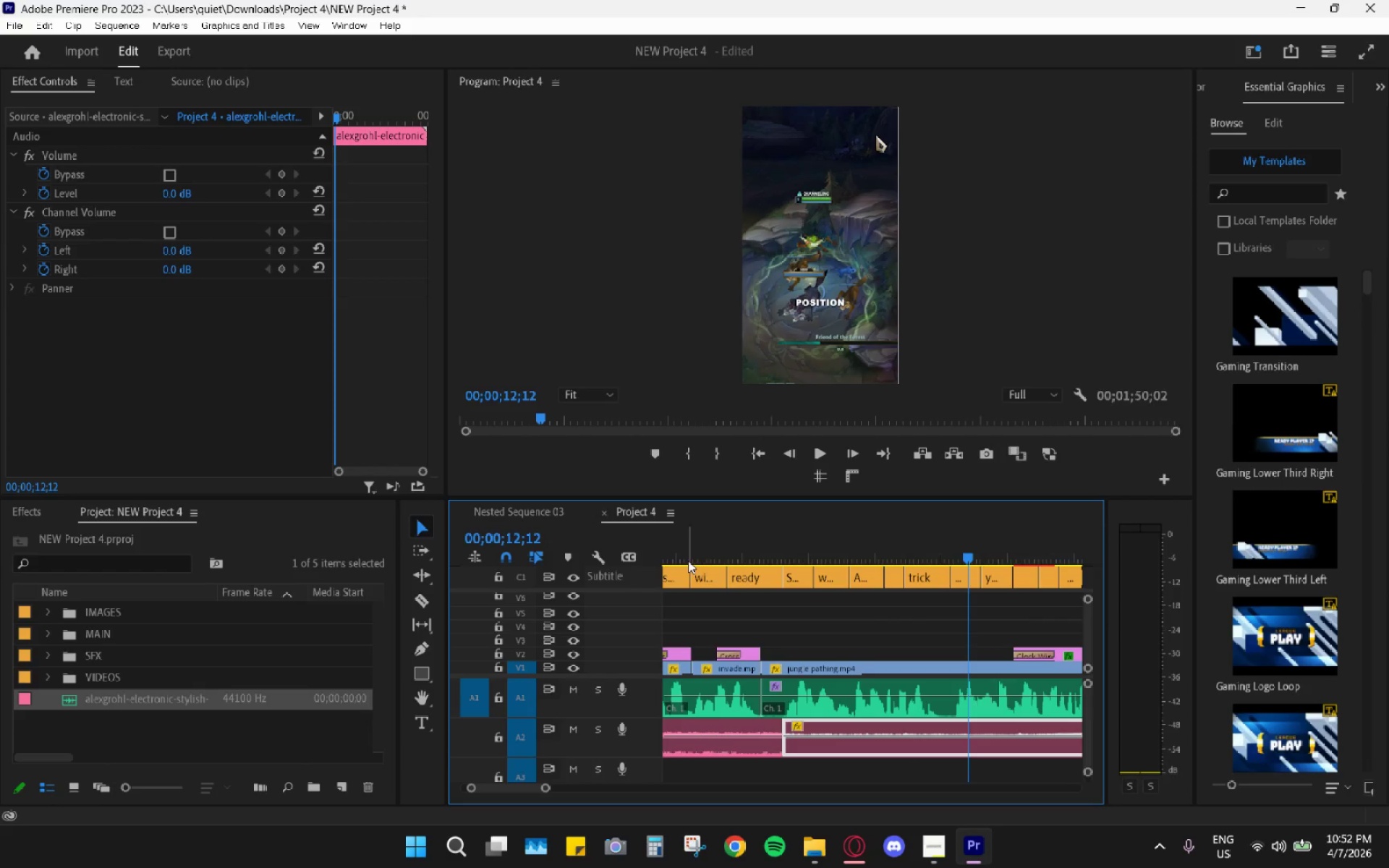 
left_click_drag(start_coordinate=[697, 535], to_coordinate=[239, 518])
 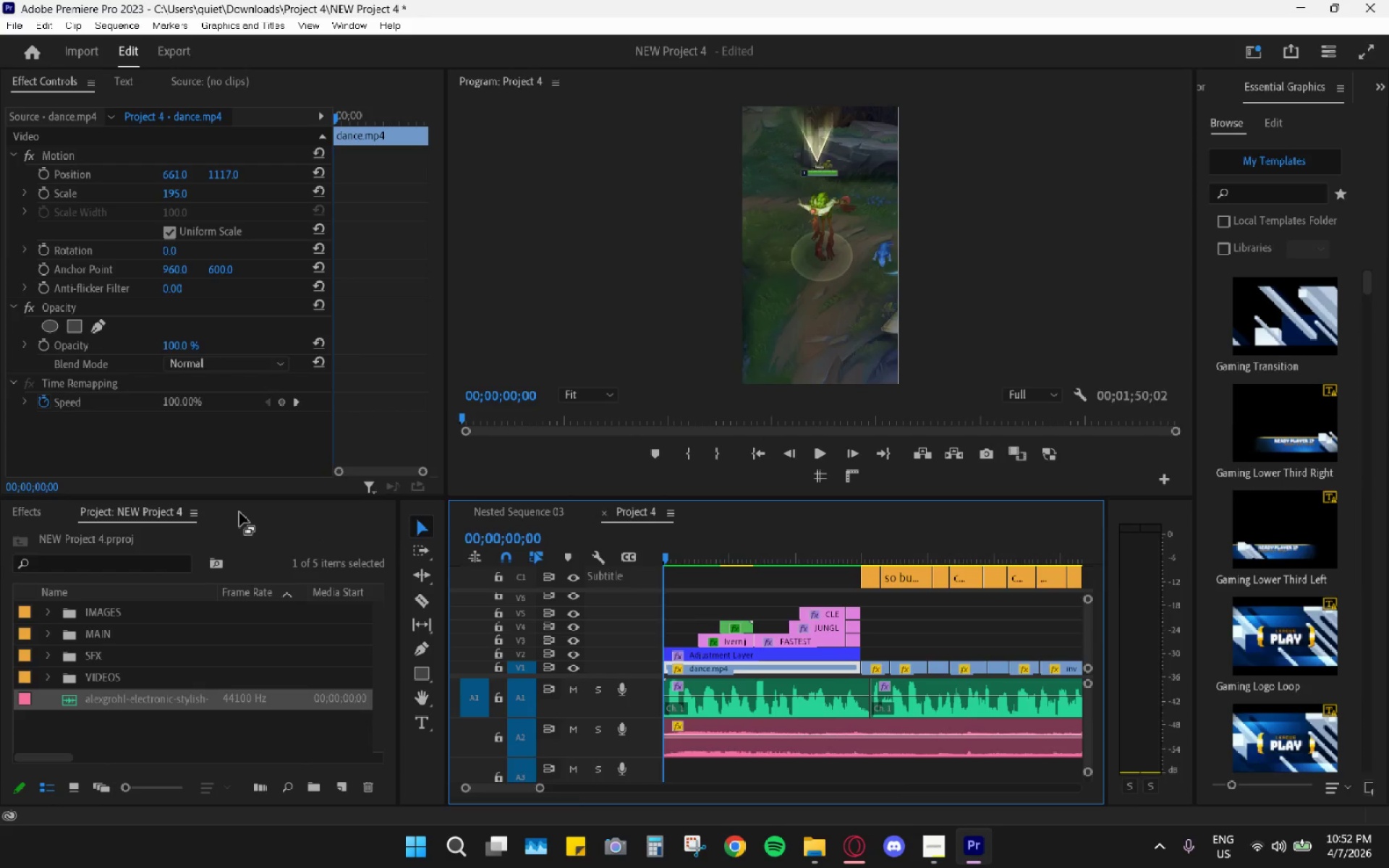 
key(Space)
 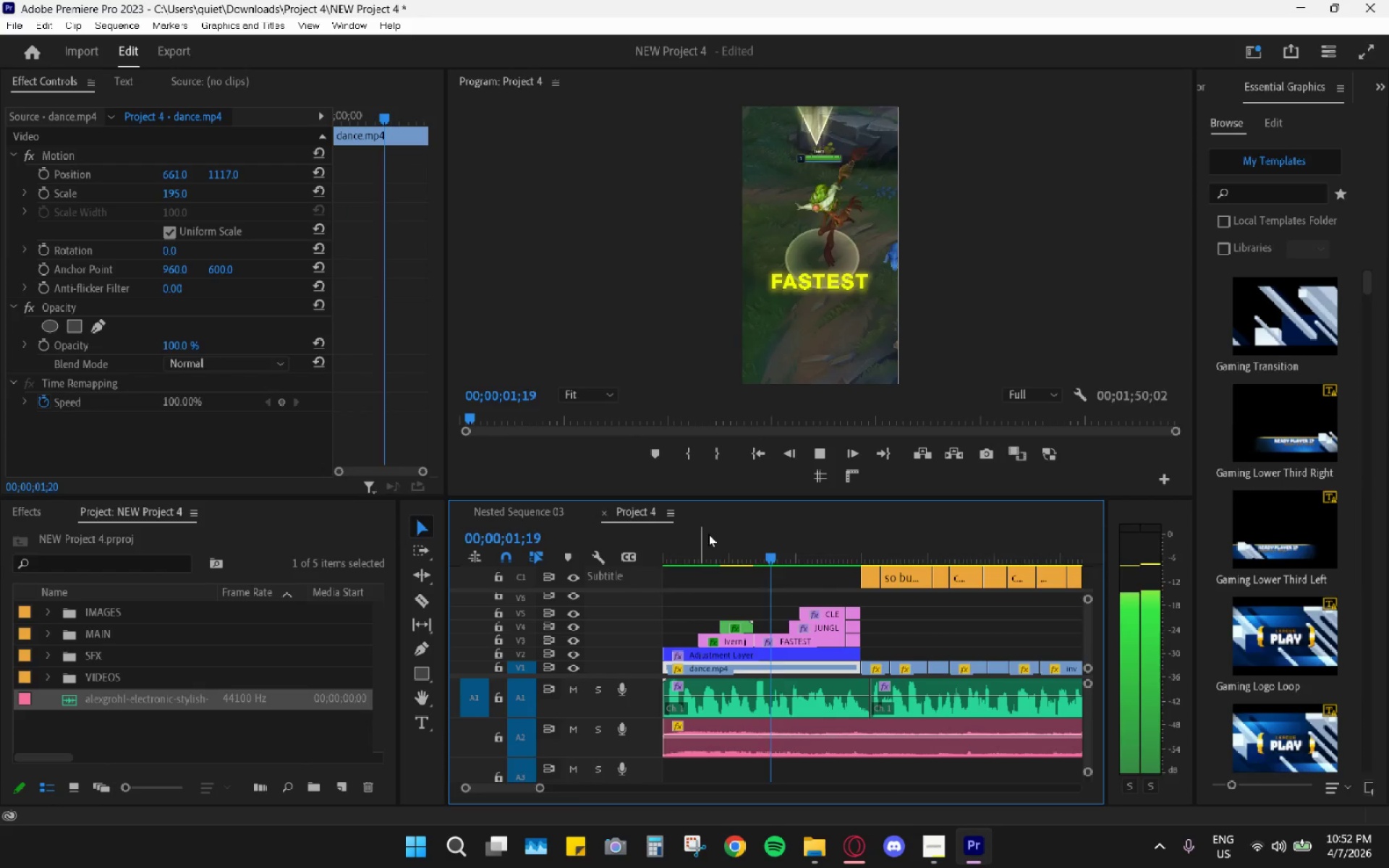 
hold_key(key=AltLeft, duration=1.52)
scroll: coordinate [799, 627], scroll_direction: down, amount: 11.0
 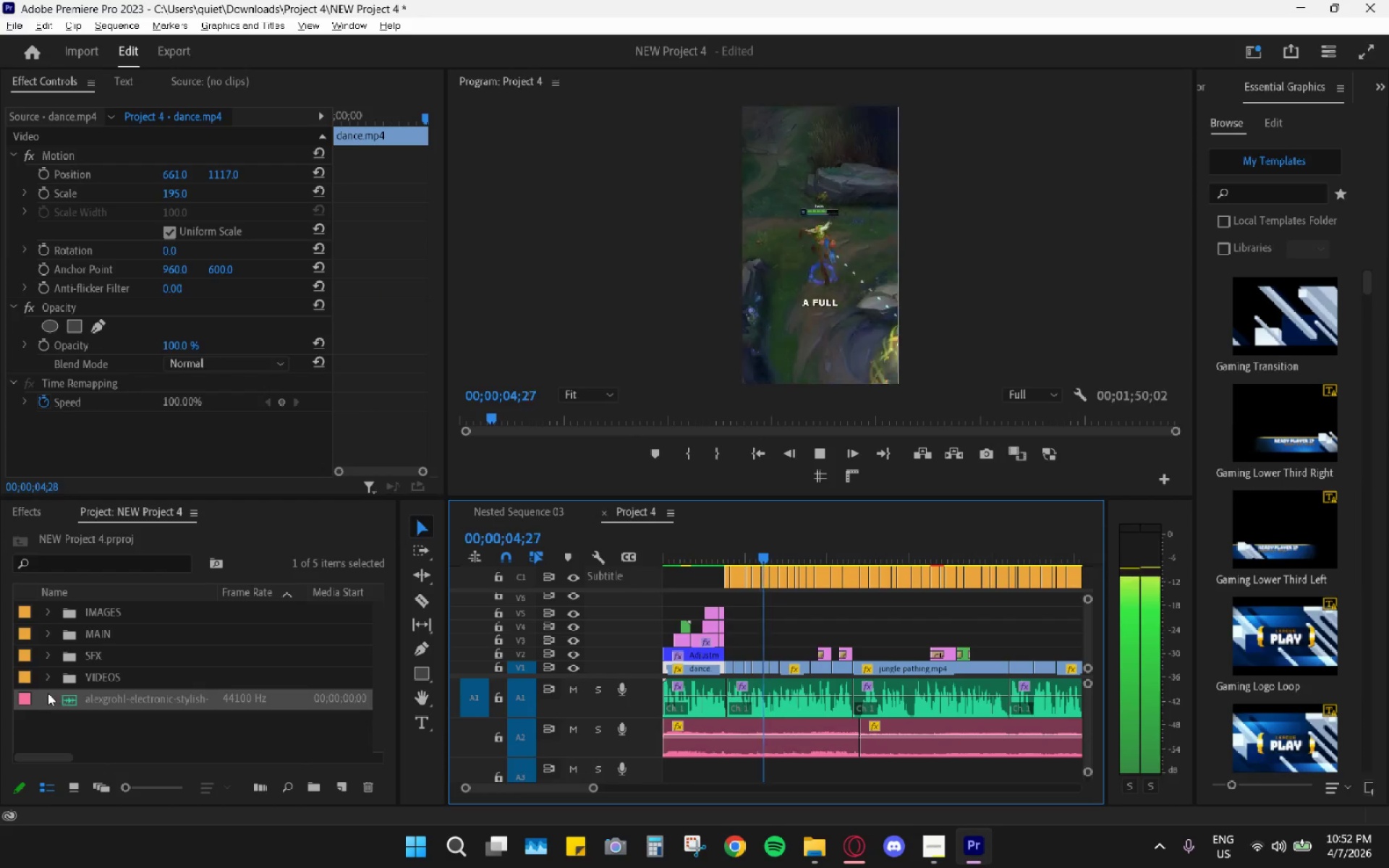 
left_click_drag(start_coordinate=[92, 699], to_coordinate=[103, 639])
 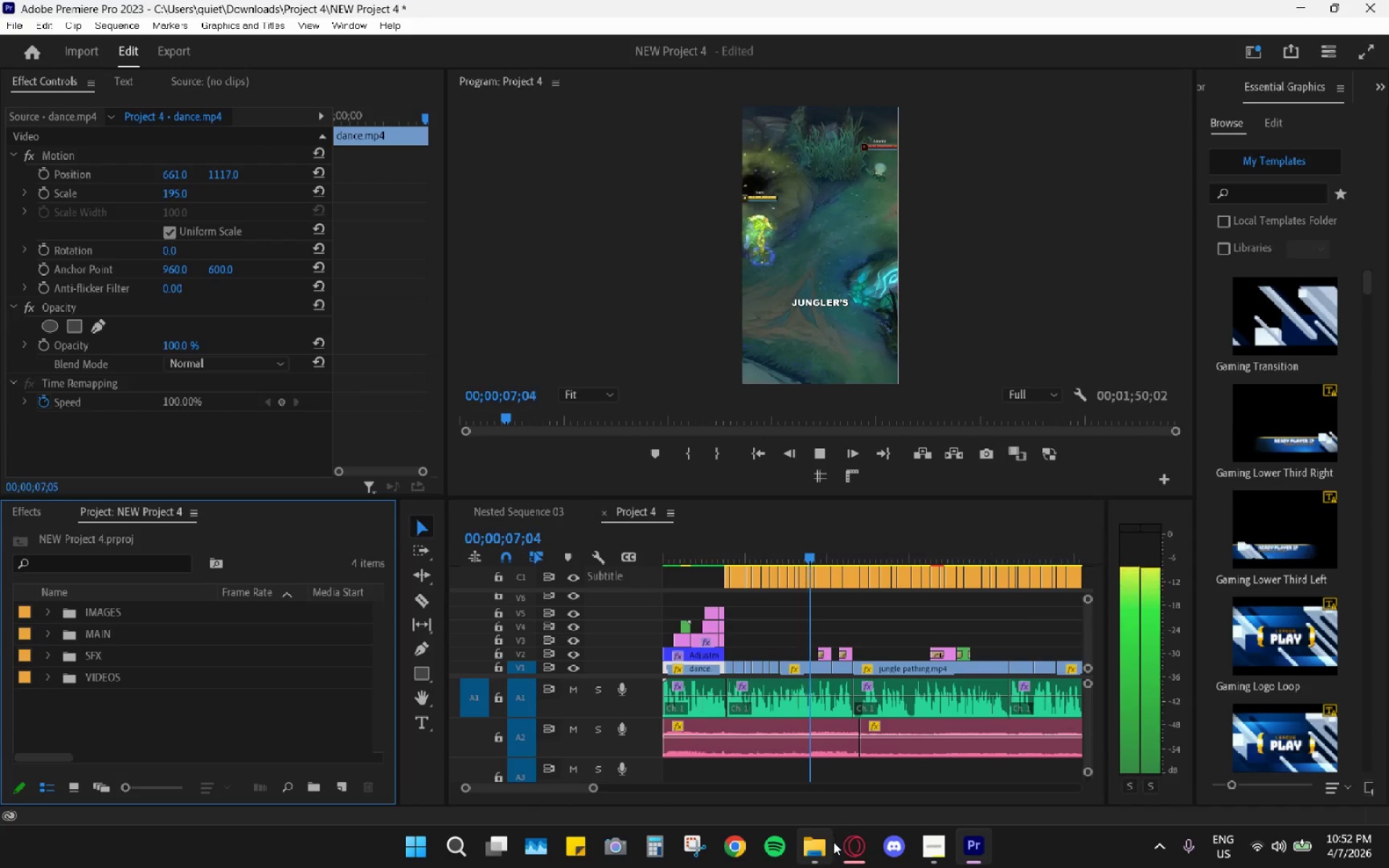 
left_click([818, 852])
 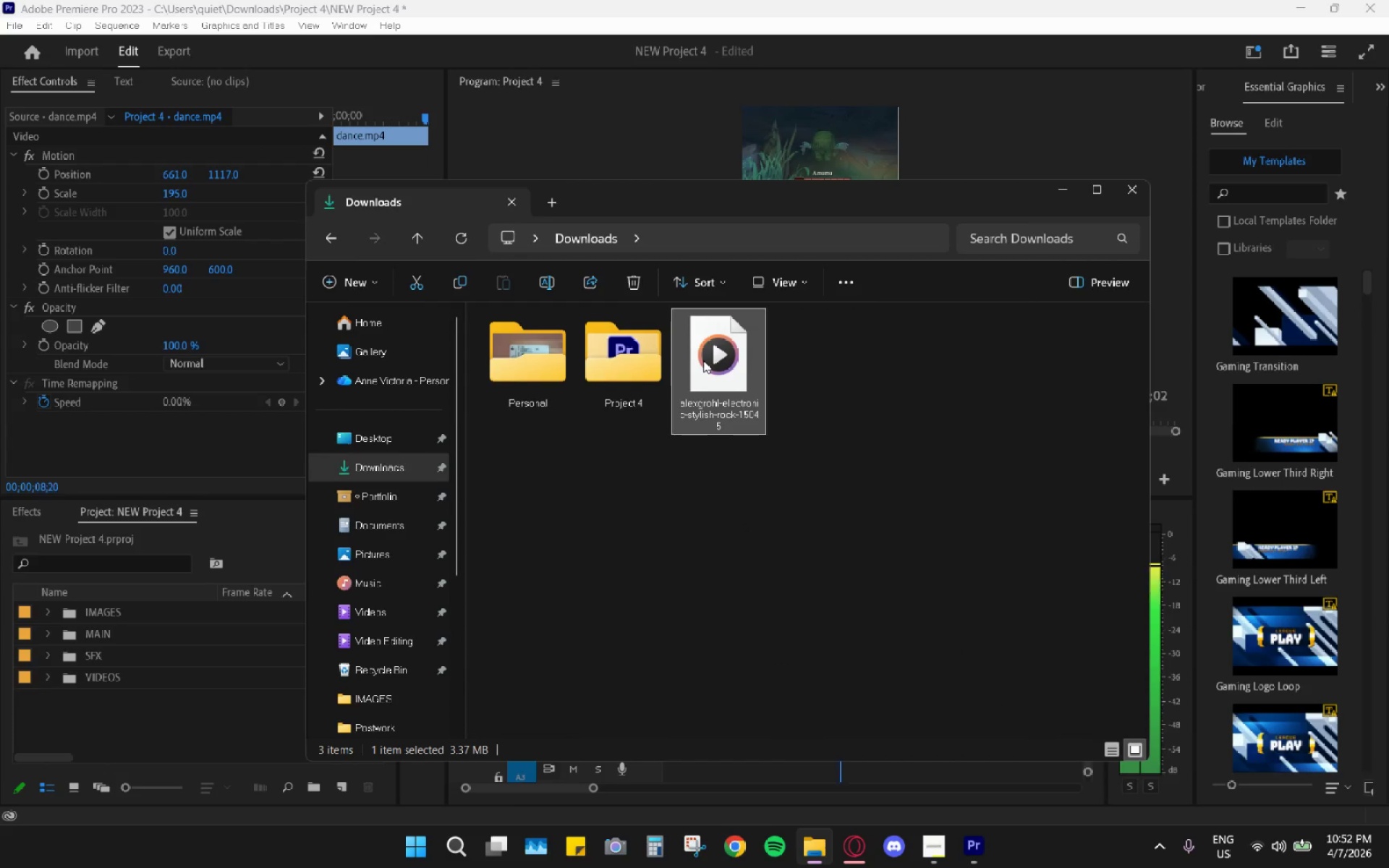 
key(Control+X)
 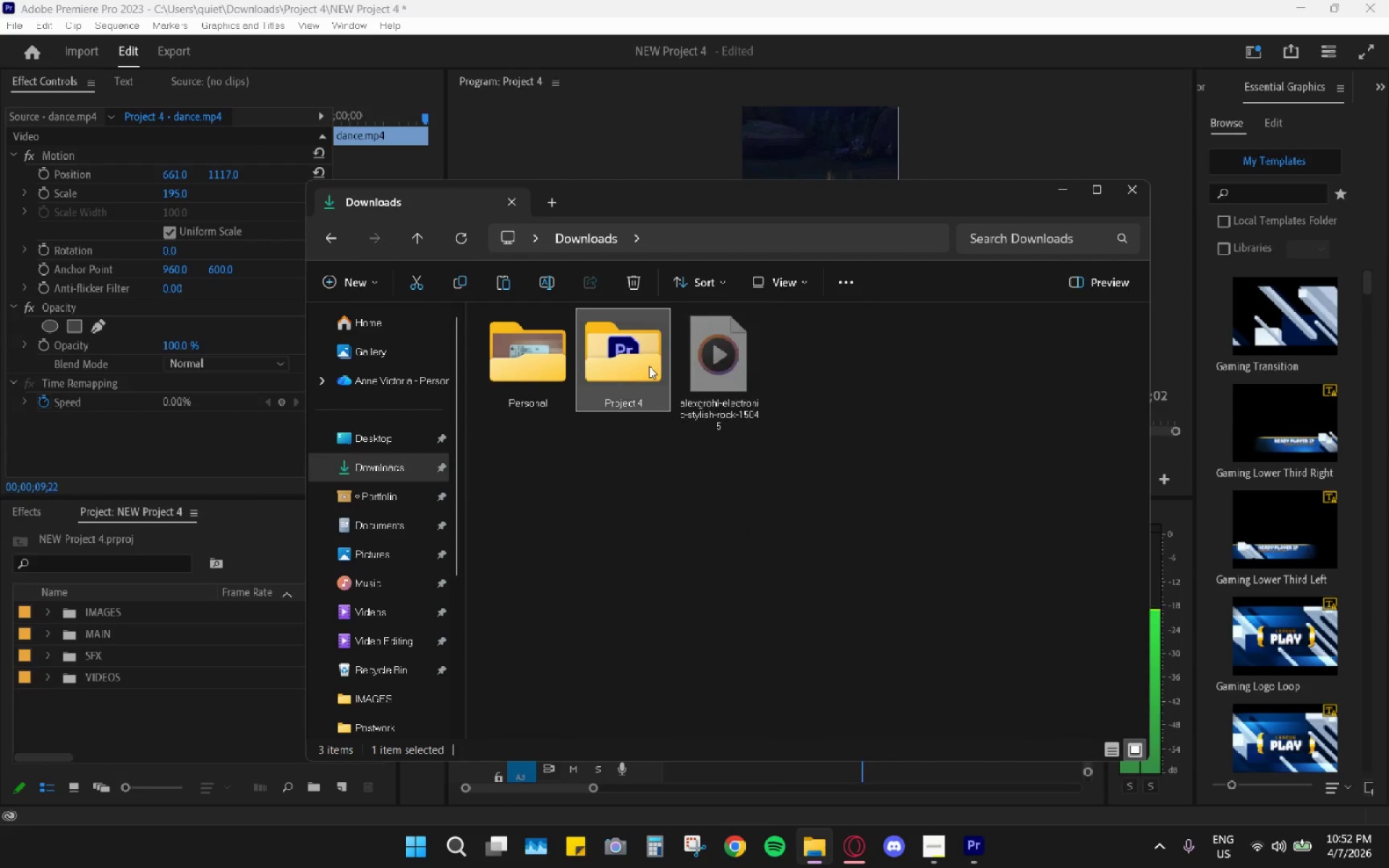 
double_click([649, 366])
 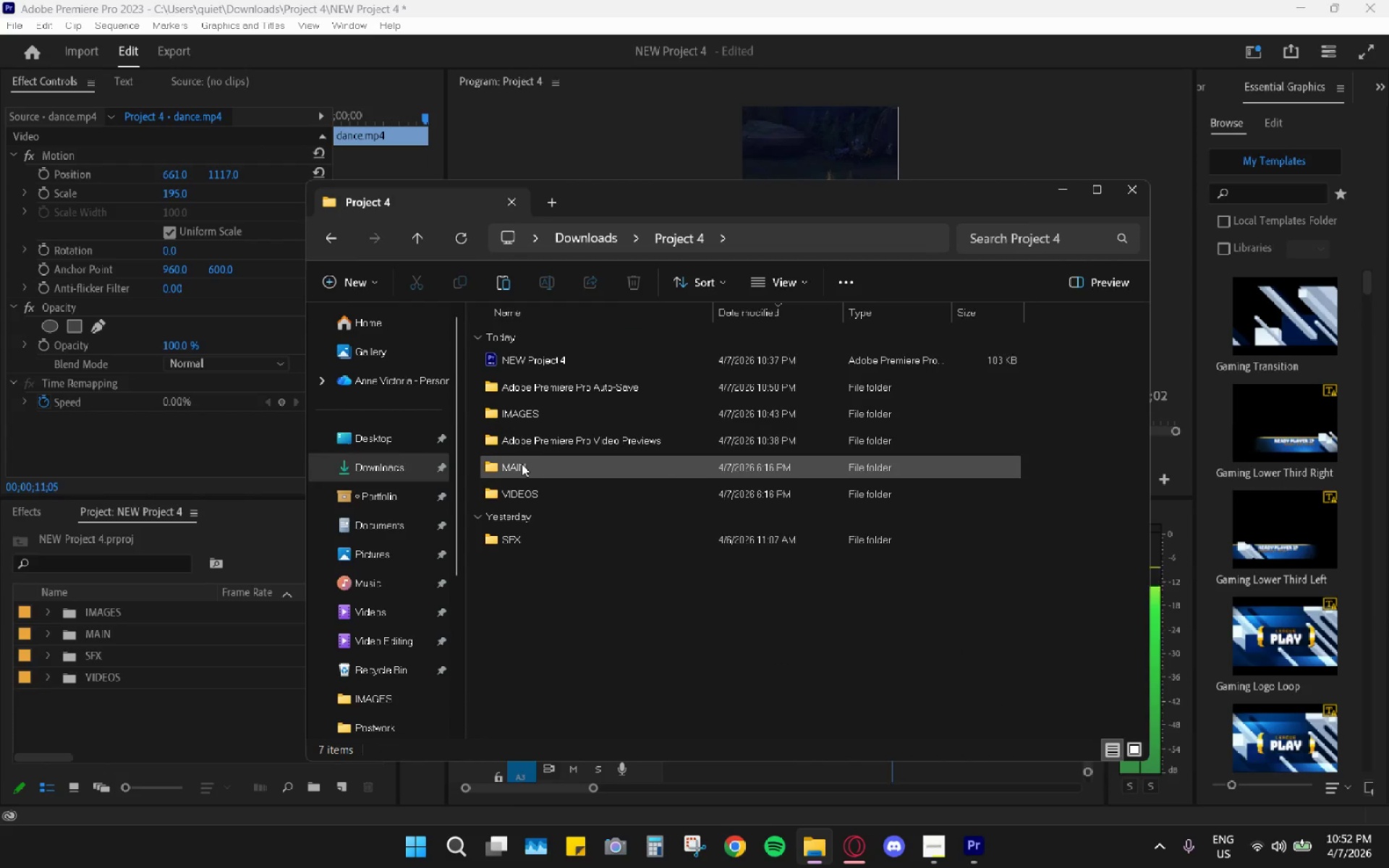 
double_click([522, 464])
 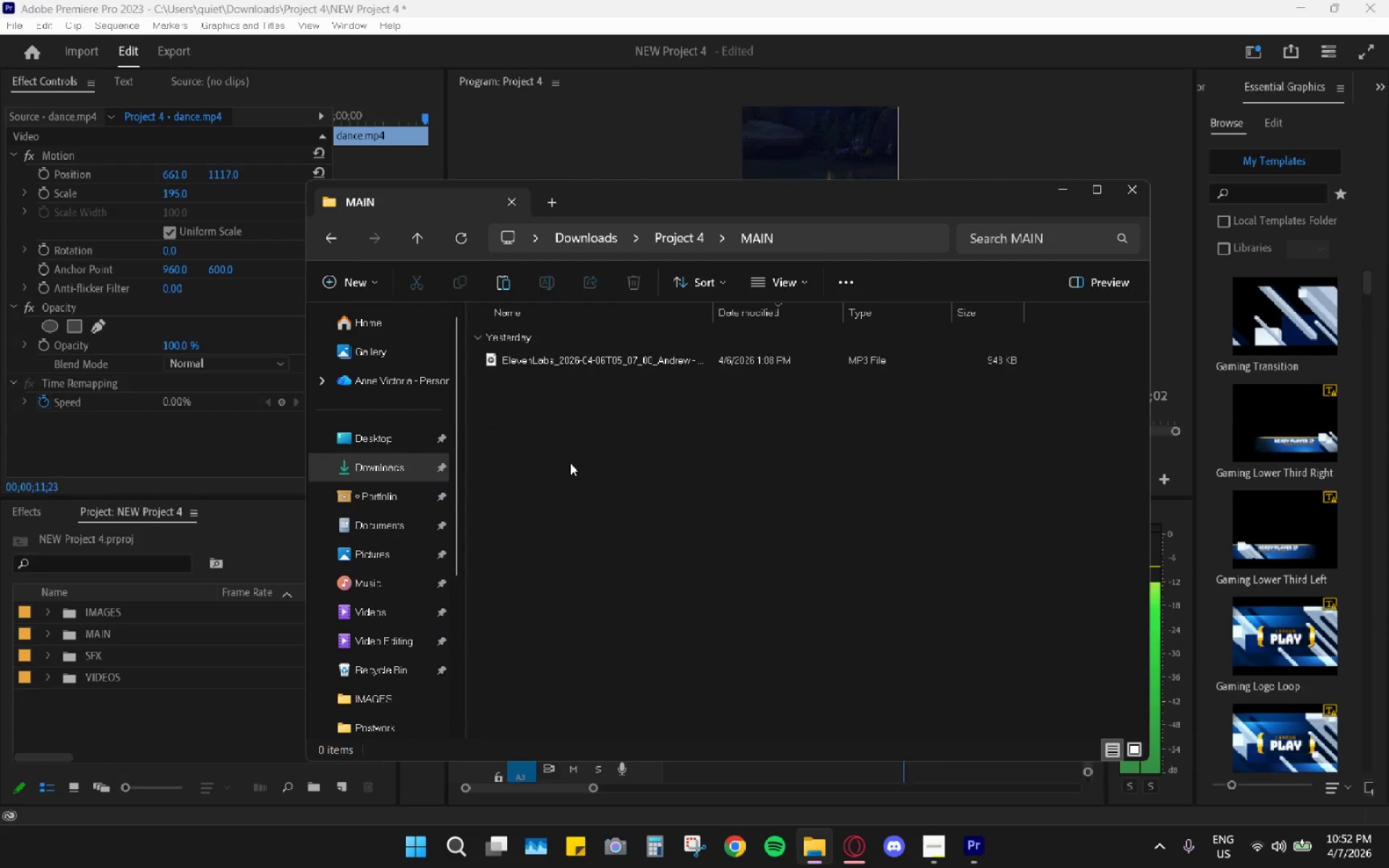 
key(Control+V)
 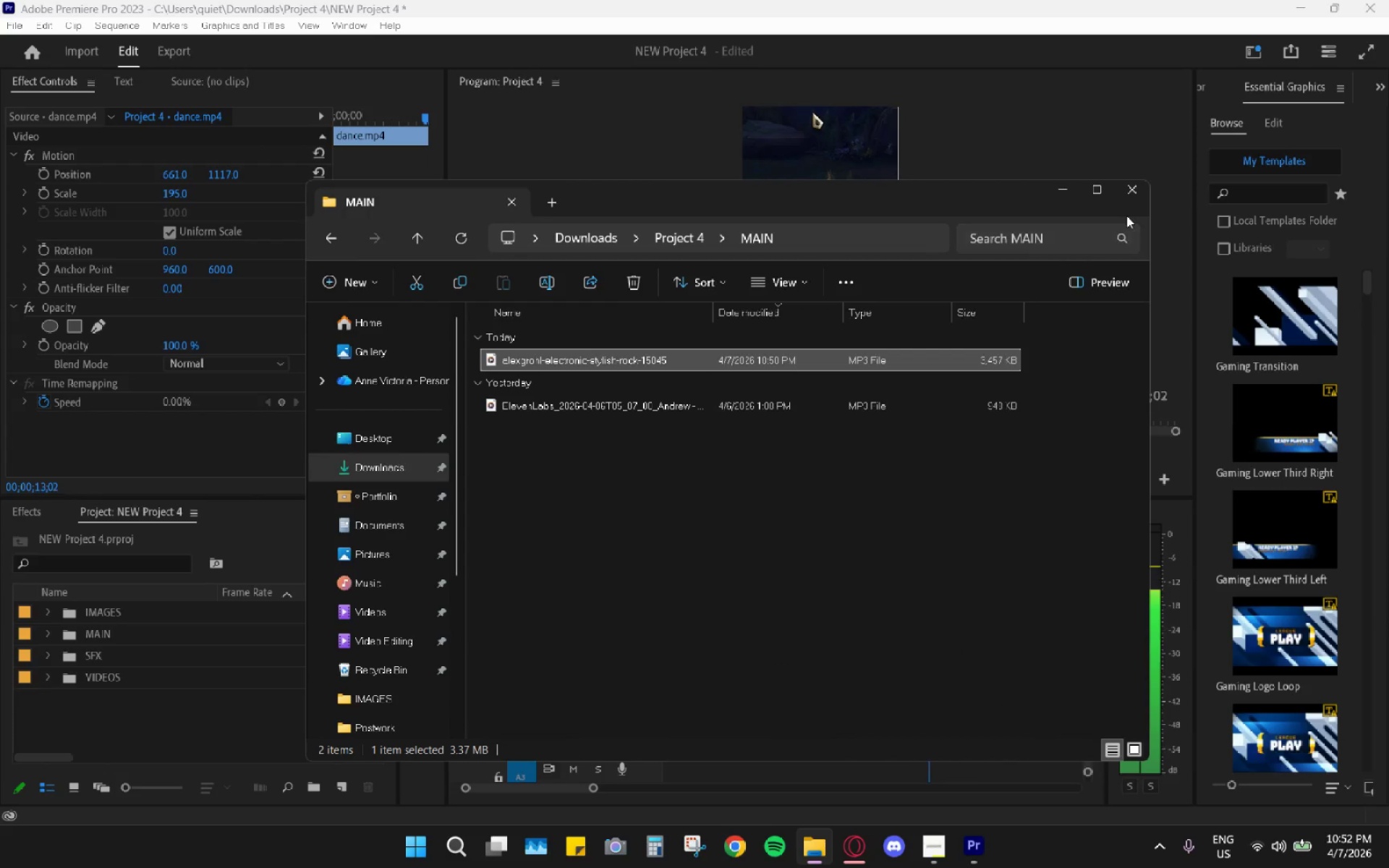 
left_click([1135, 190])
 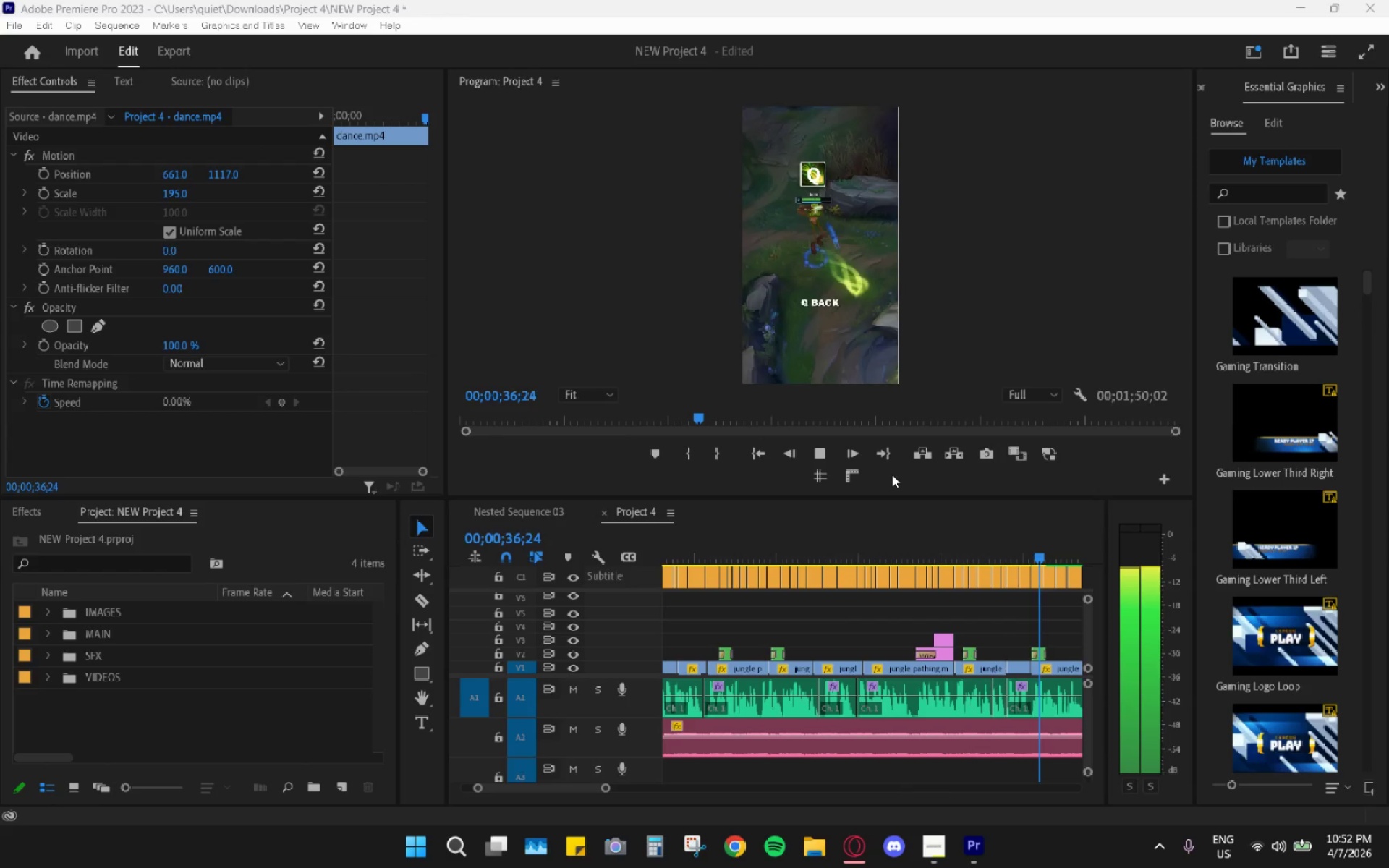 
wait(28.3)
 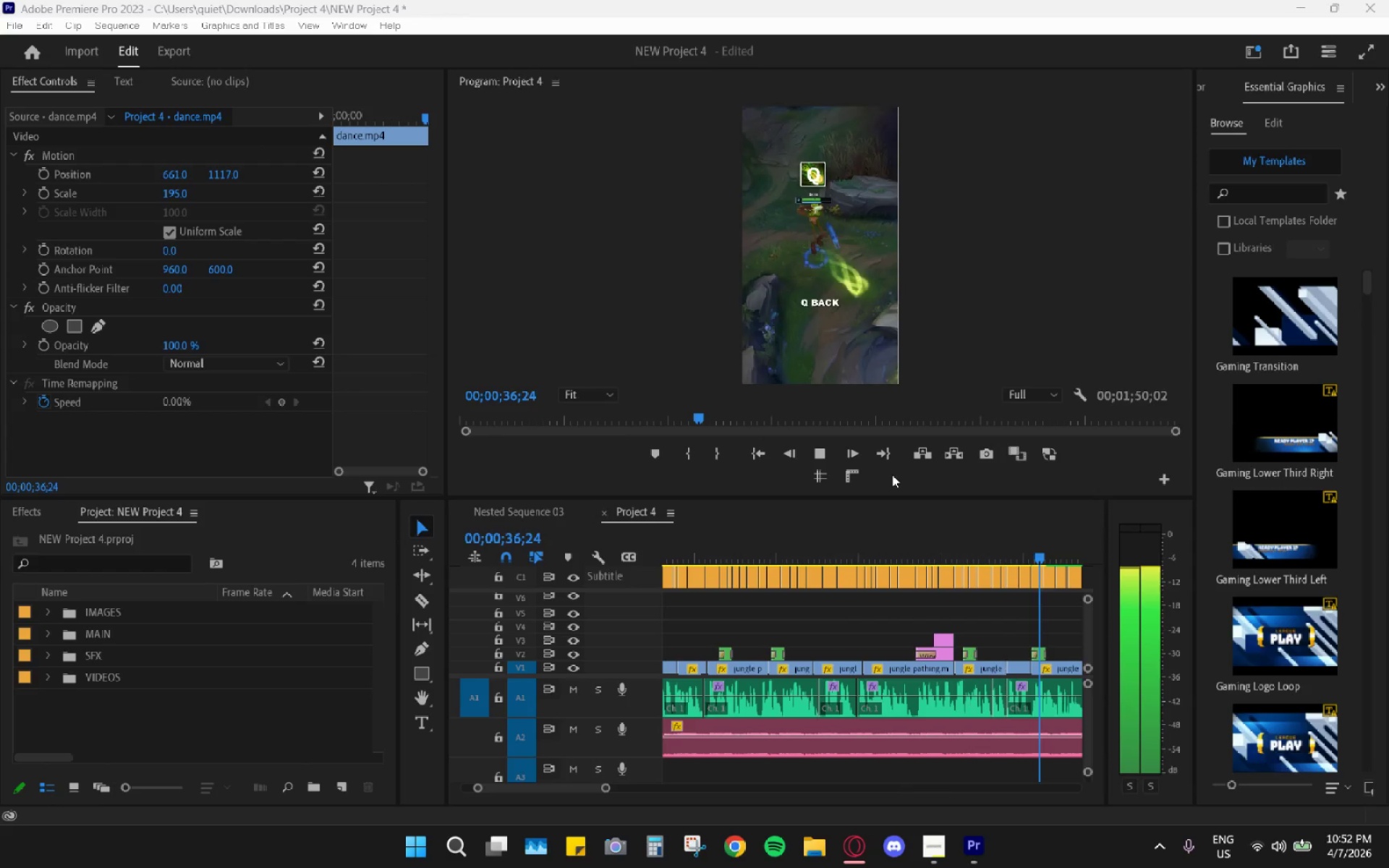 
mouse_move([878, 501])
 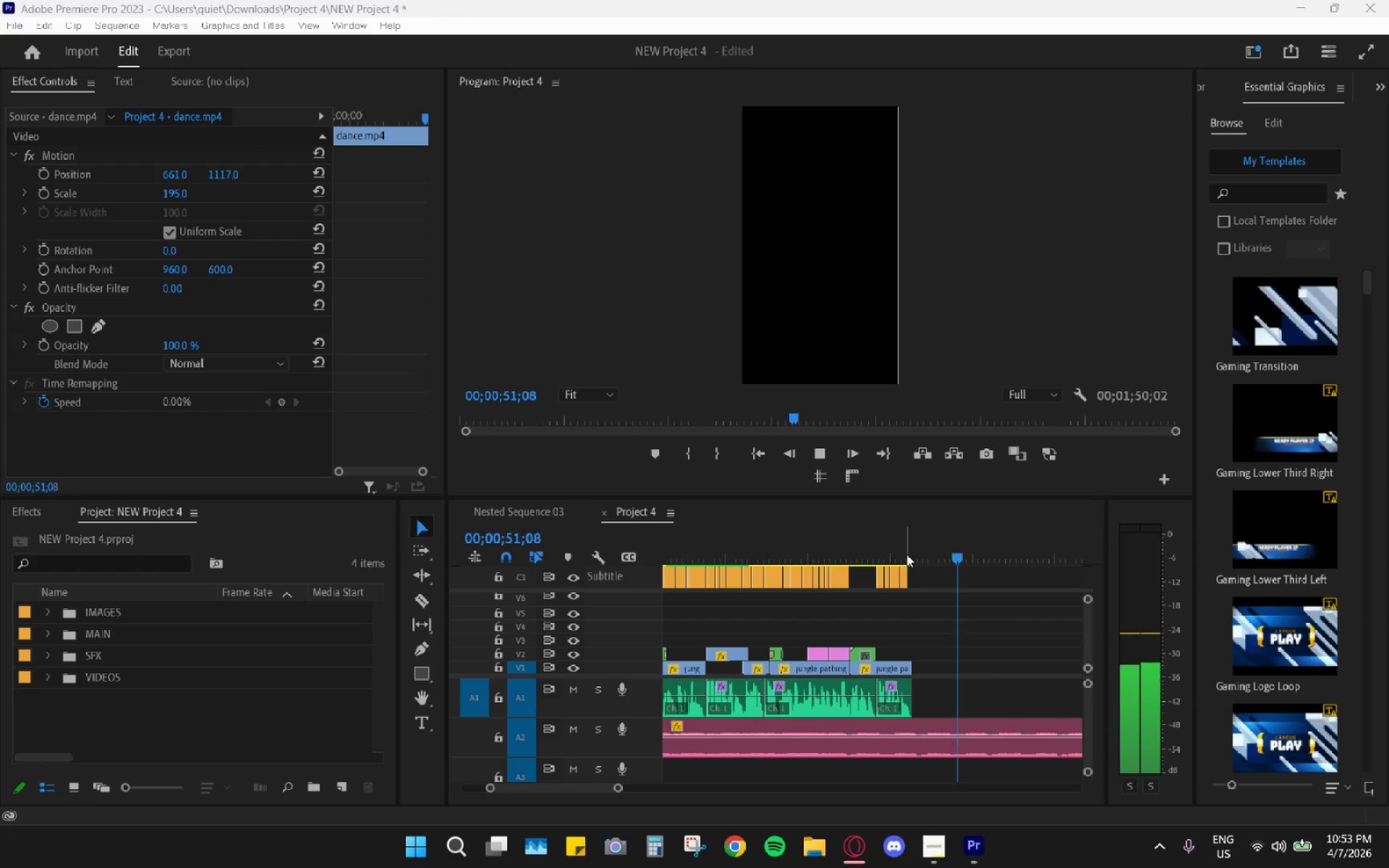 
key(C)
 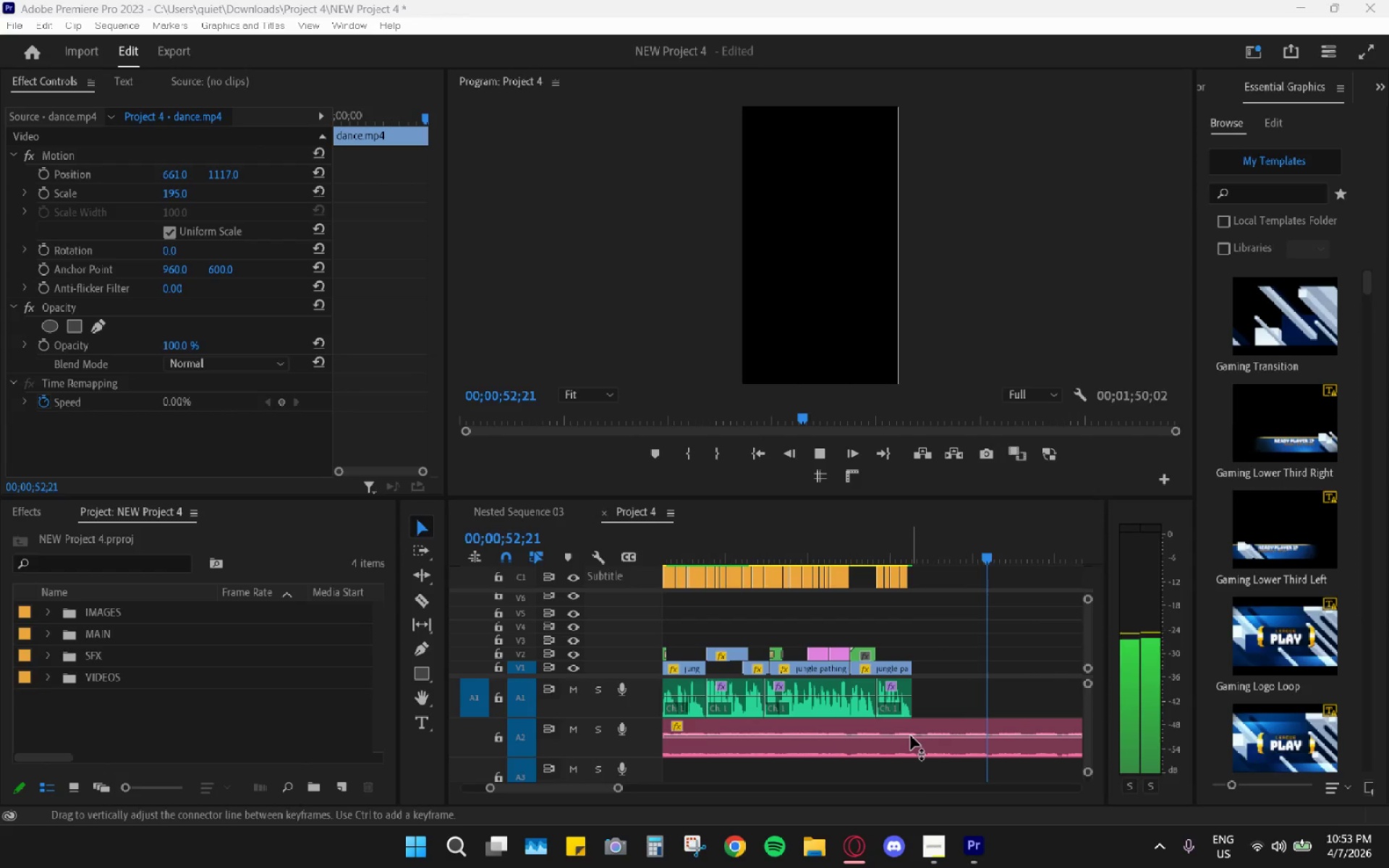 
key(Alt+AltLeft)
 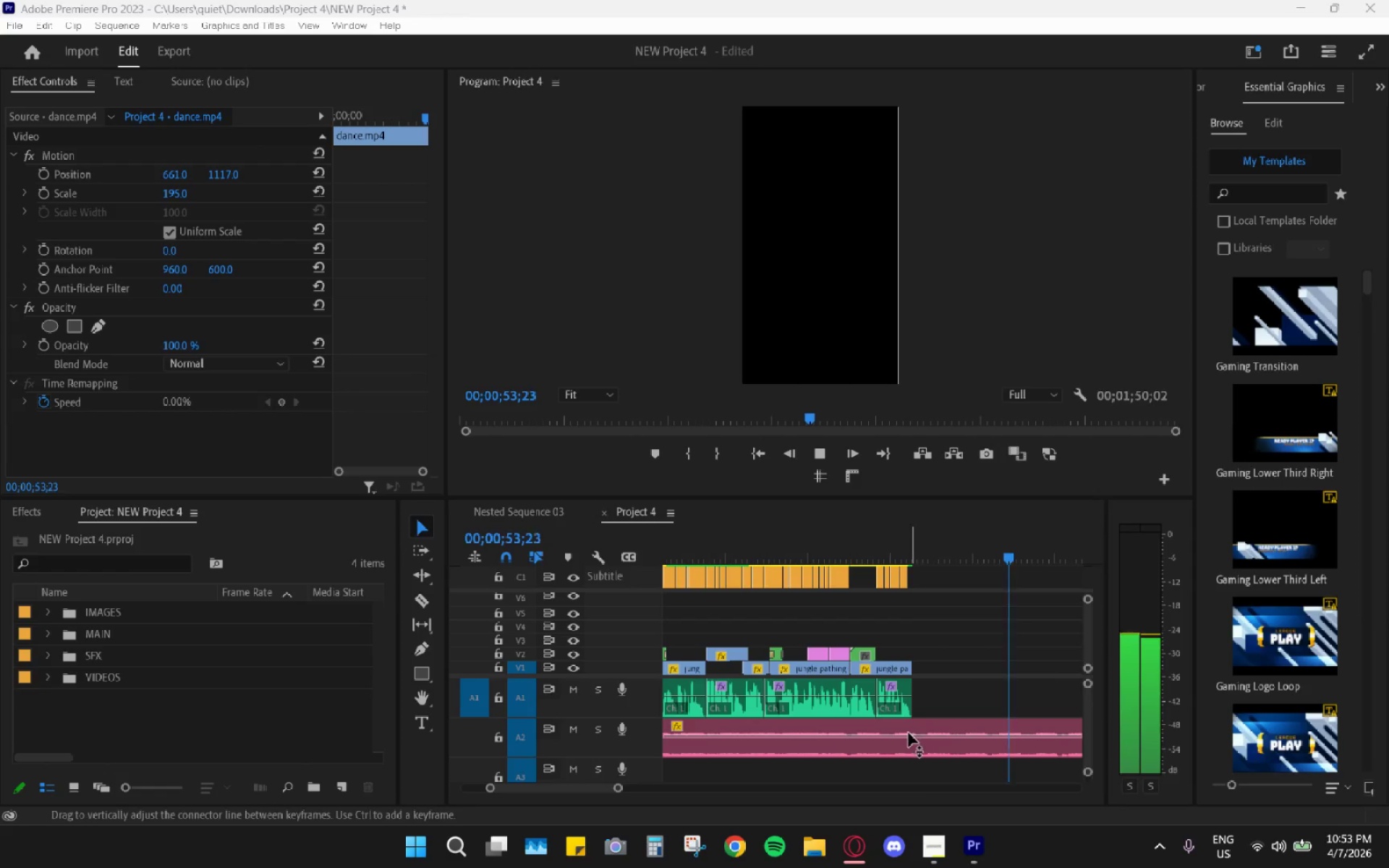 
key(Space)
 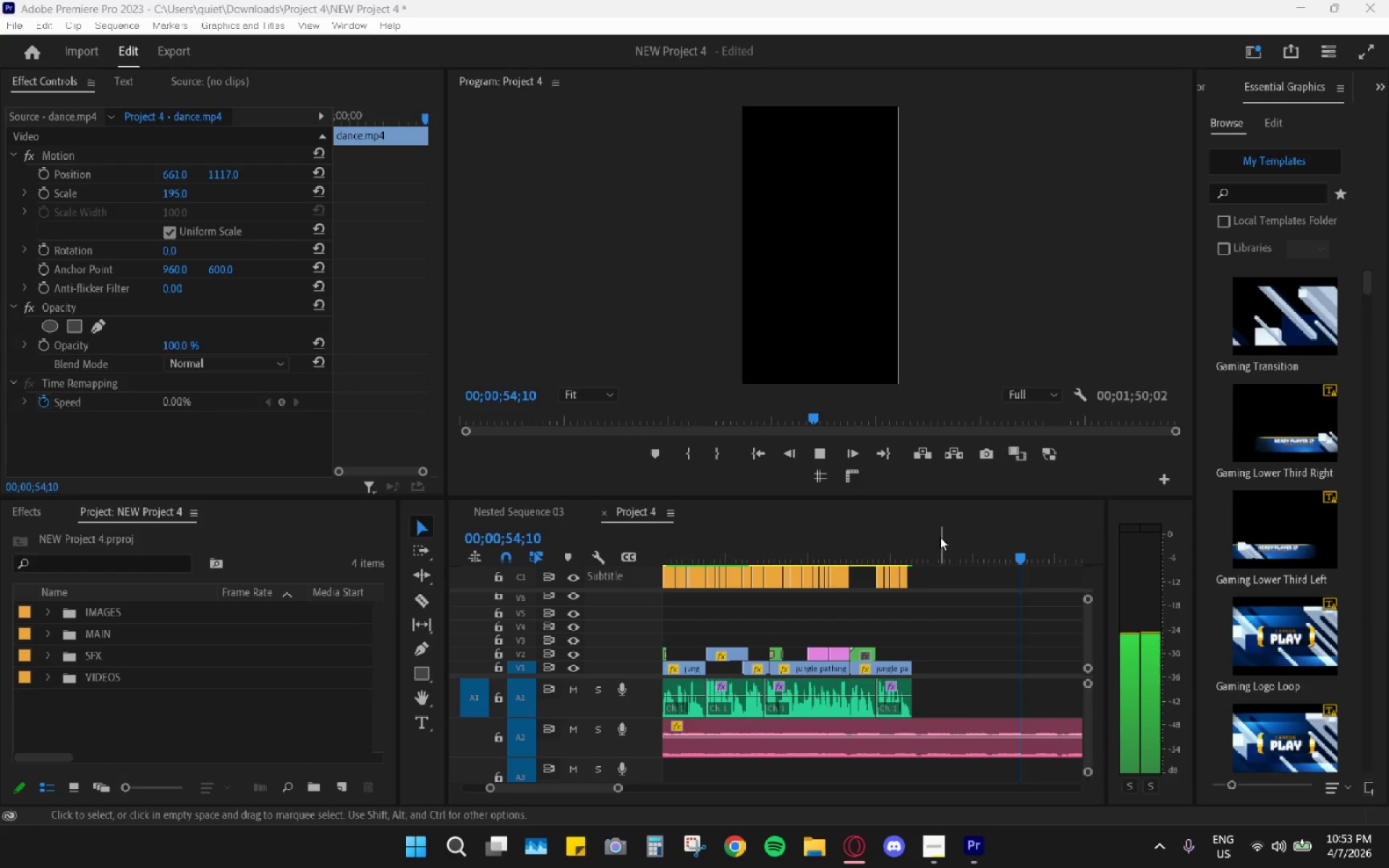 
left_click_drag(start_coordinate=[927, 533], to_coordinate=[867, 545])
 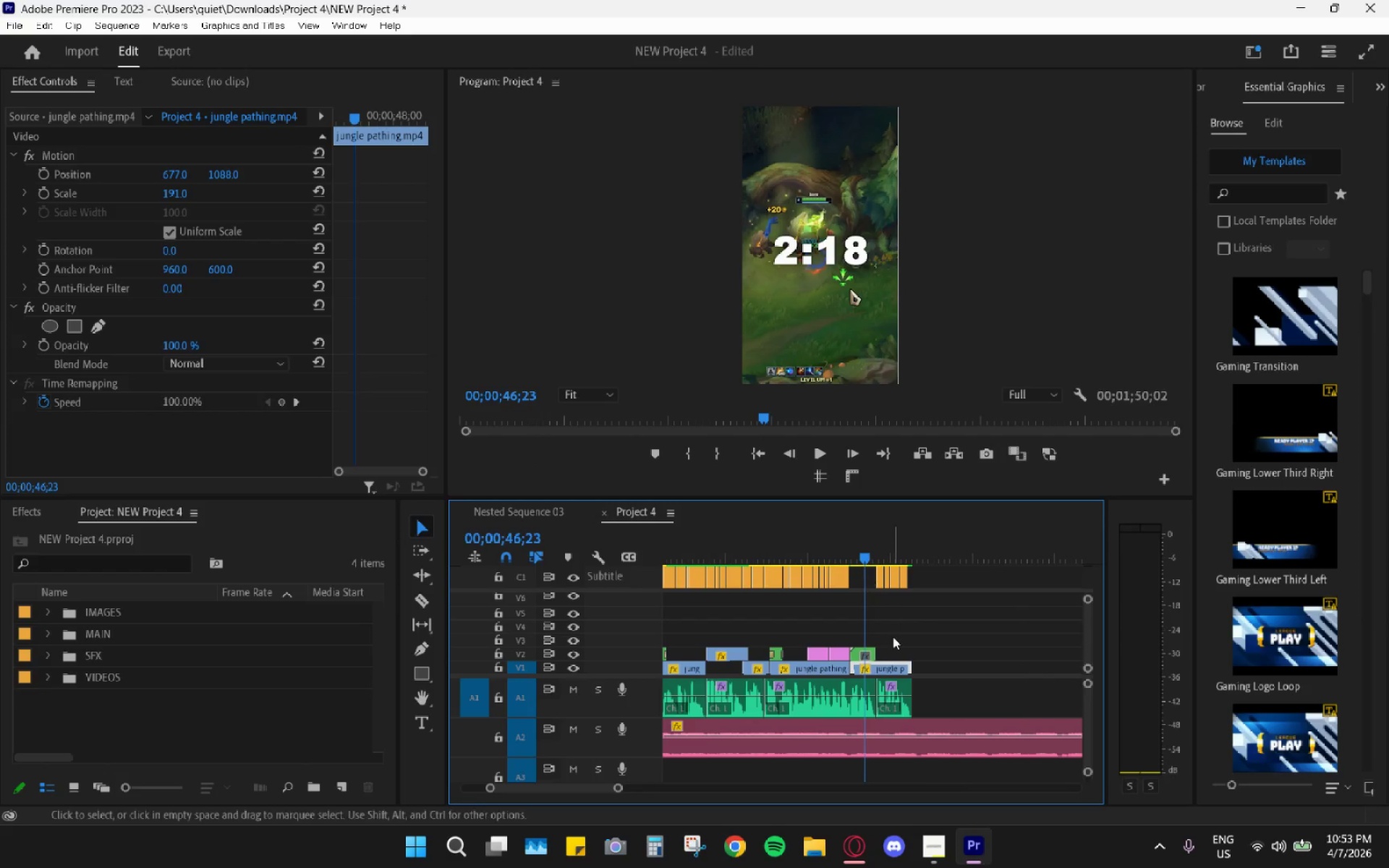 
type(cv)
 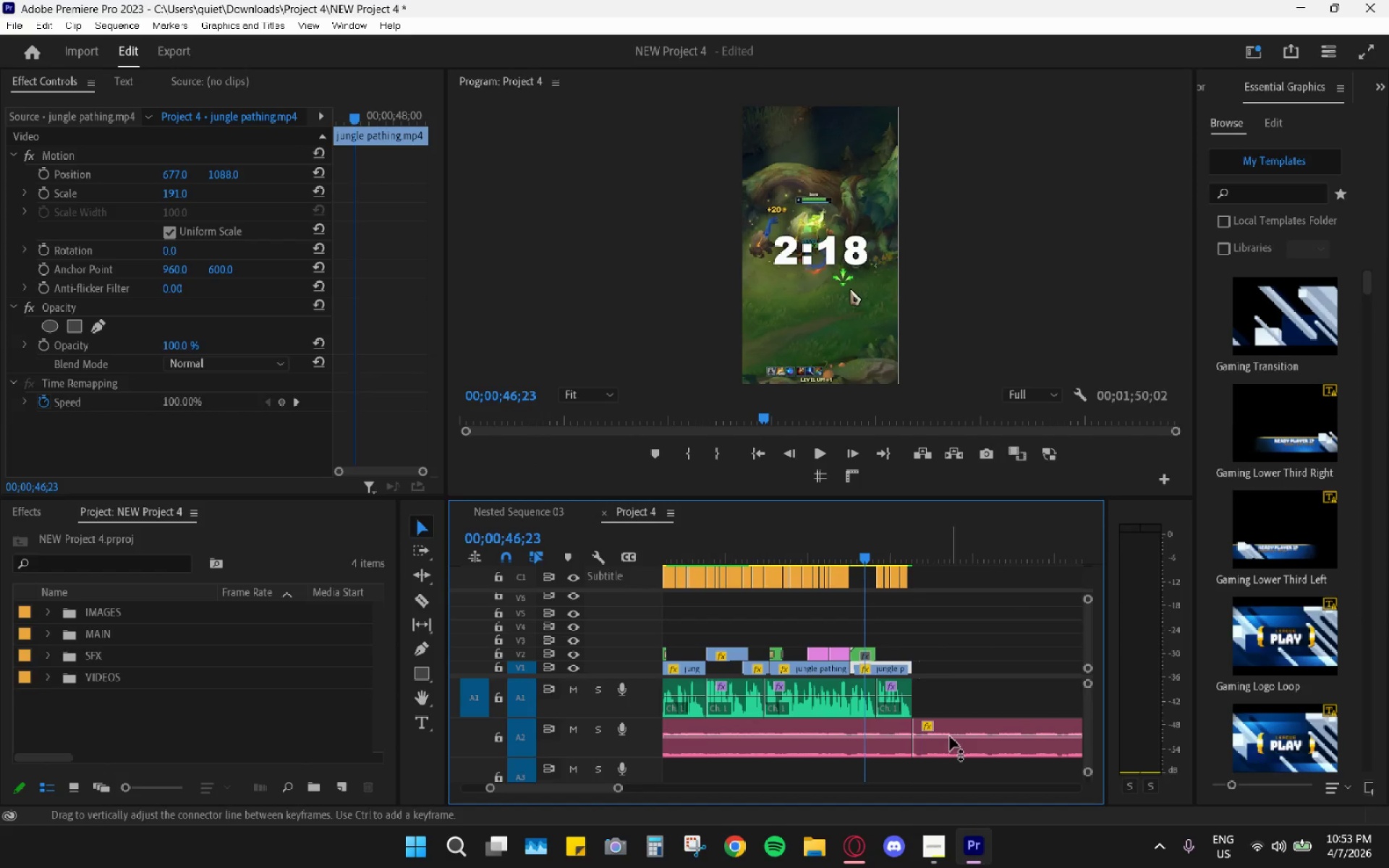 
left_click([960, 723])
 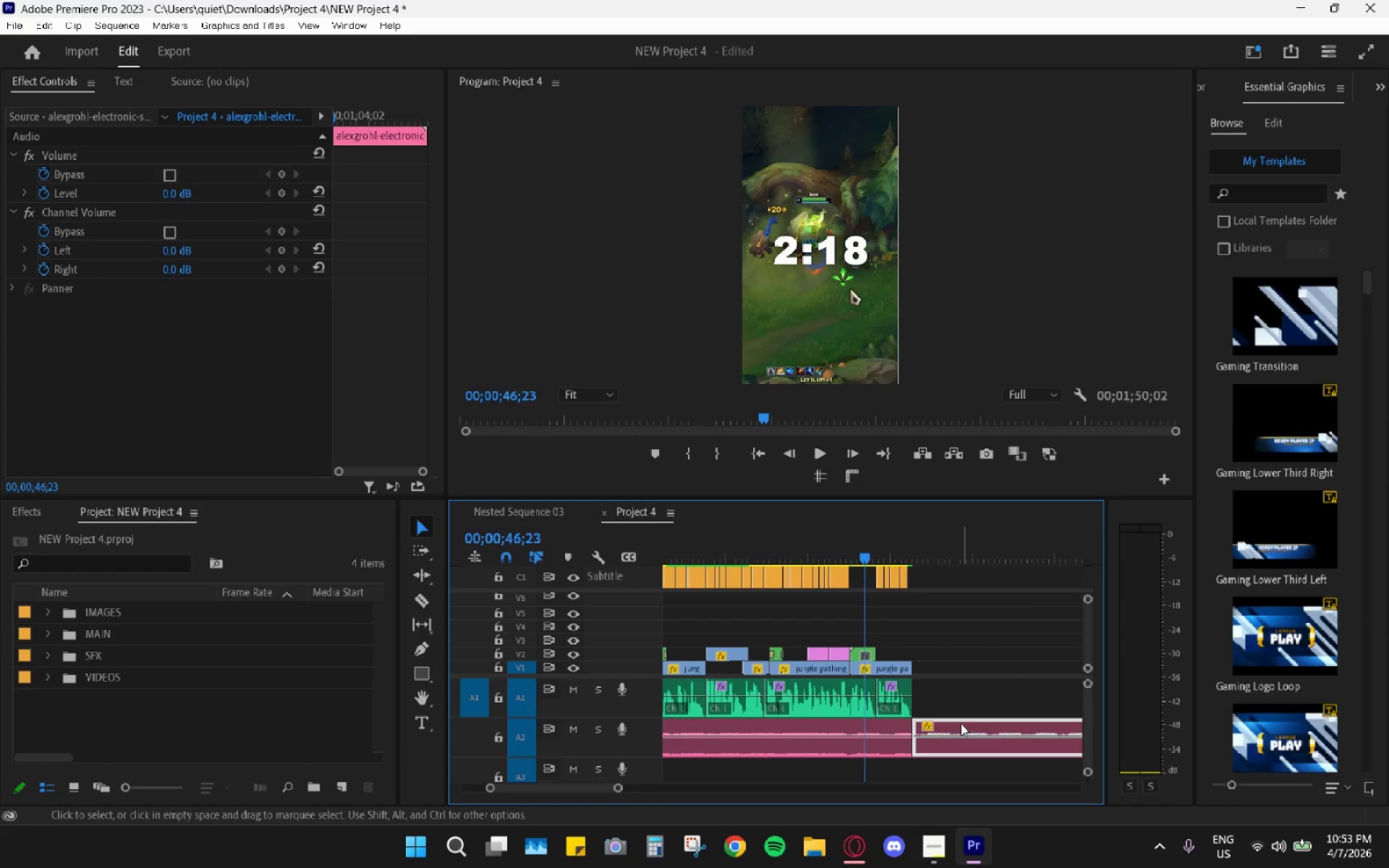 
key(H)
 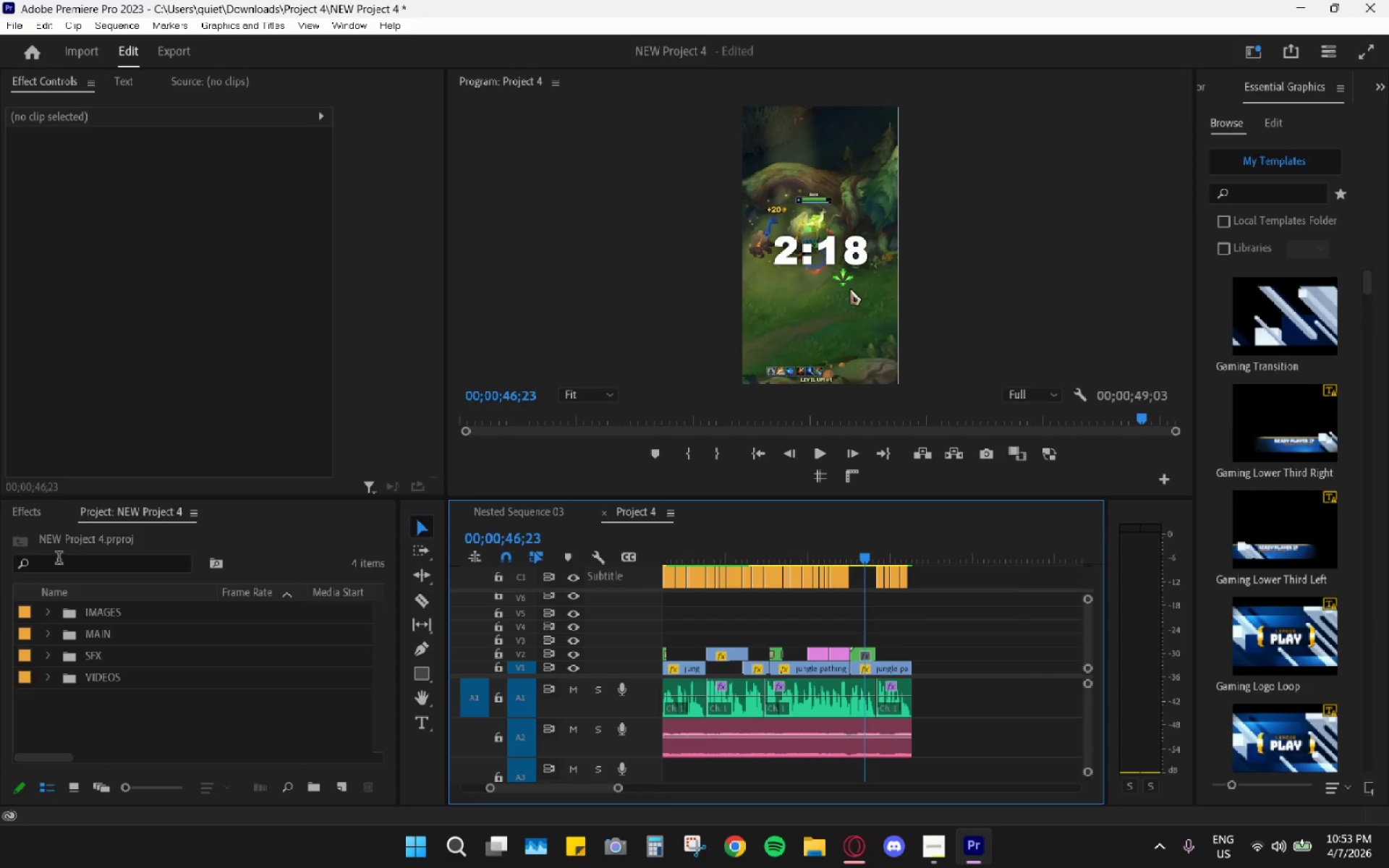 
double_click([64, 564])
 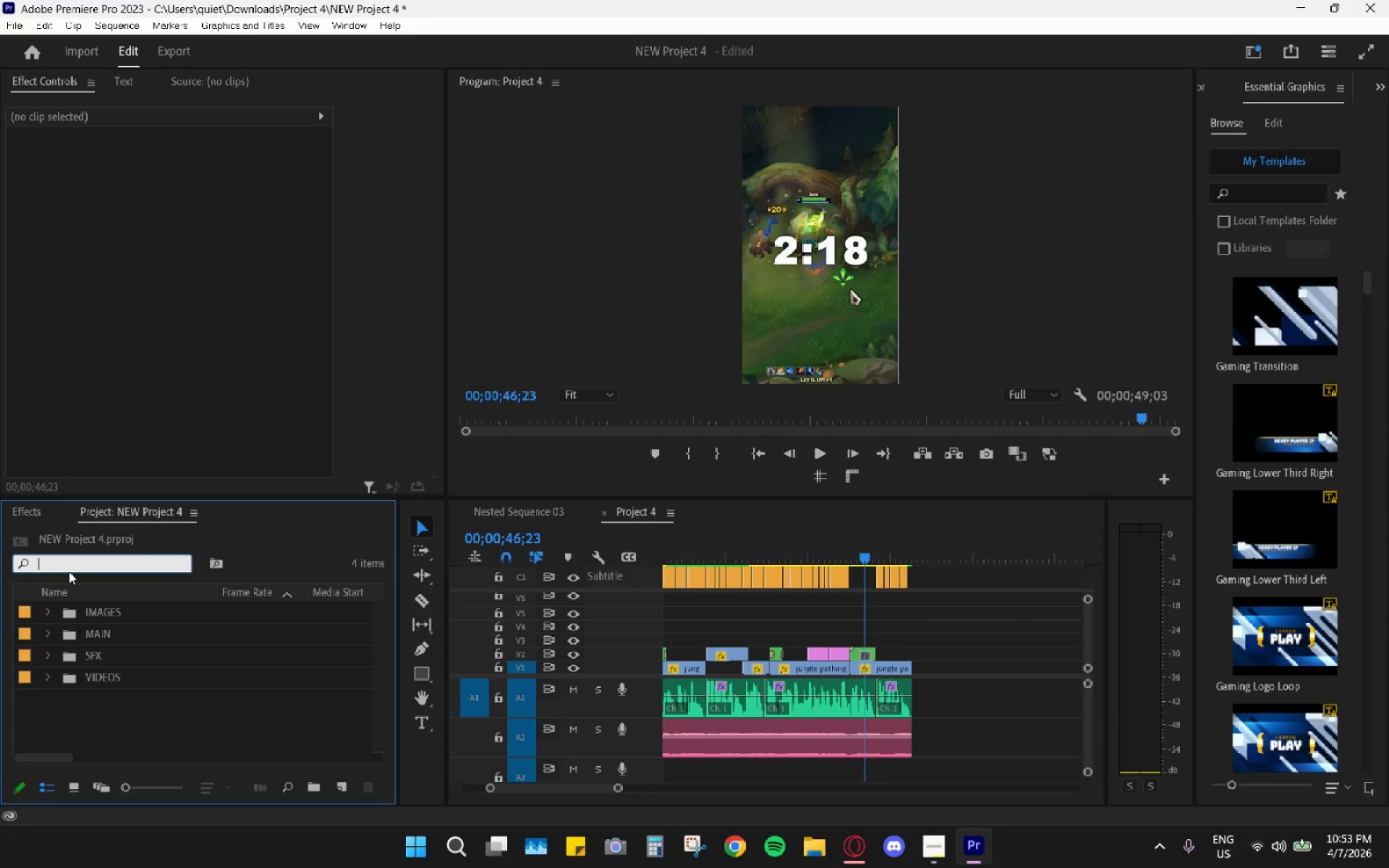 
key(C)
 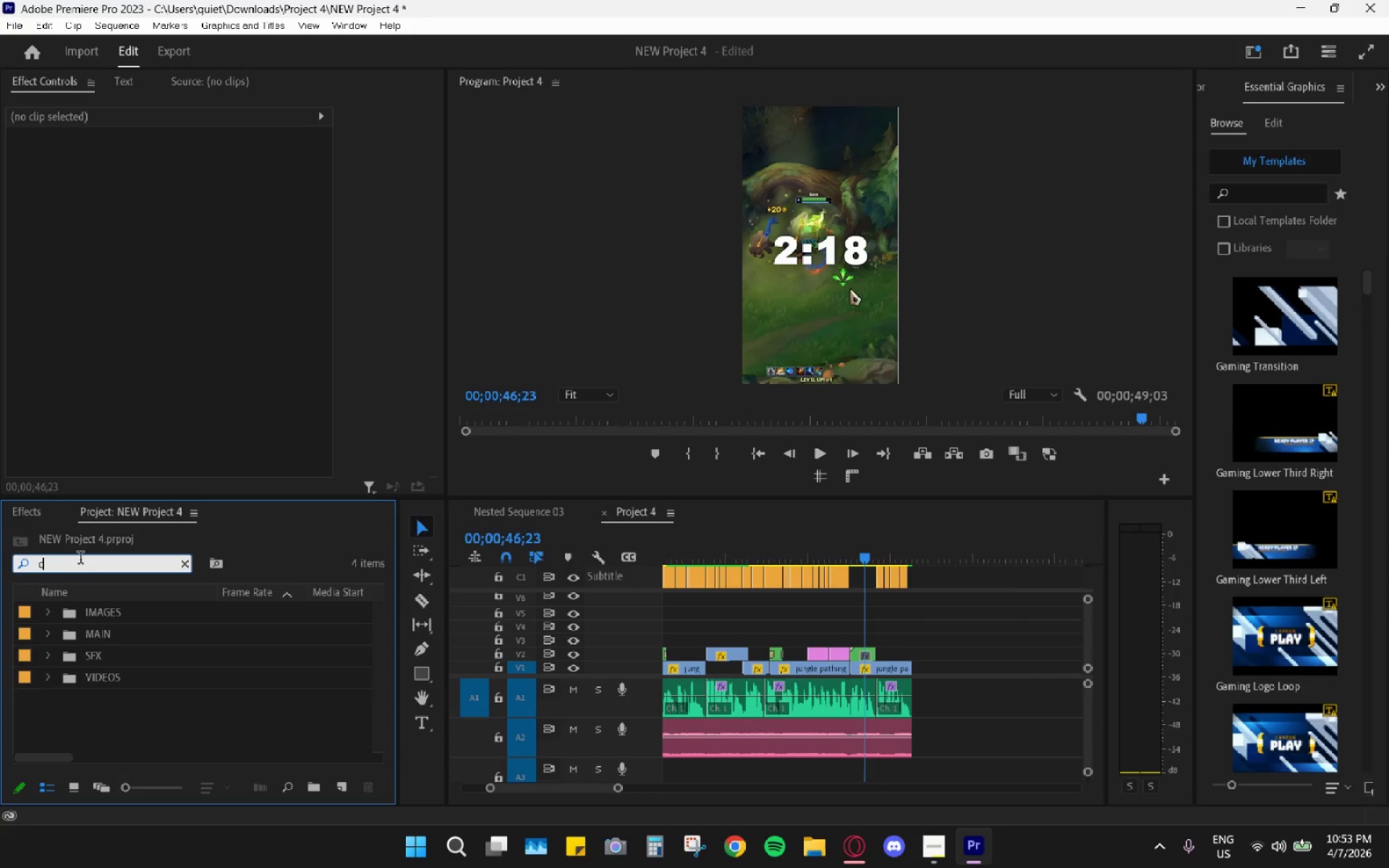 
type(ro)
 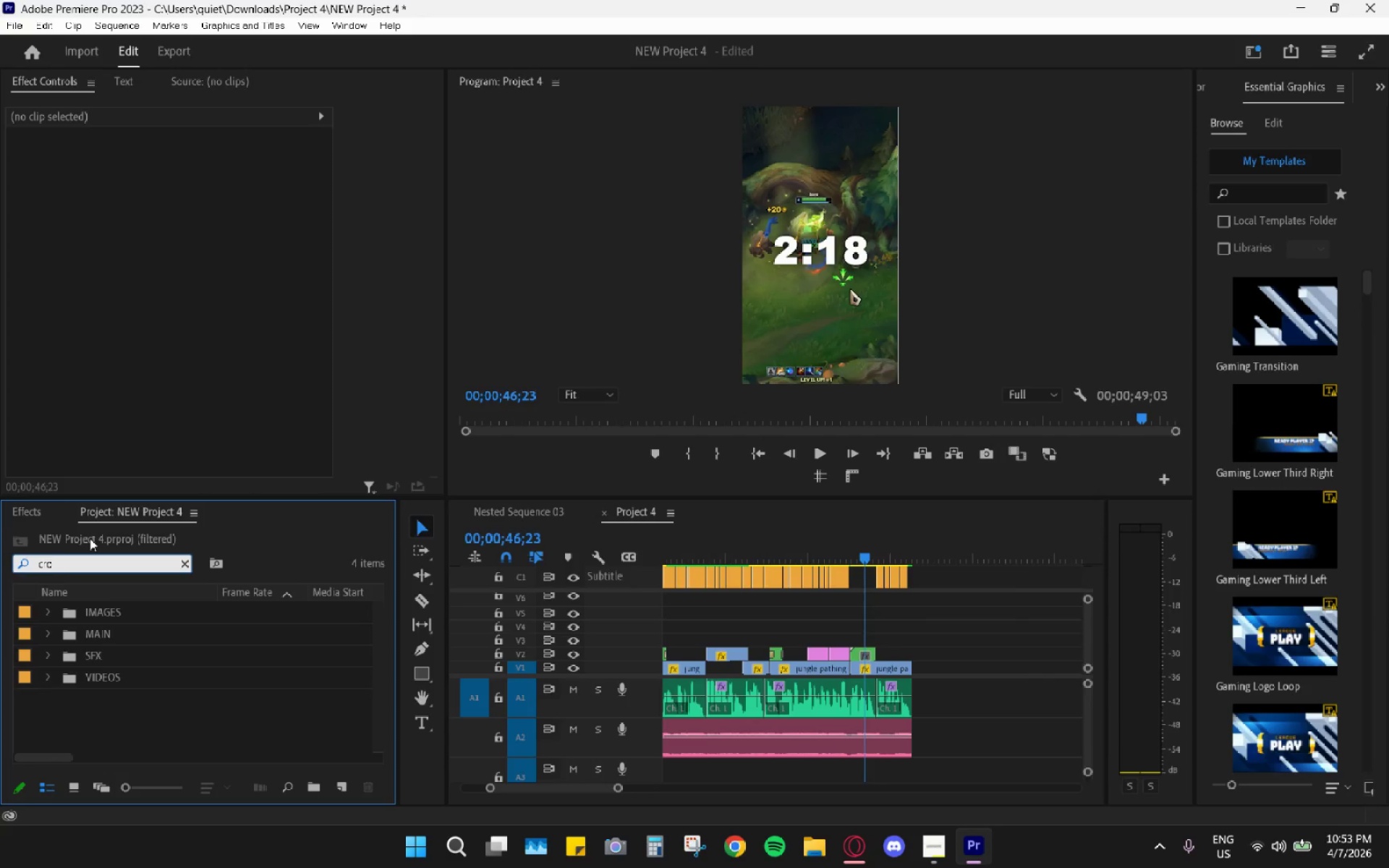 
type(ss)
 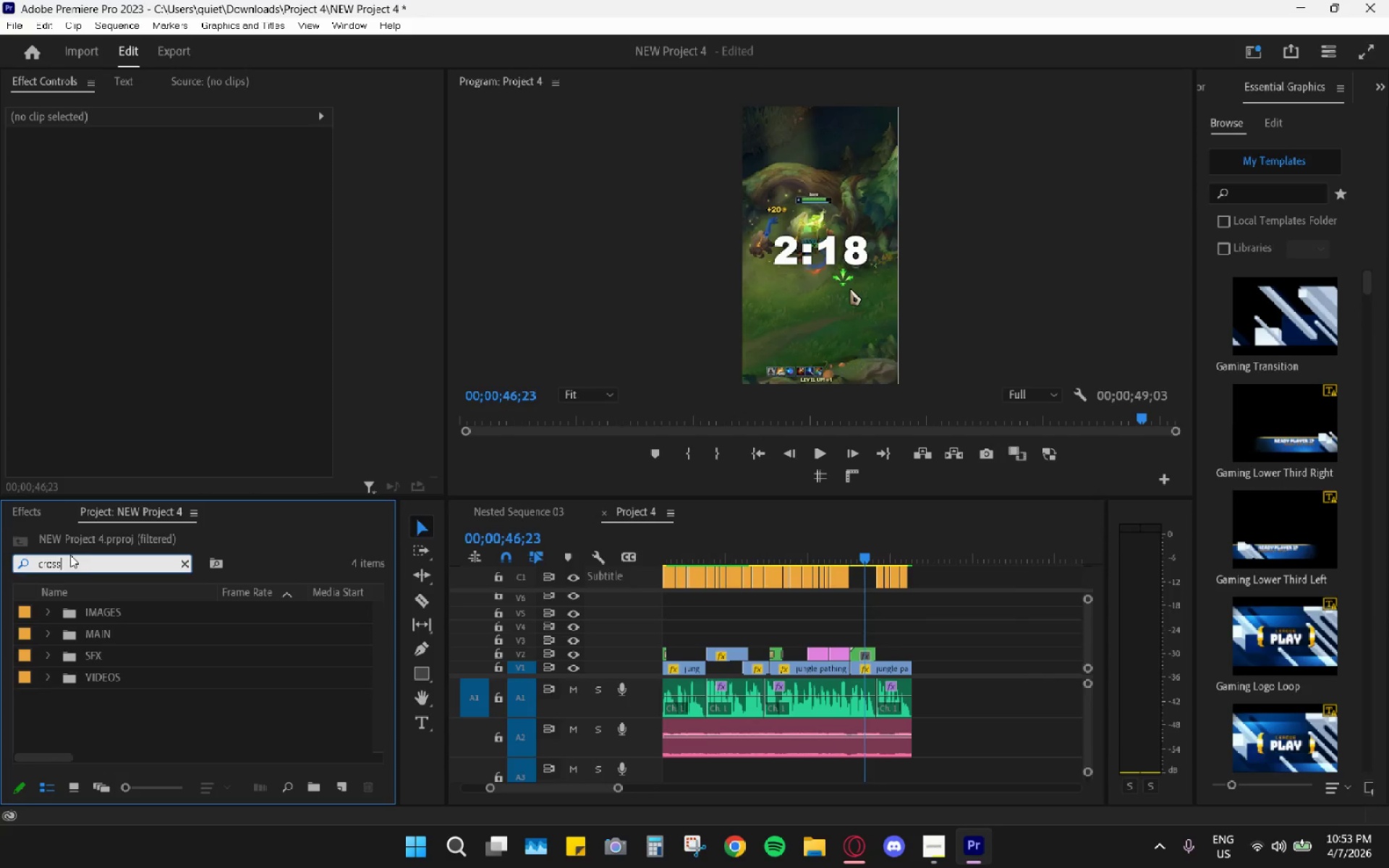 
mouse_move([86, 601])
 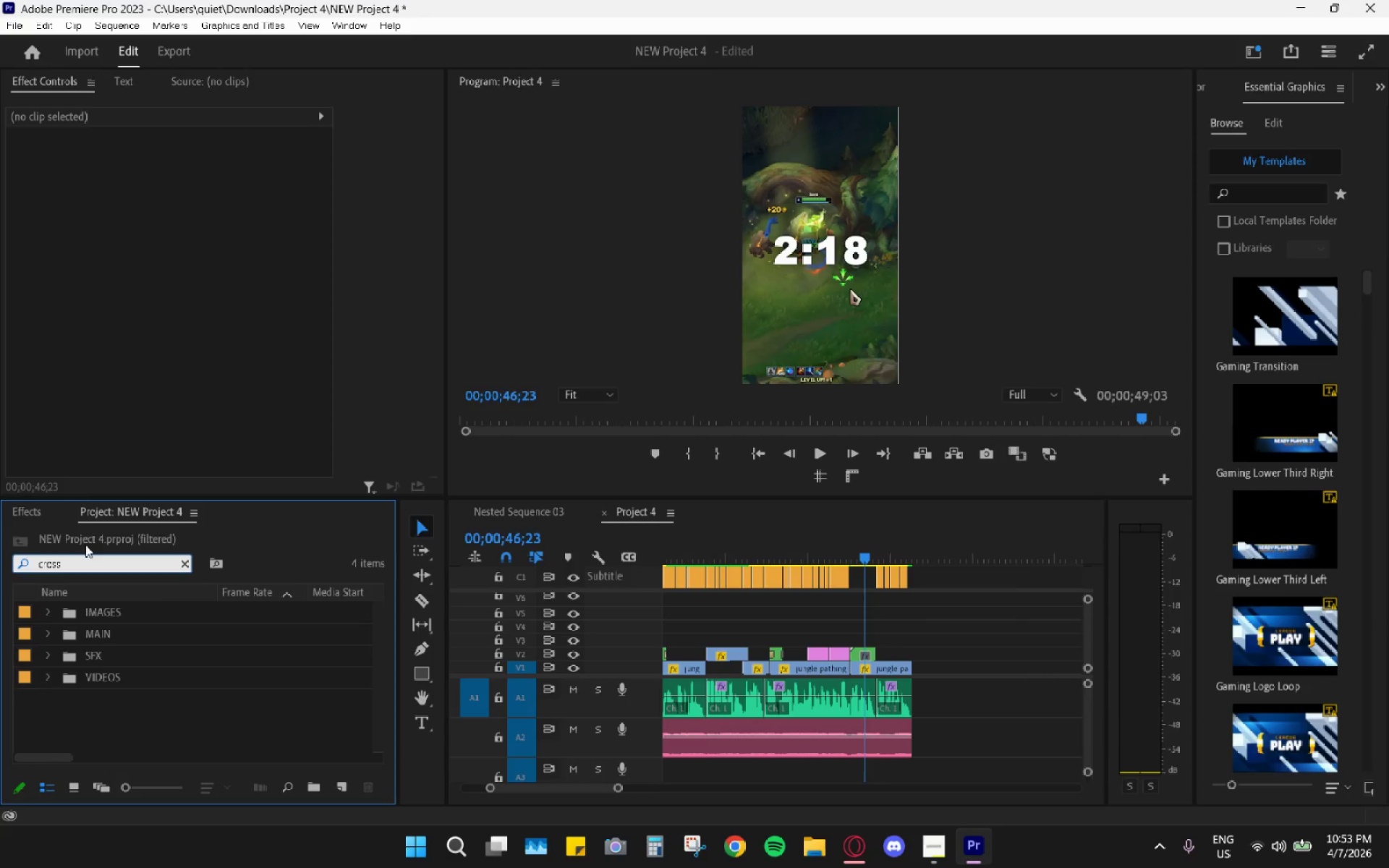 
left_click([43, 520])
 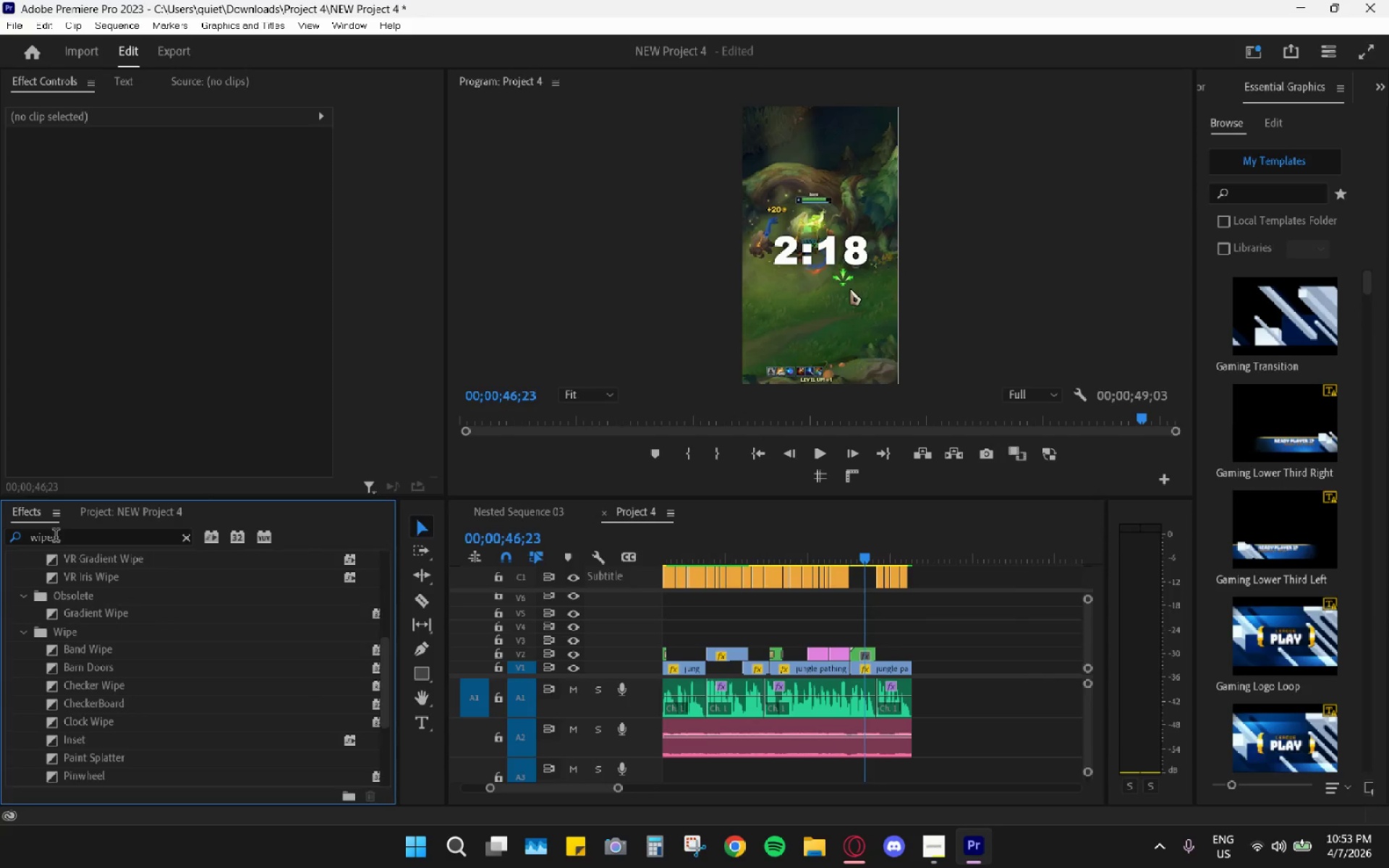 
double_click([61, 549])
 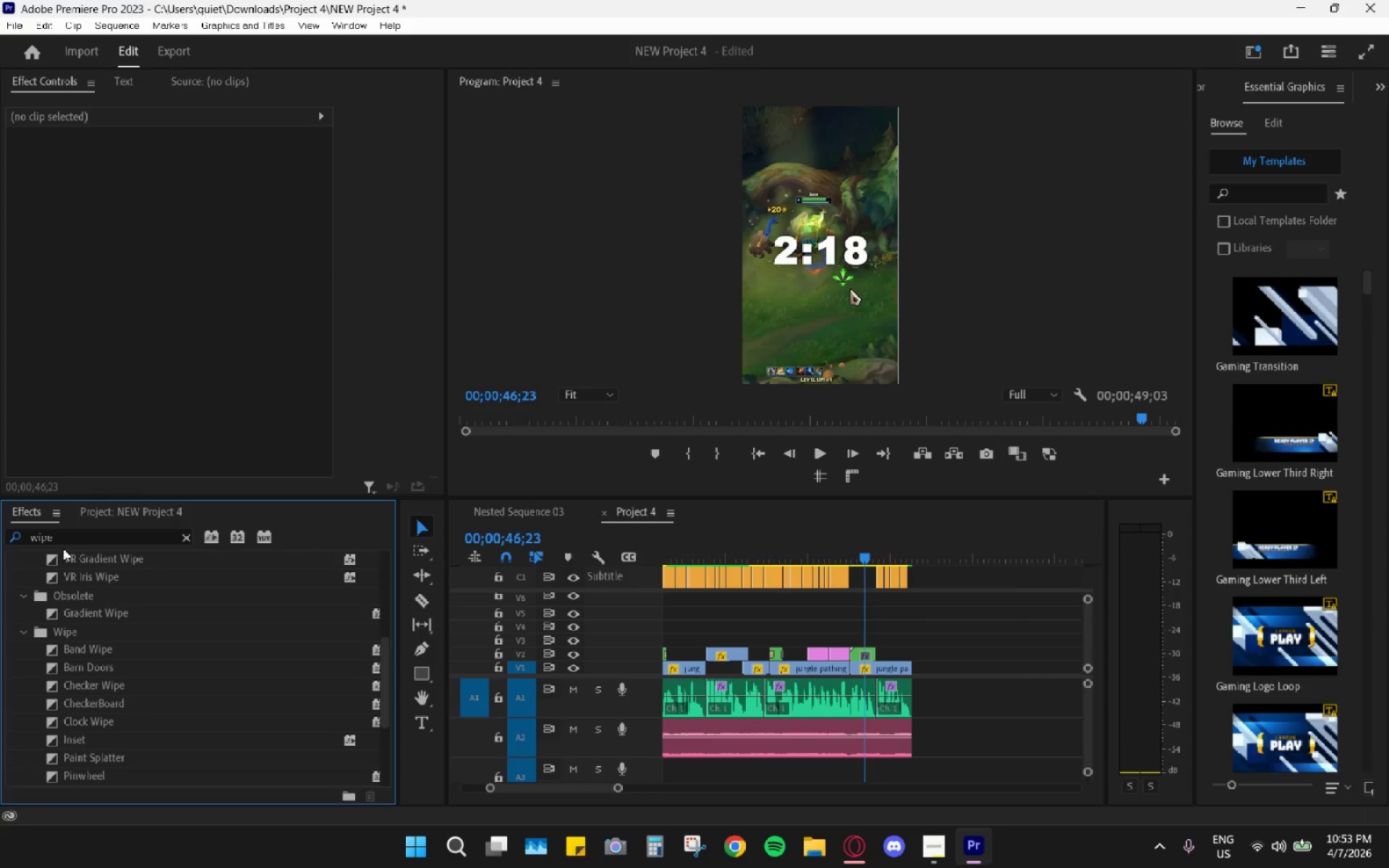 
triple_click([67, 546])
 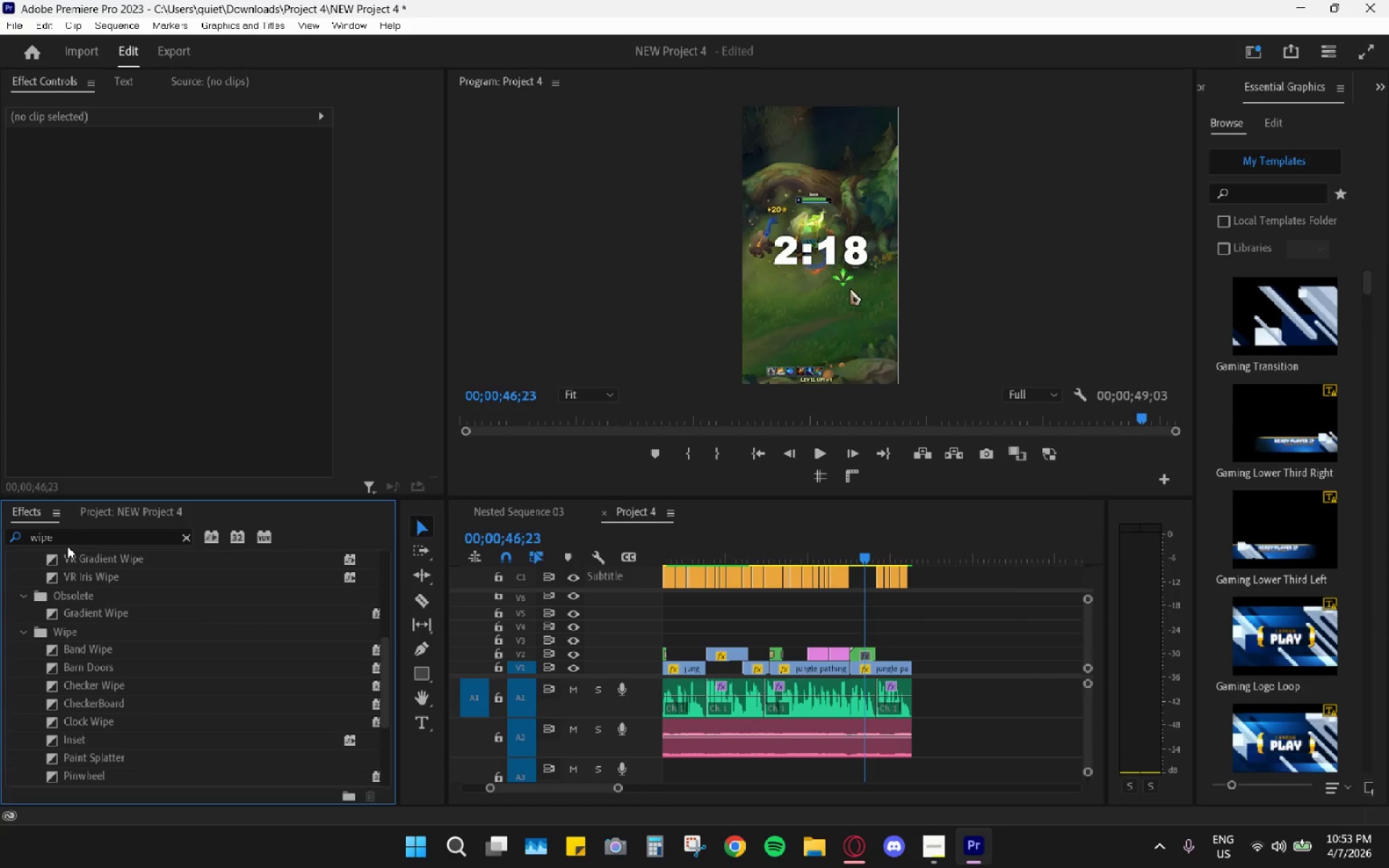 
triple_click([67, 546])
 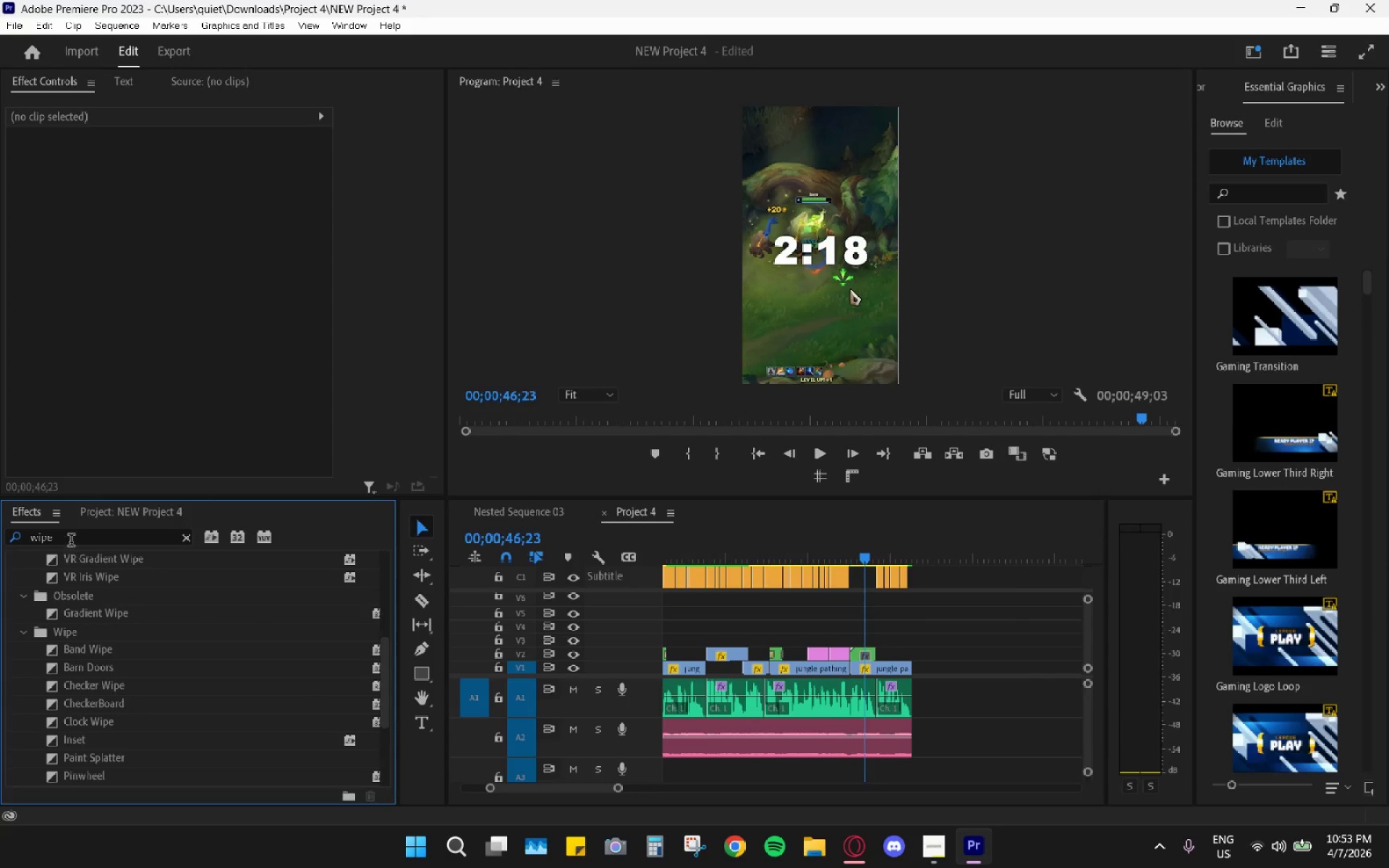 
triple_click([72, 540])
 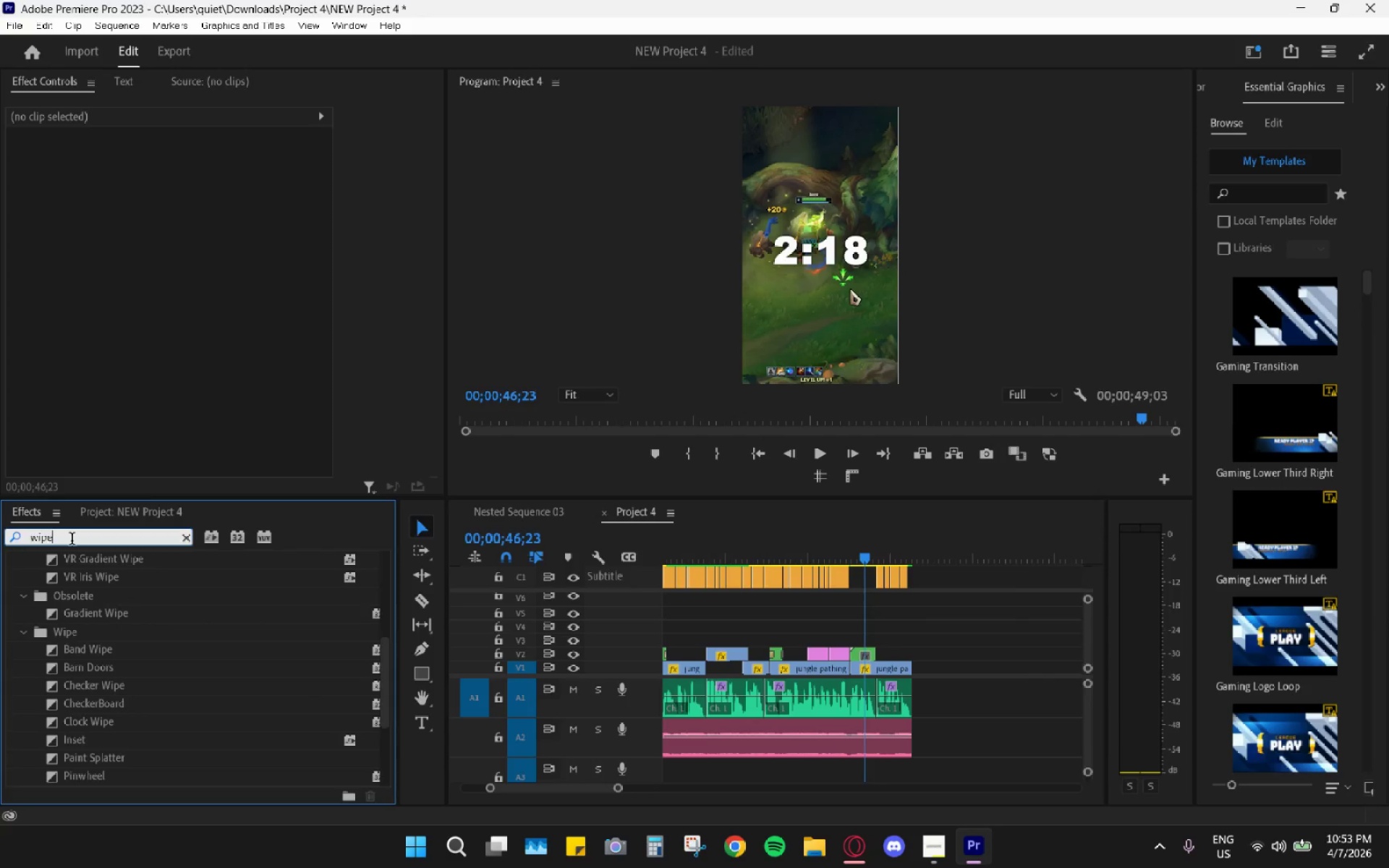 
triple_click([72, 540])
 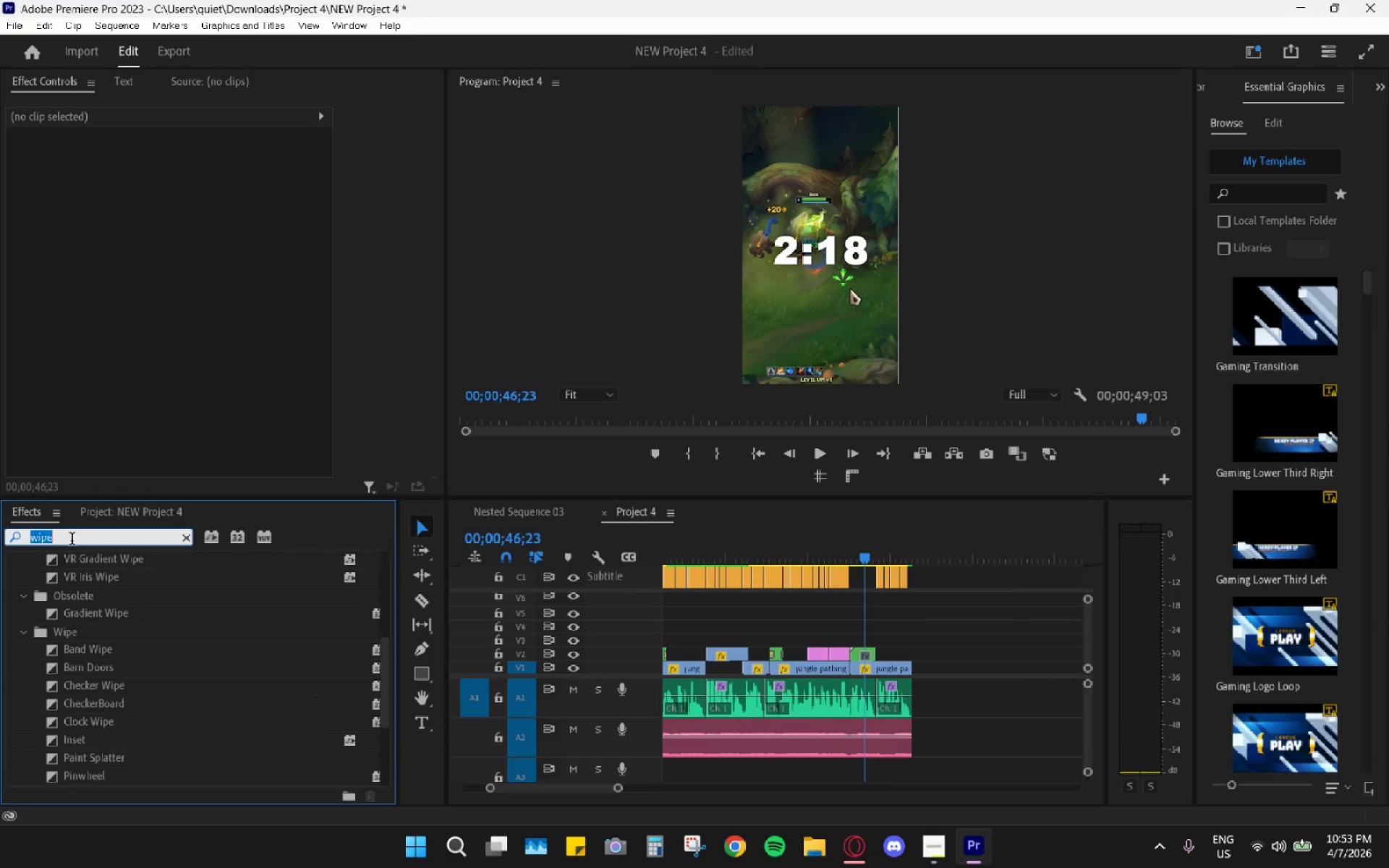 
triple_click([72, 540])
 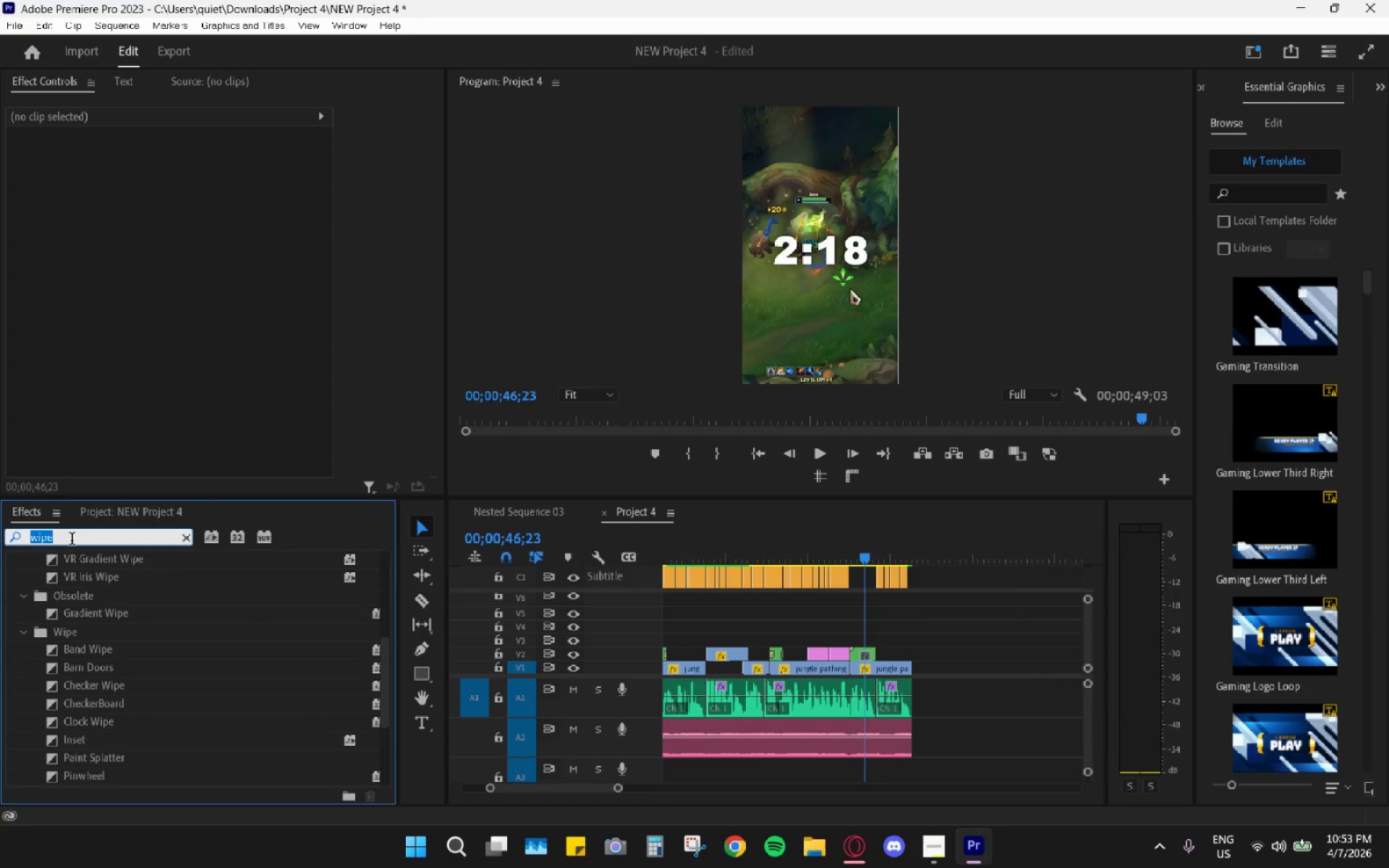 
key(C)
 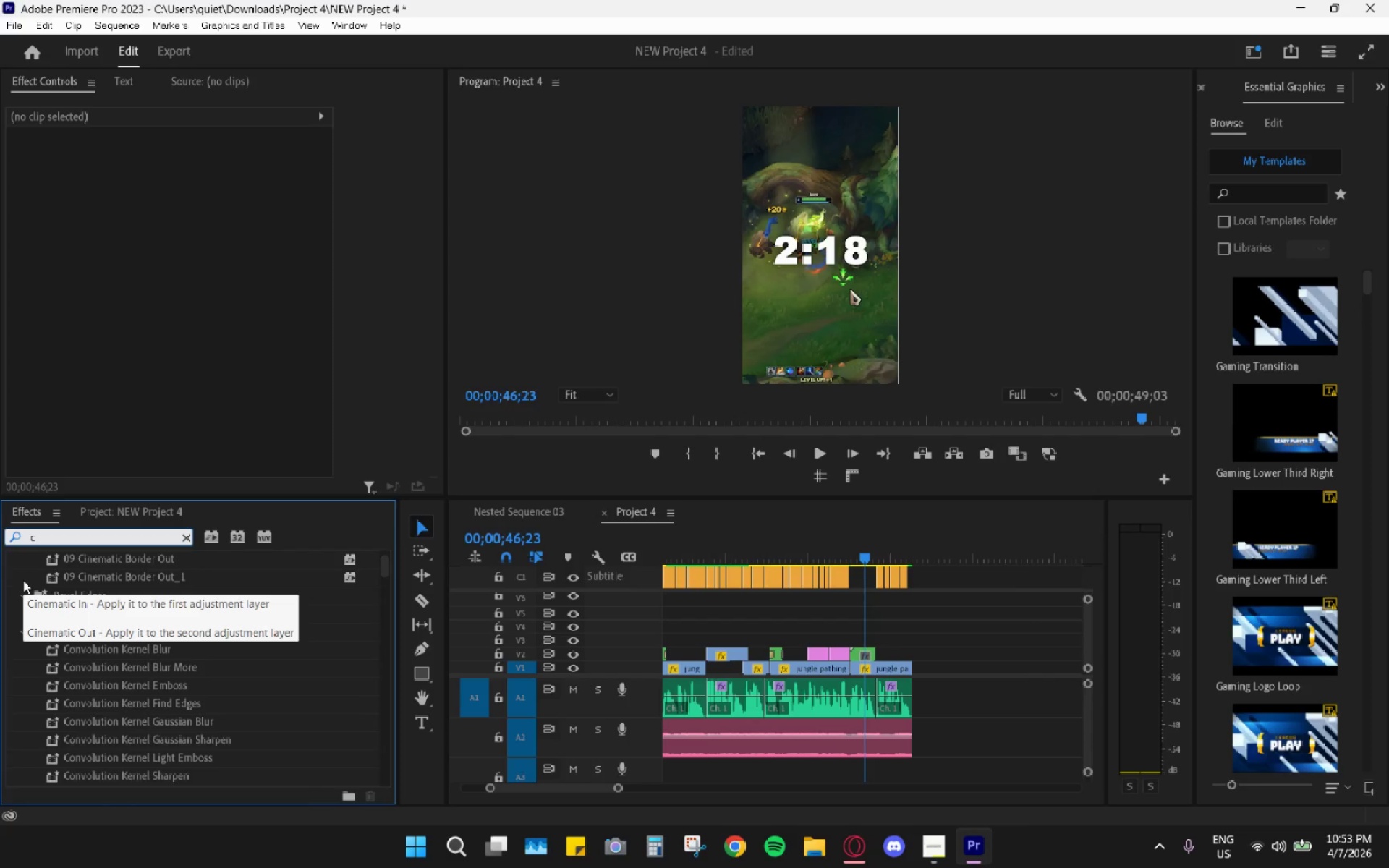 
type(onsta)
 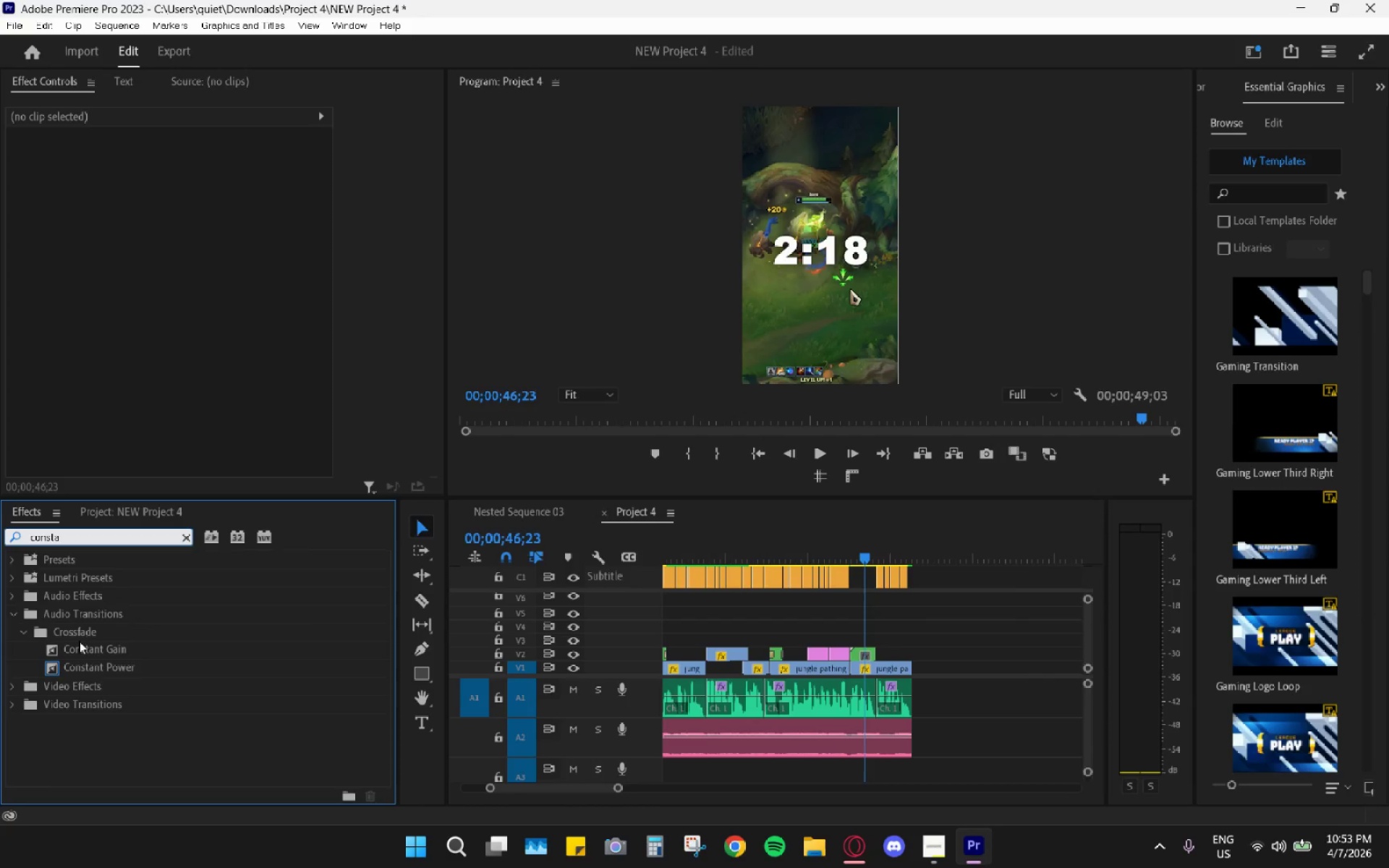 
left_click_drag(start_coordinate=[86, 645], to_coordinate=[909, 733])
 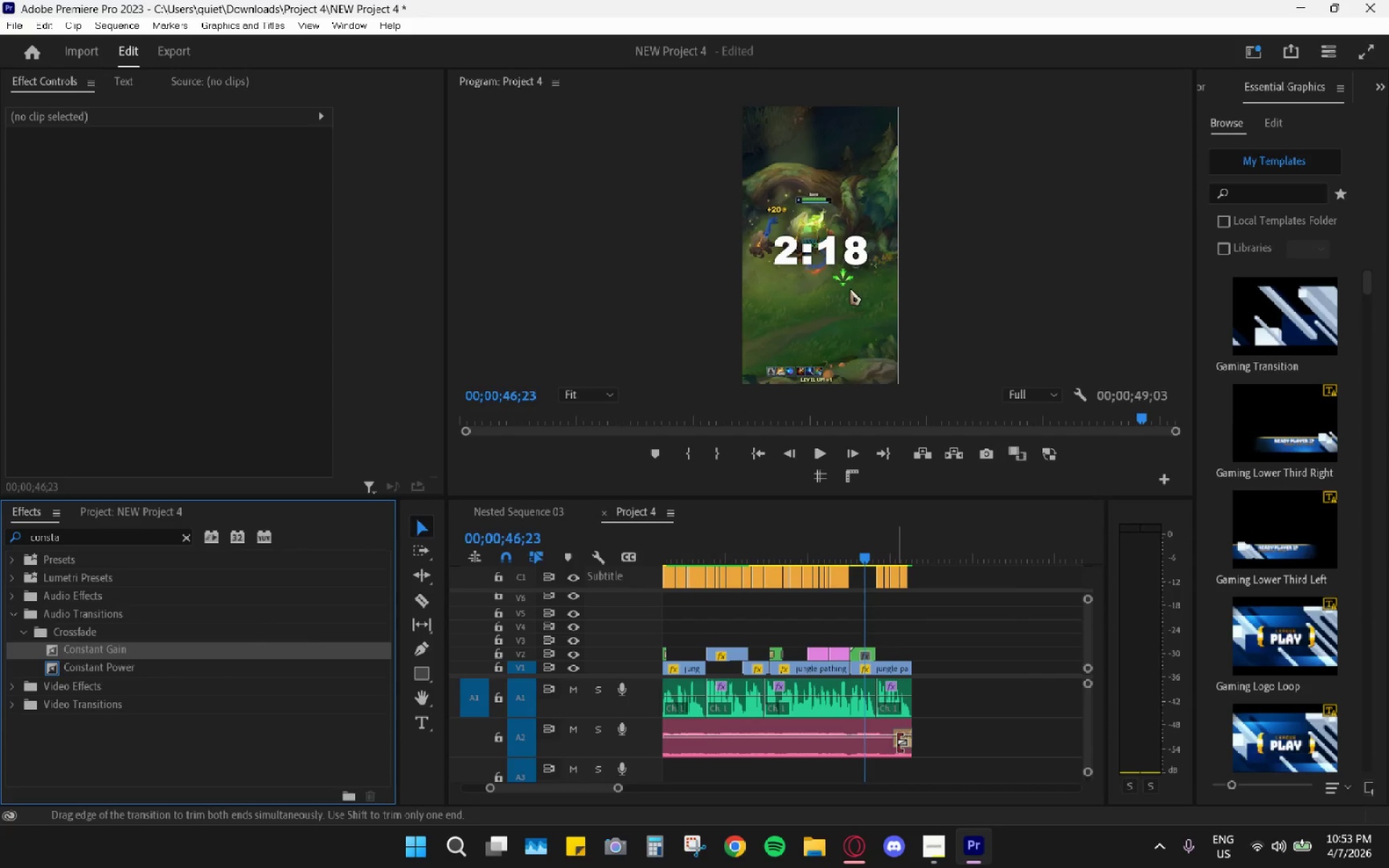 
left_click_drag(start_coordinate=[897, 741], to_coordinate=[905, 741])
 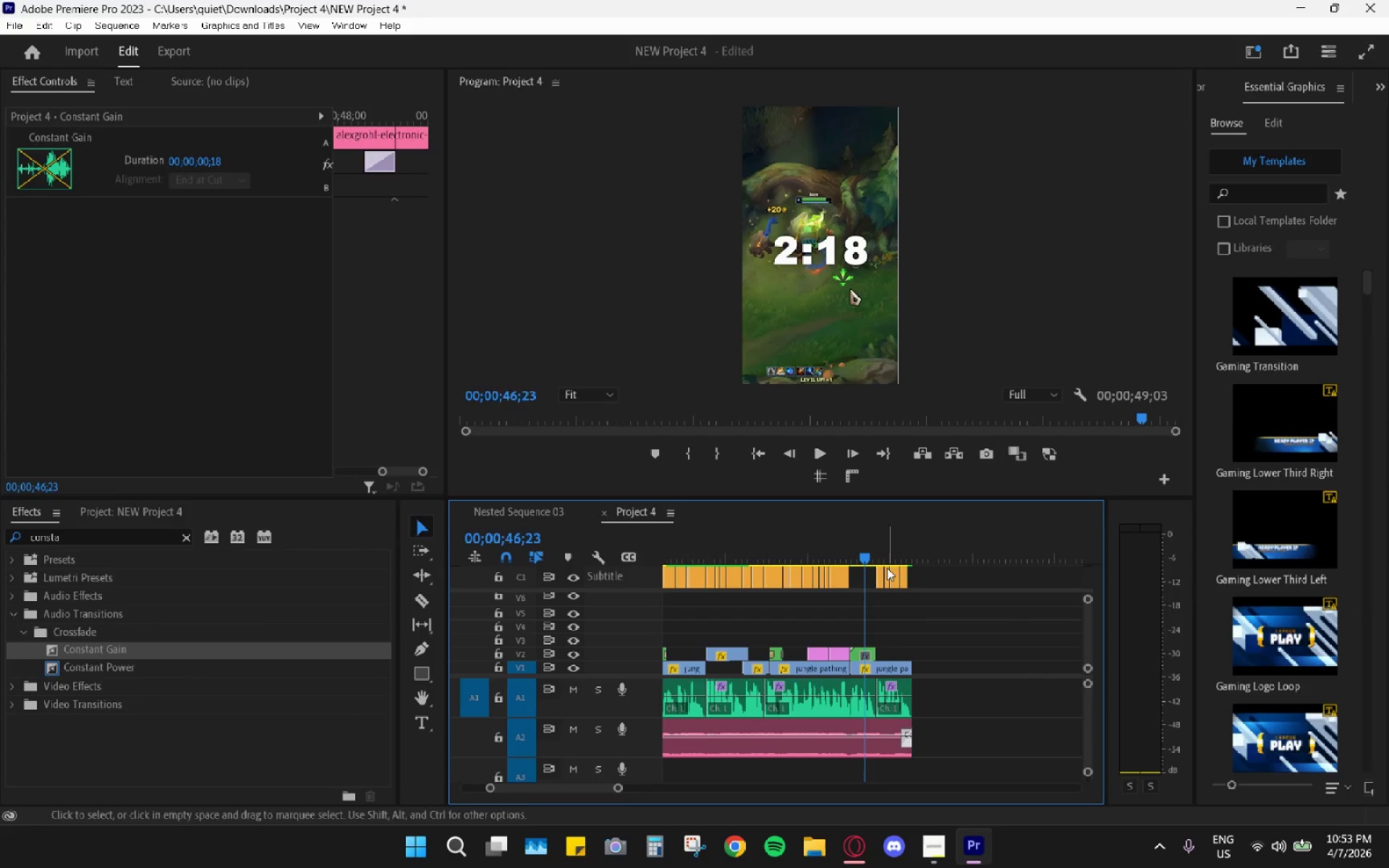 
left_click([883, 543])
 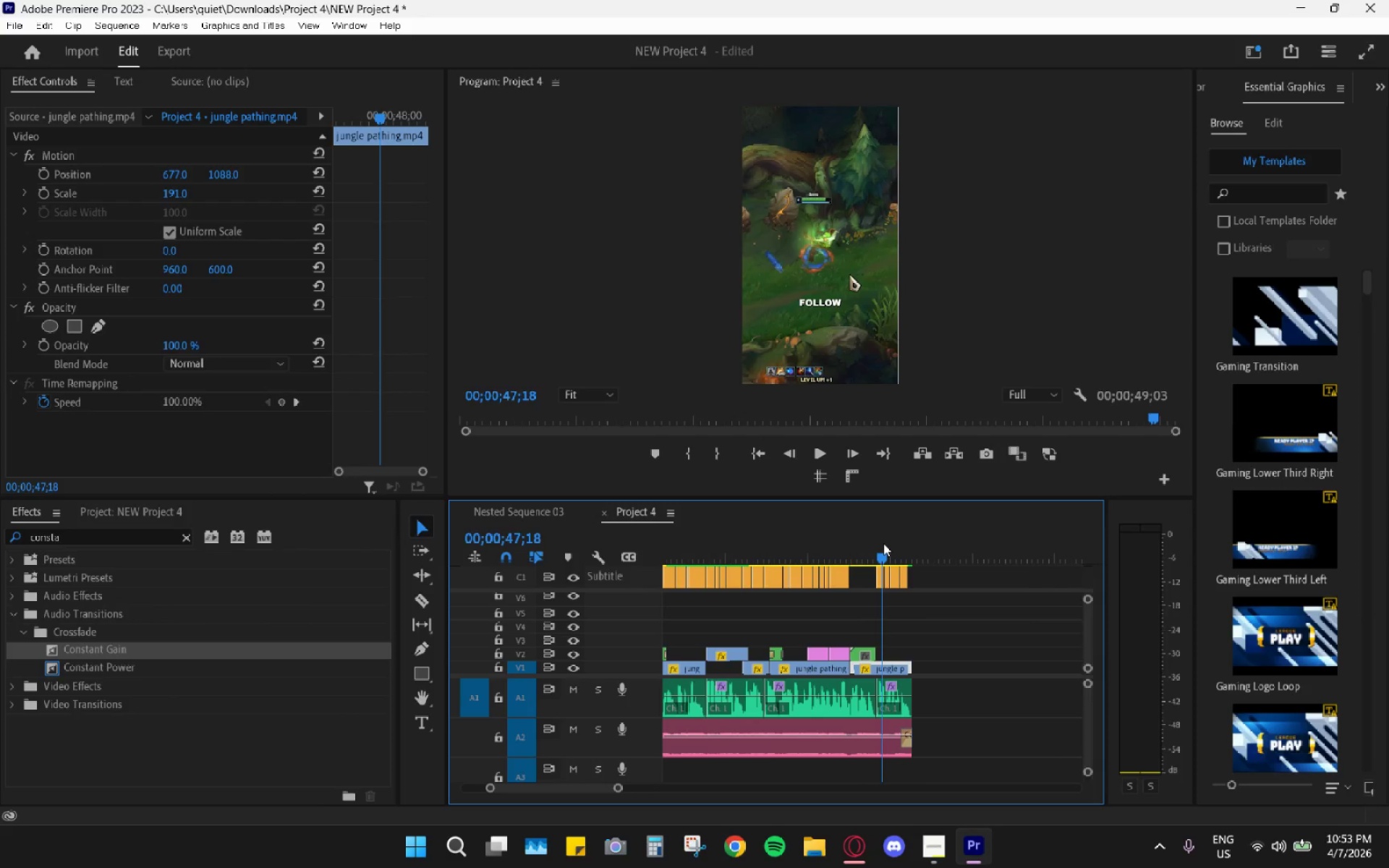 
key(Space)
 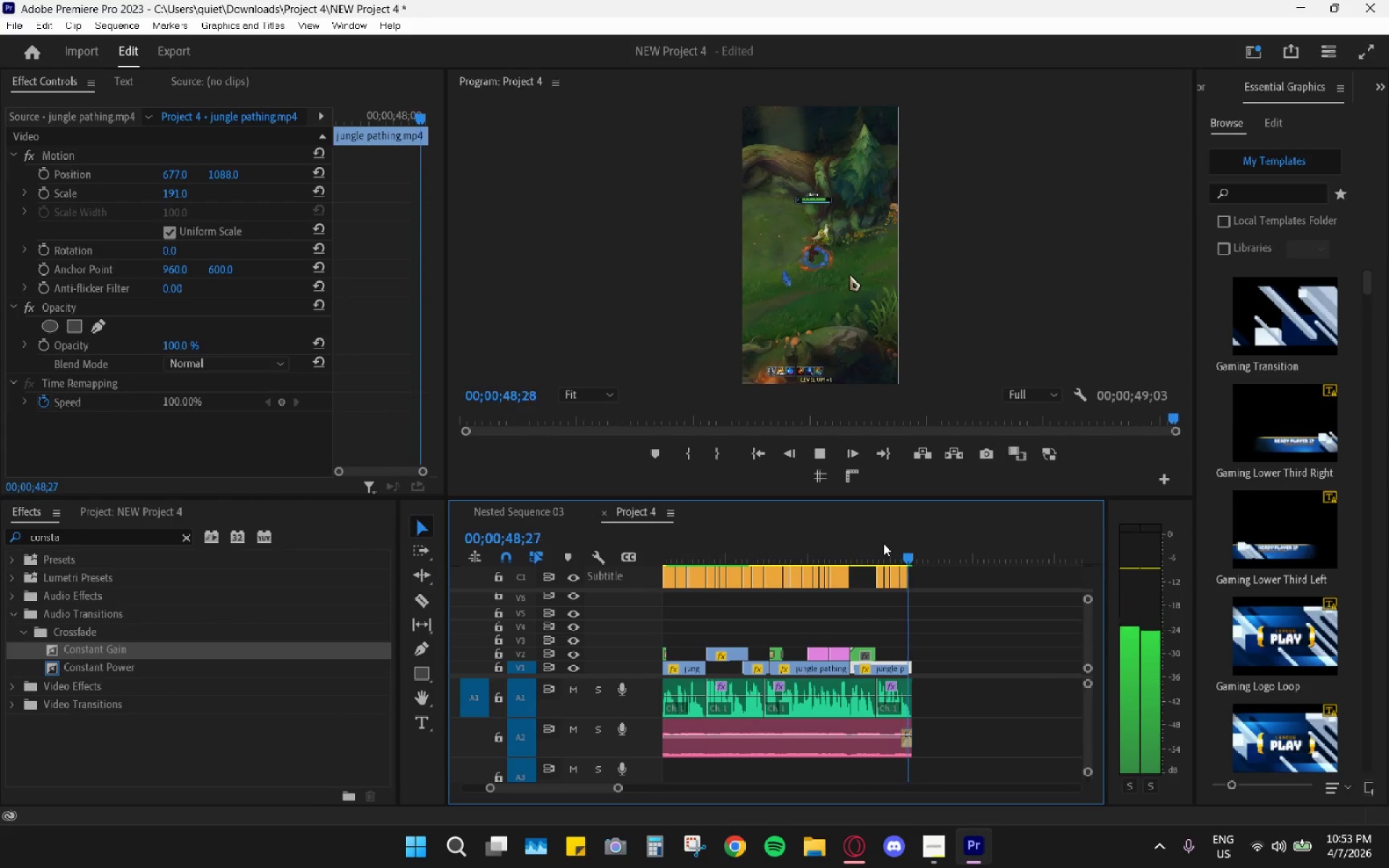 
key(Space)
 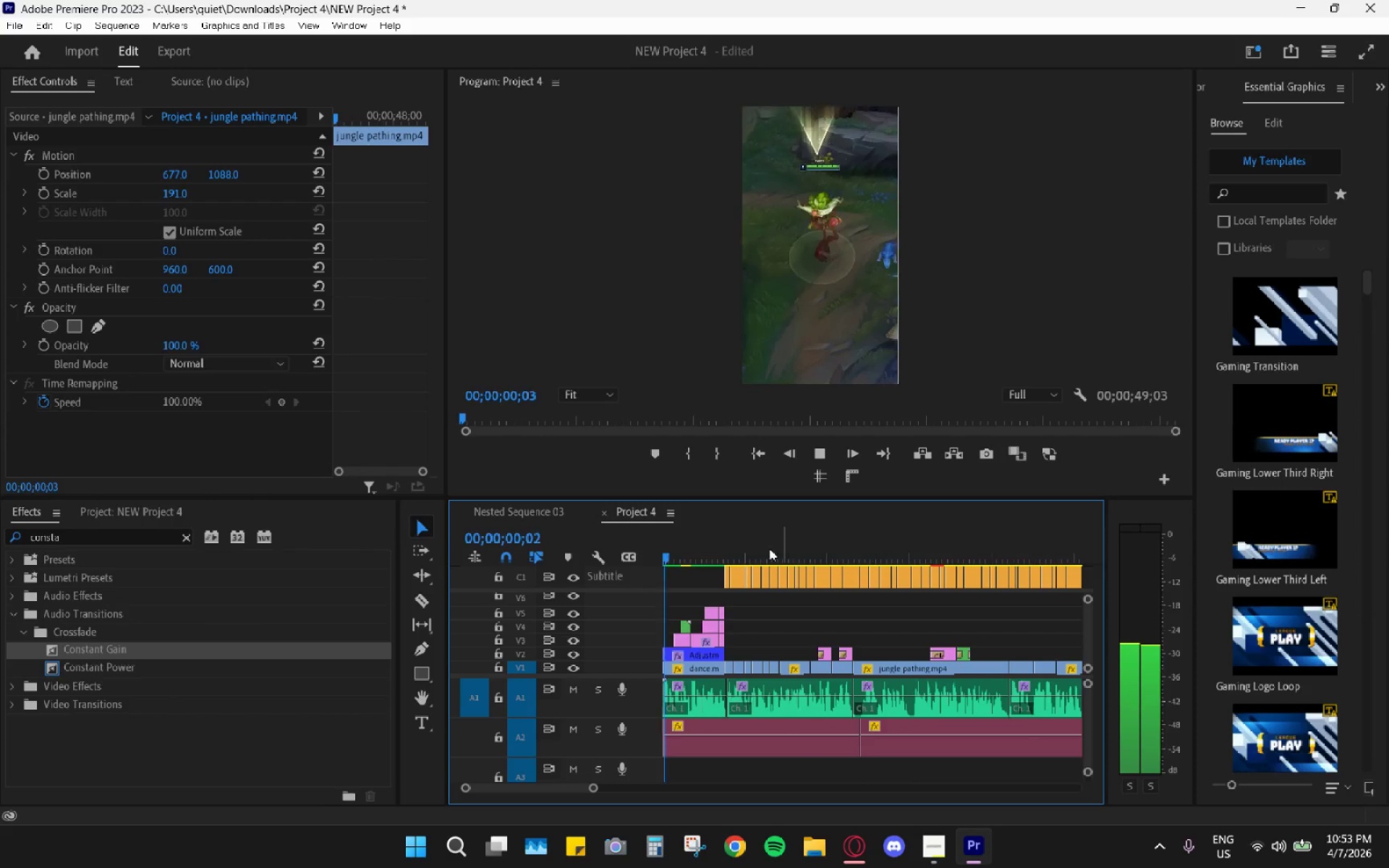 
left_click_drag(start_coordinate=[757, 545], to_coordinate=[528, 560])
 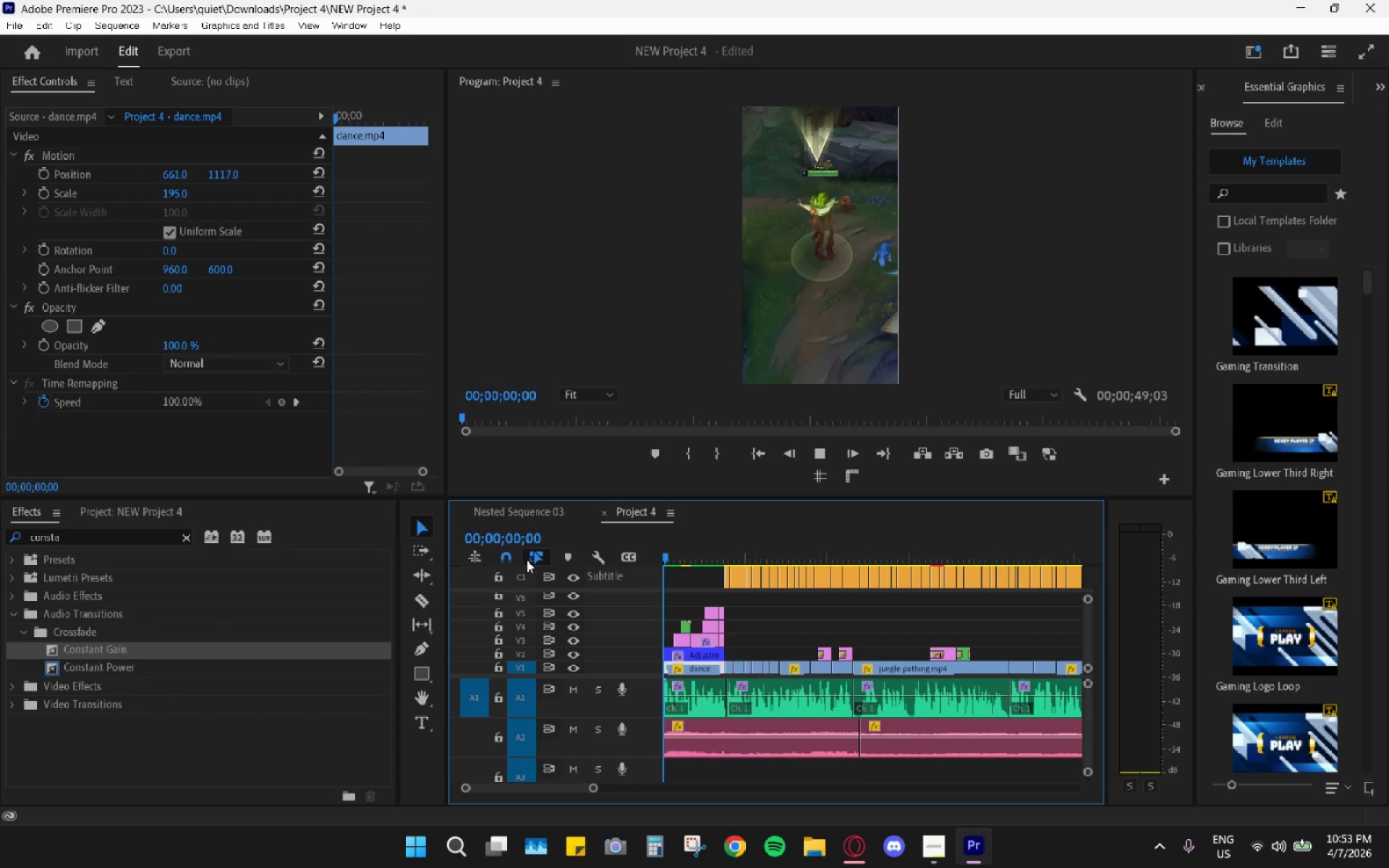 
key(Space)
 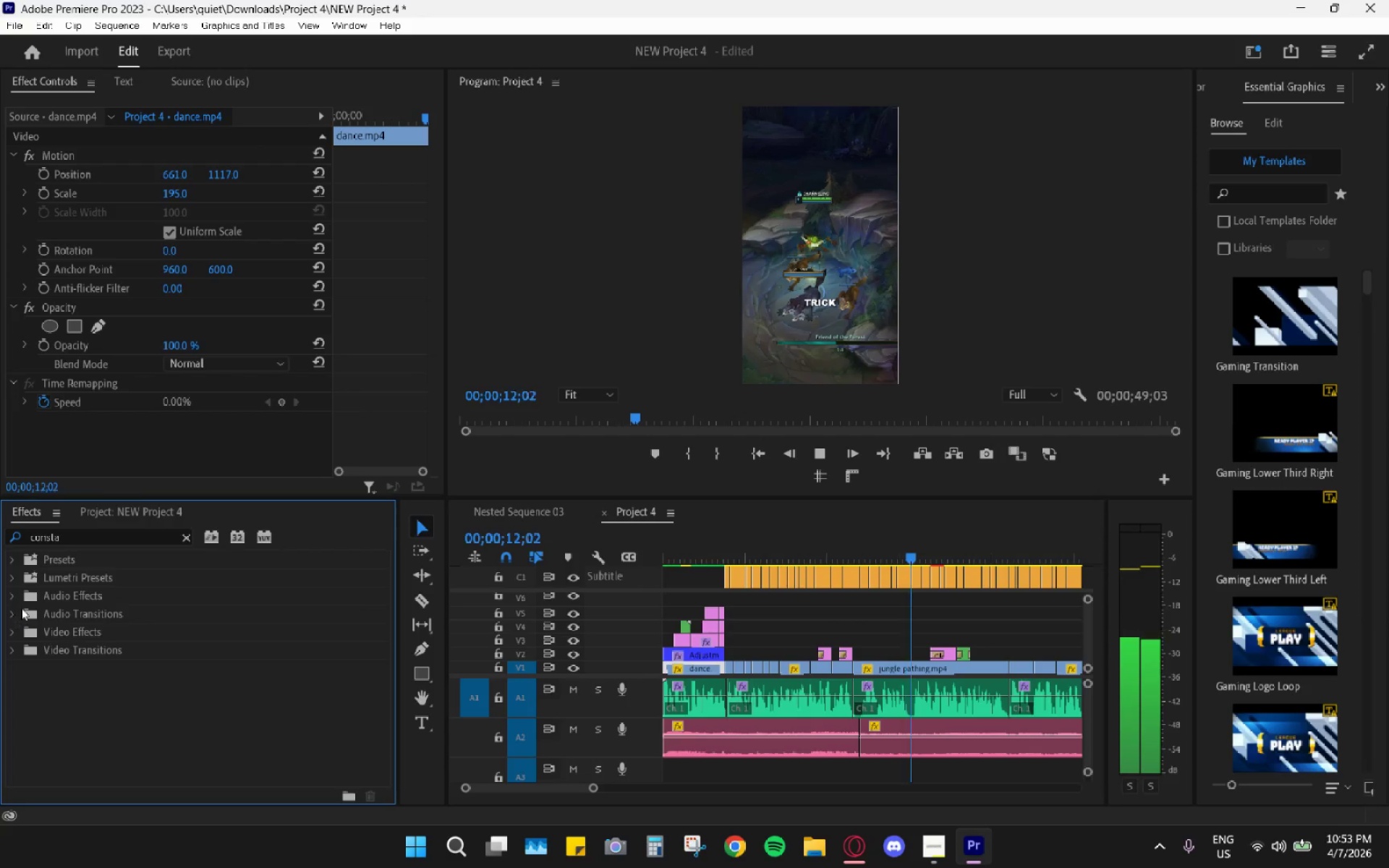 
wait(17.11)
 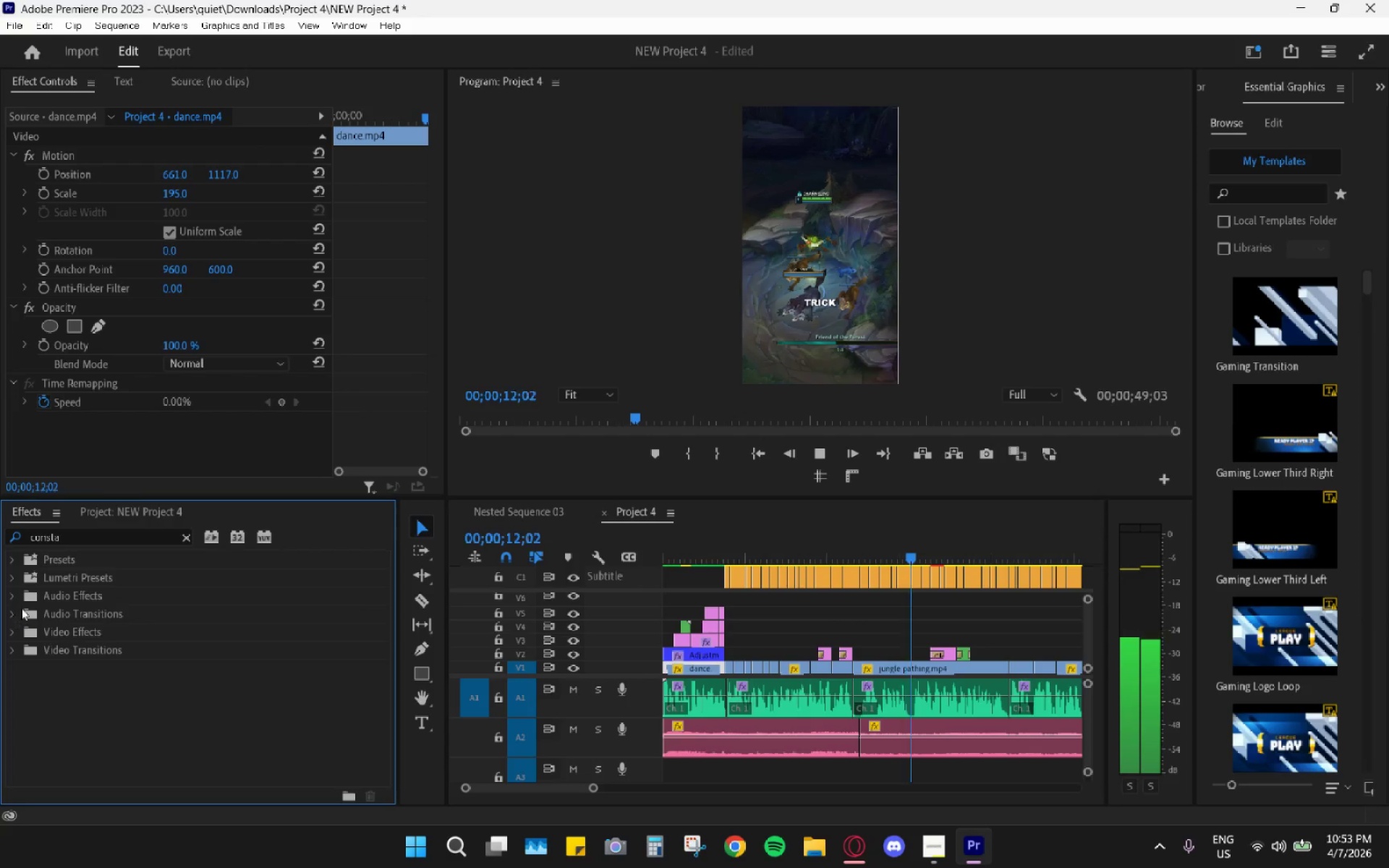 
key(Space)
 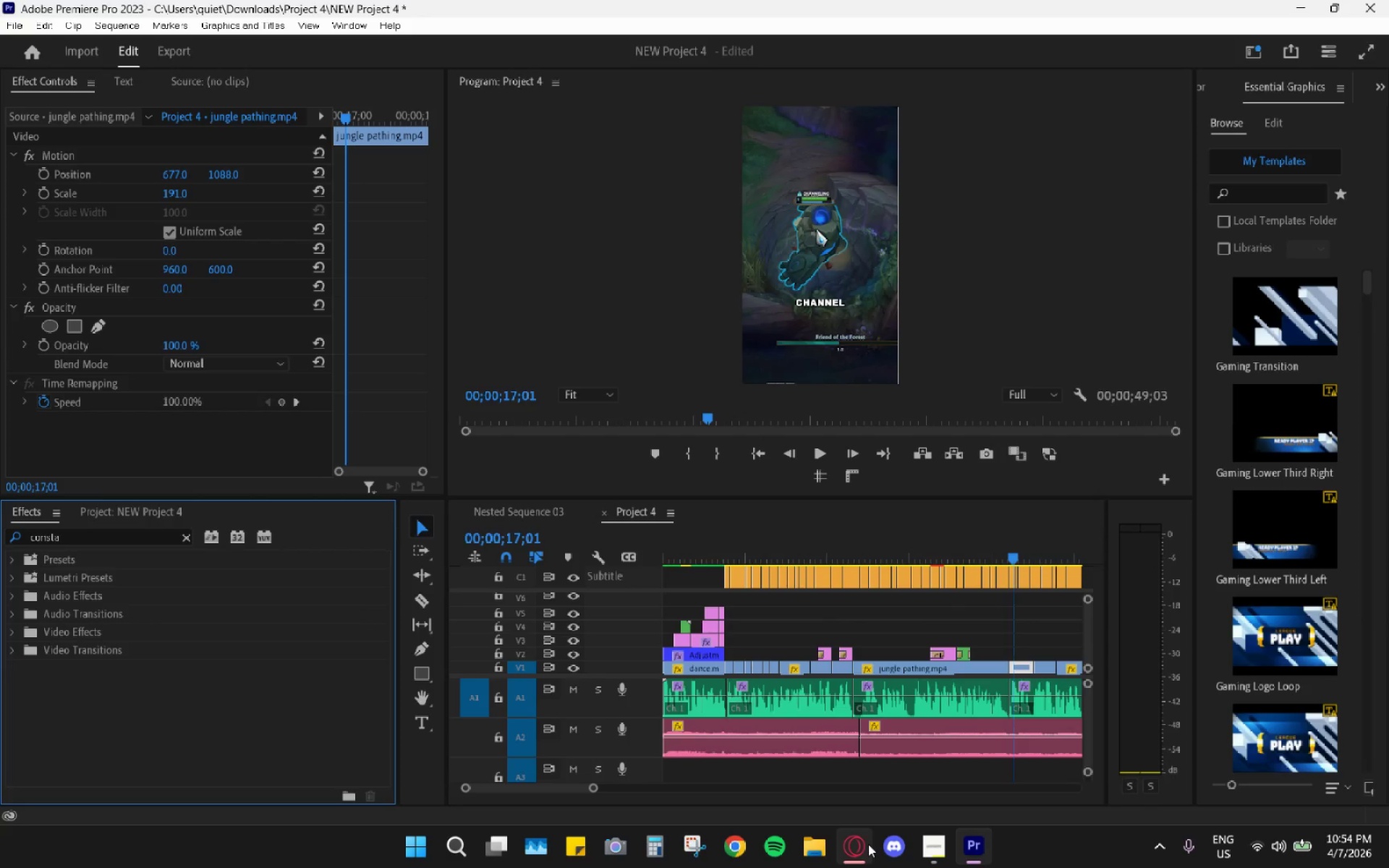 
mouse_move([851, 846])
 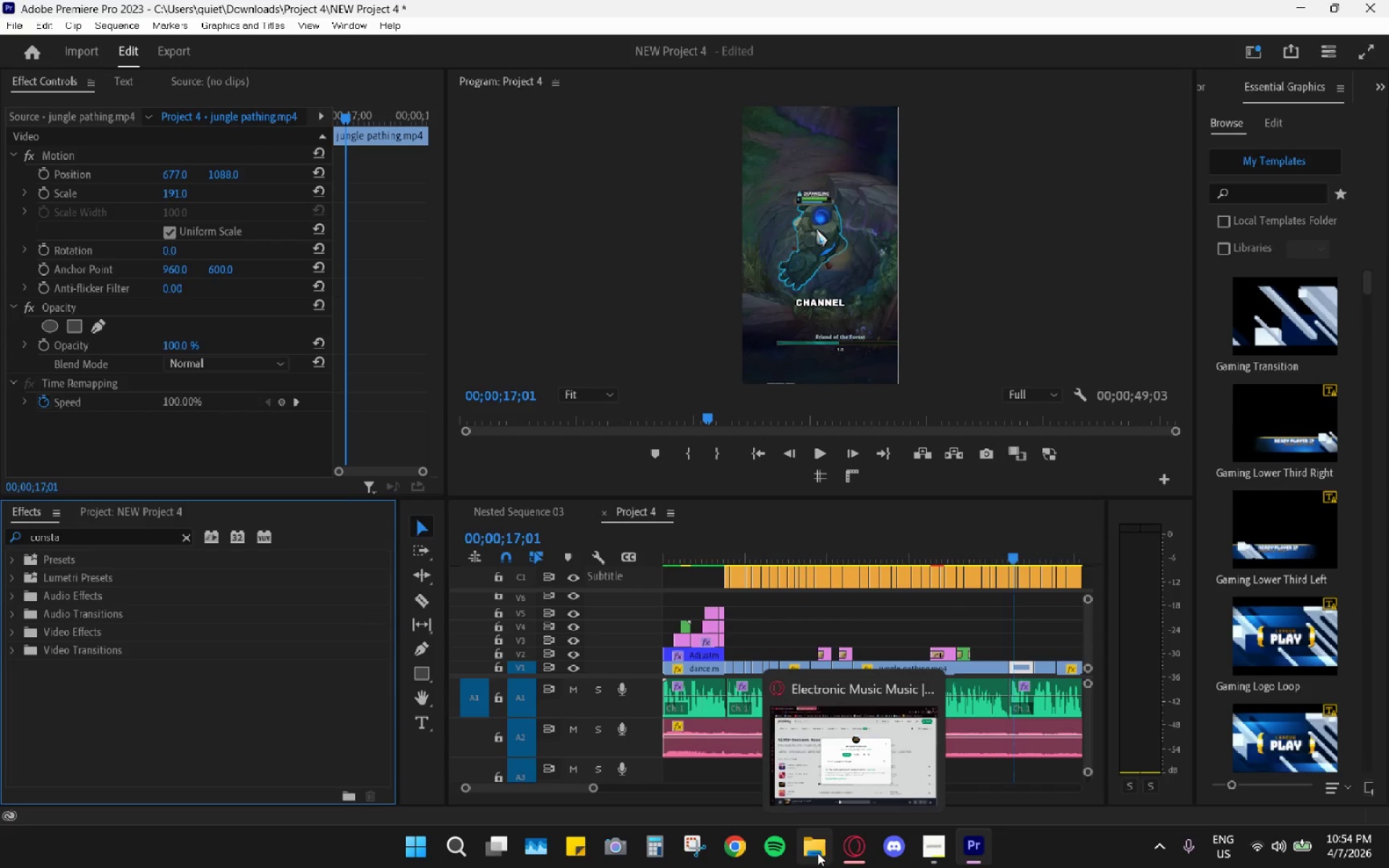 
left_click([806, 855])
 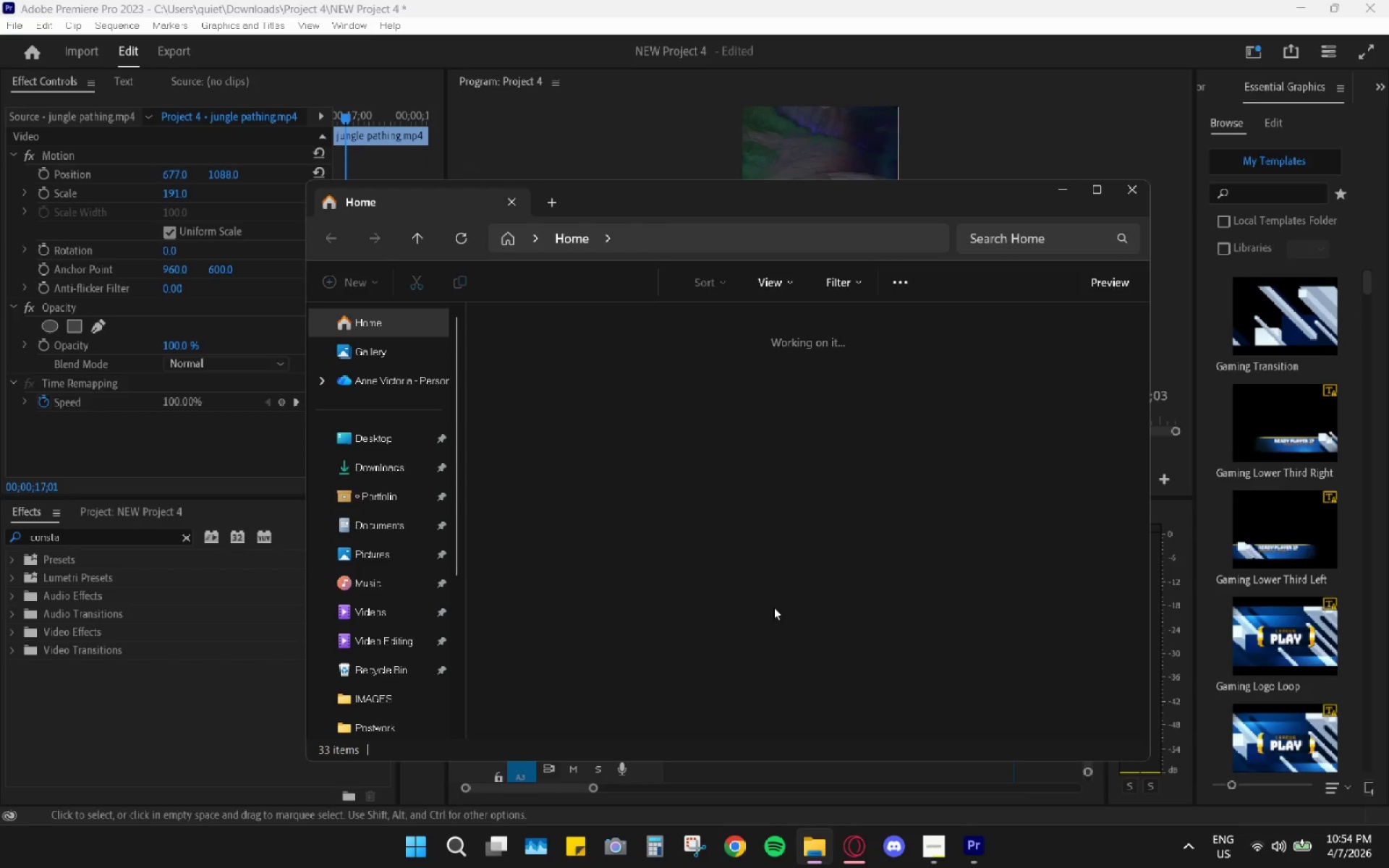 
left_click([388, 473])
 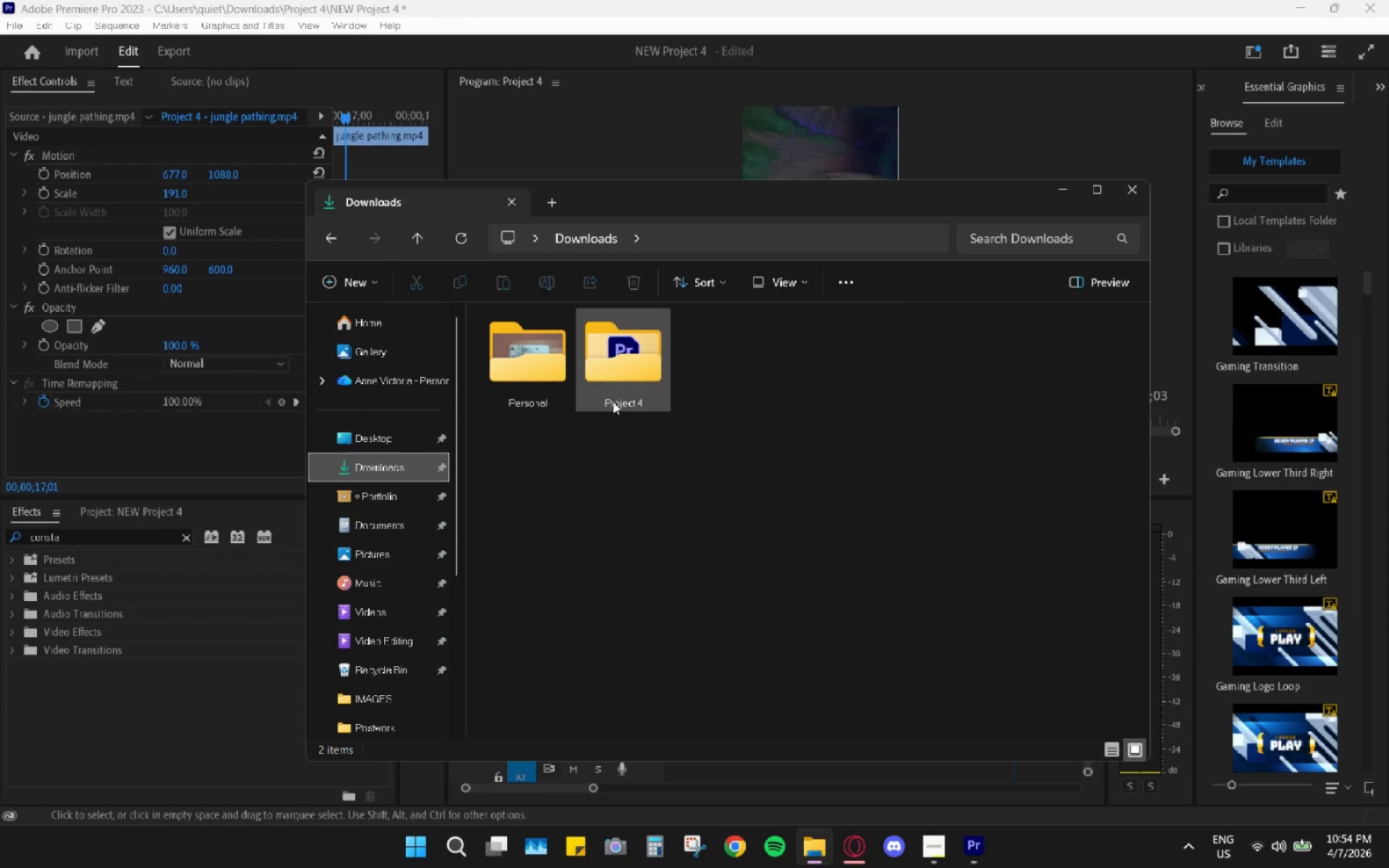 
scroll: coordinate [371, 616], scroll_direction: down, amount: 4.0
 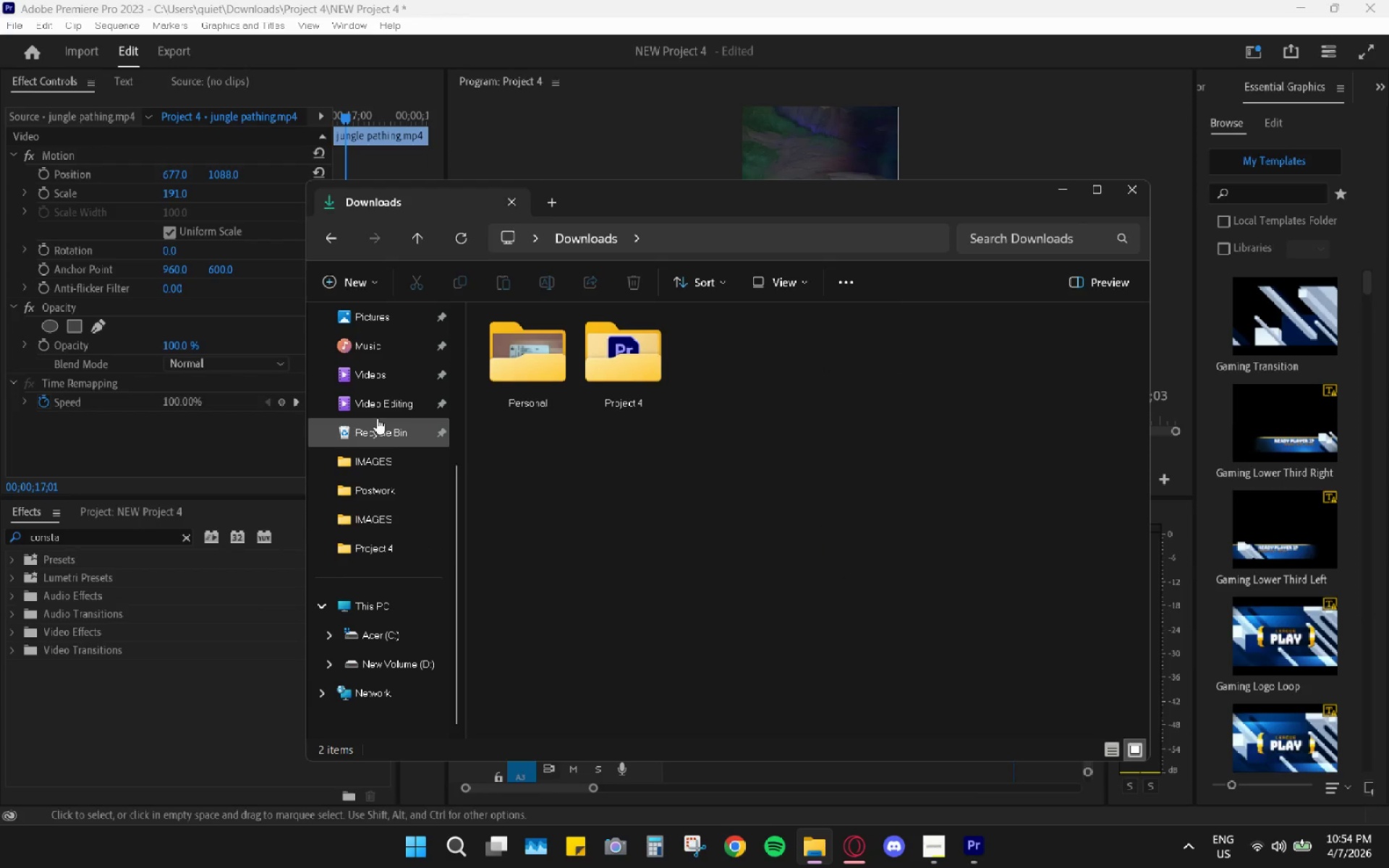 
double_click([383, 399])
 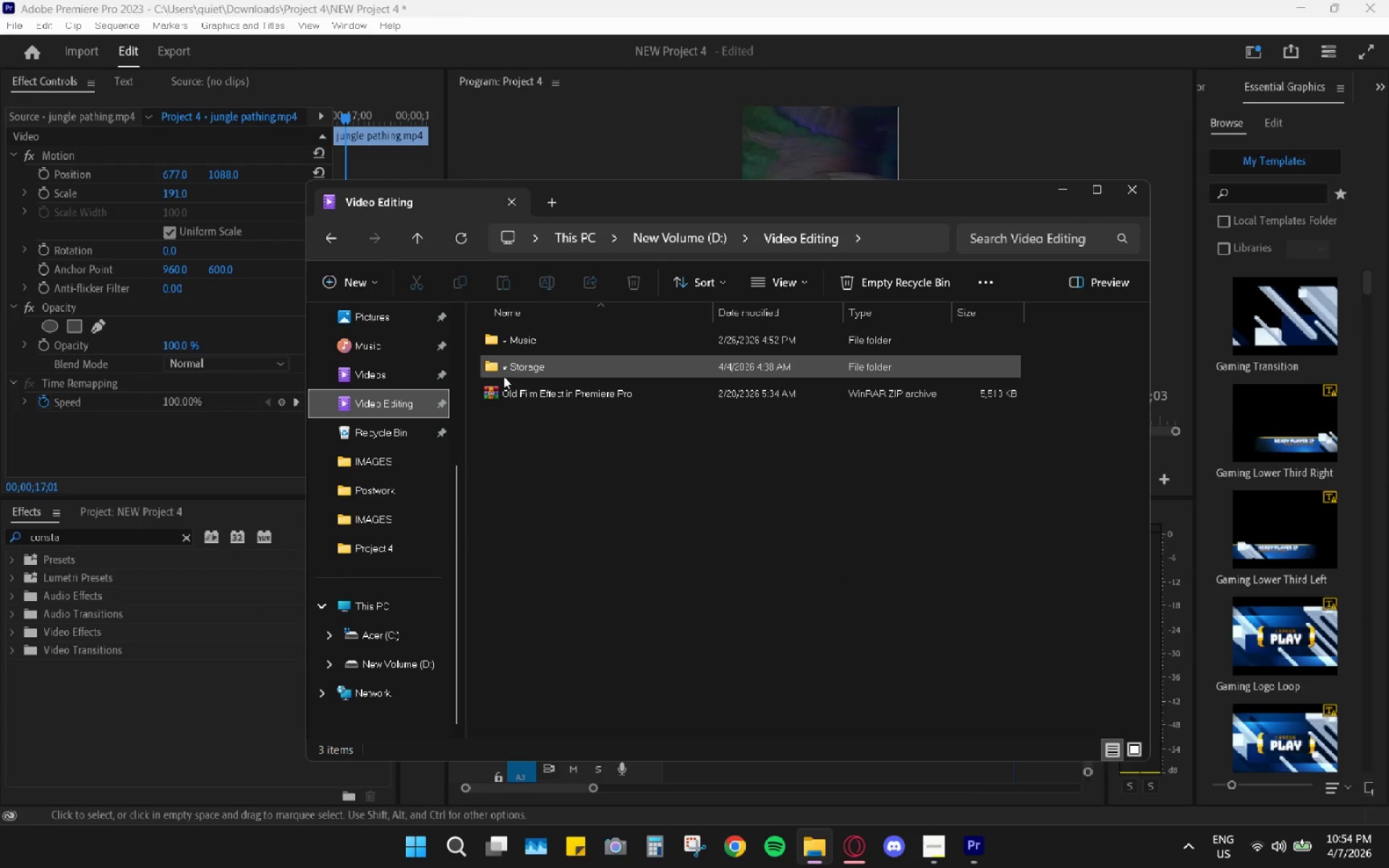 
double_click([506, 374])
 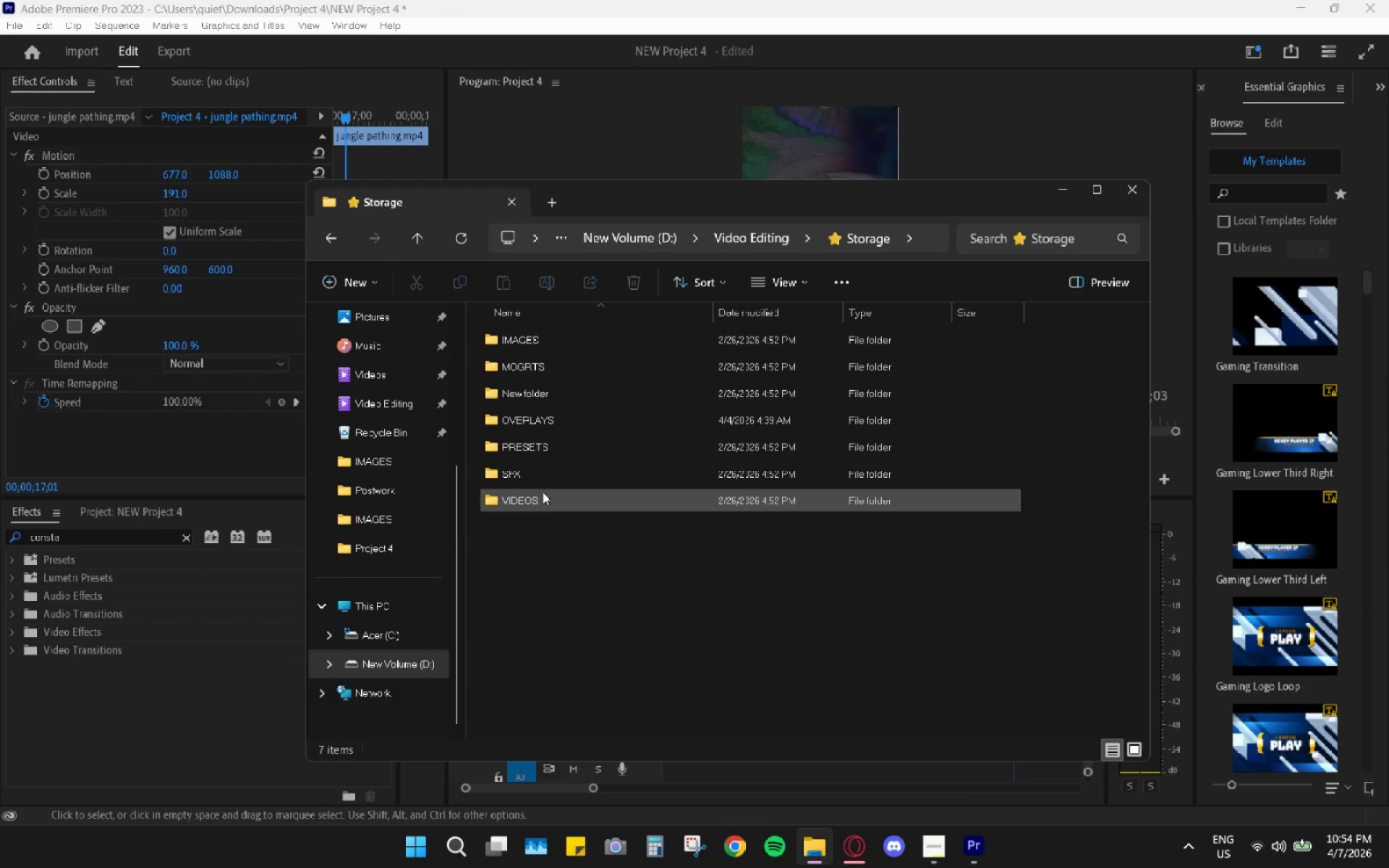 
double_click([556, 475])
 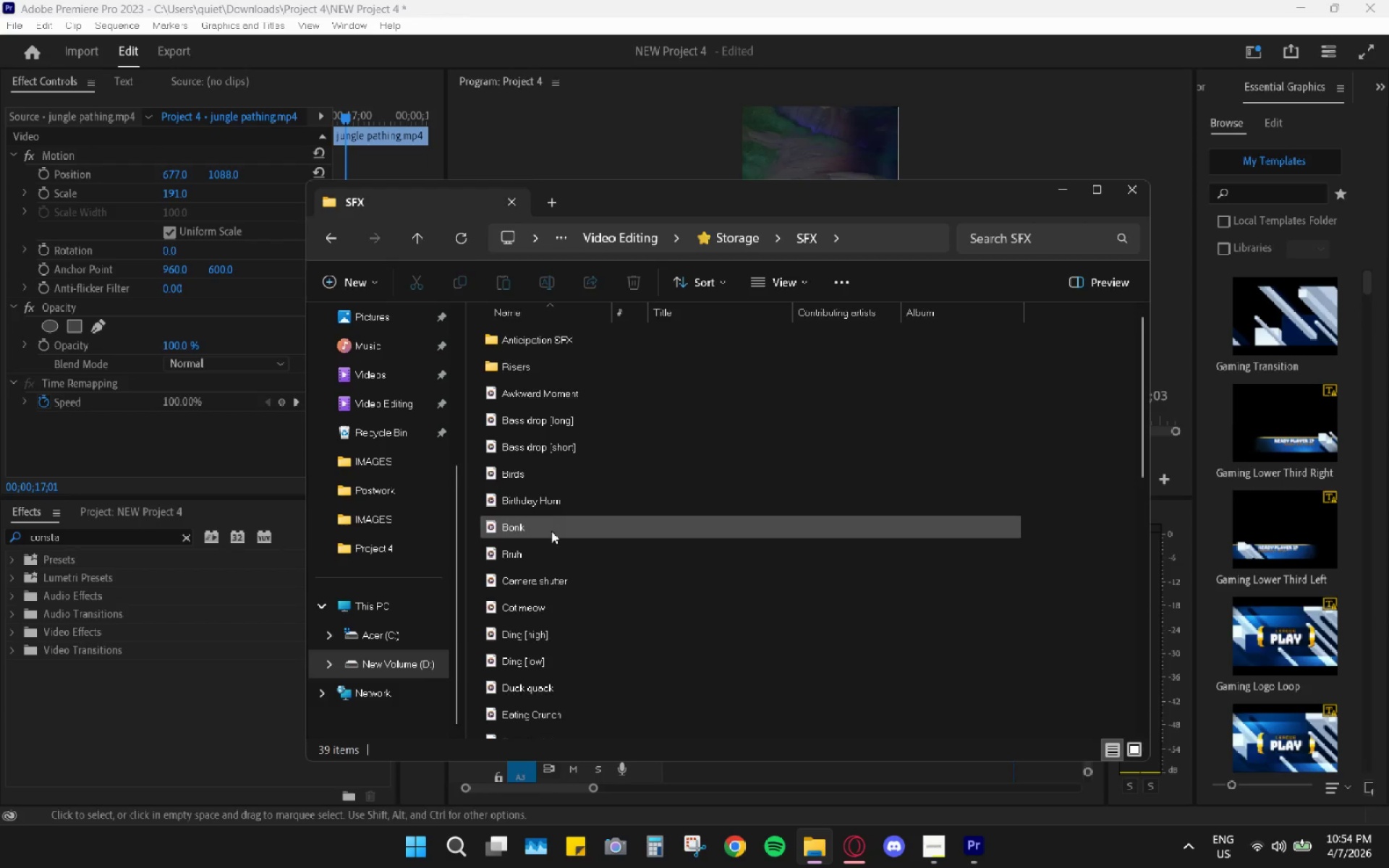 
scroll: coordinate [537, 673], scroll_direction: down, amount: 3.0
 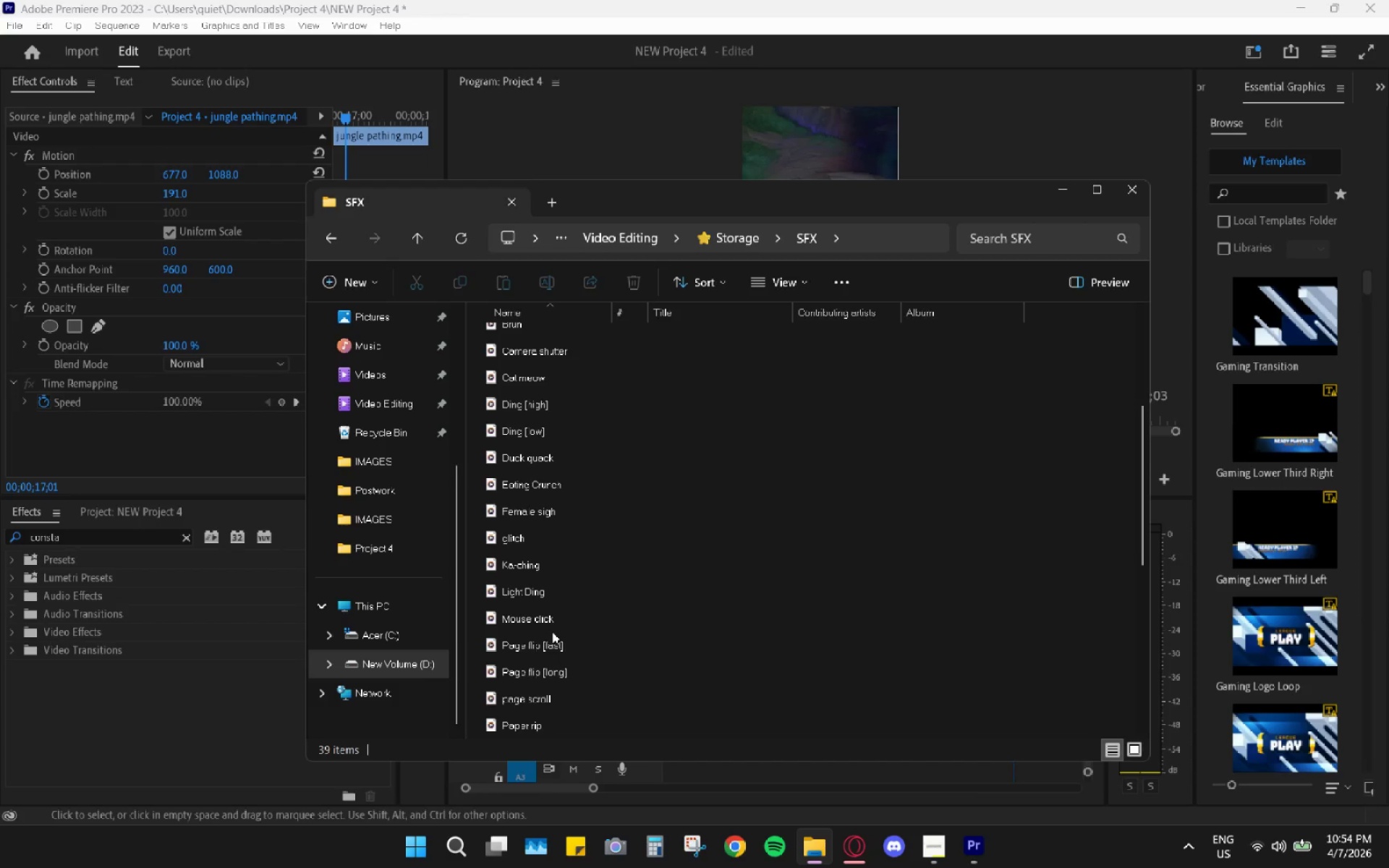 
left_click([558, 624])
 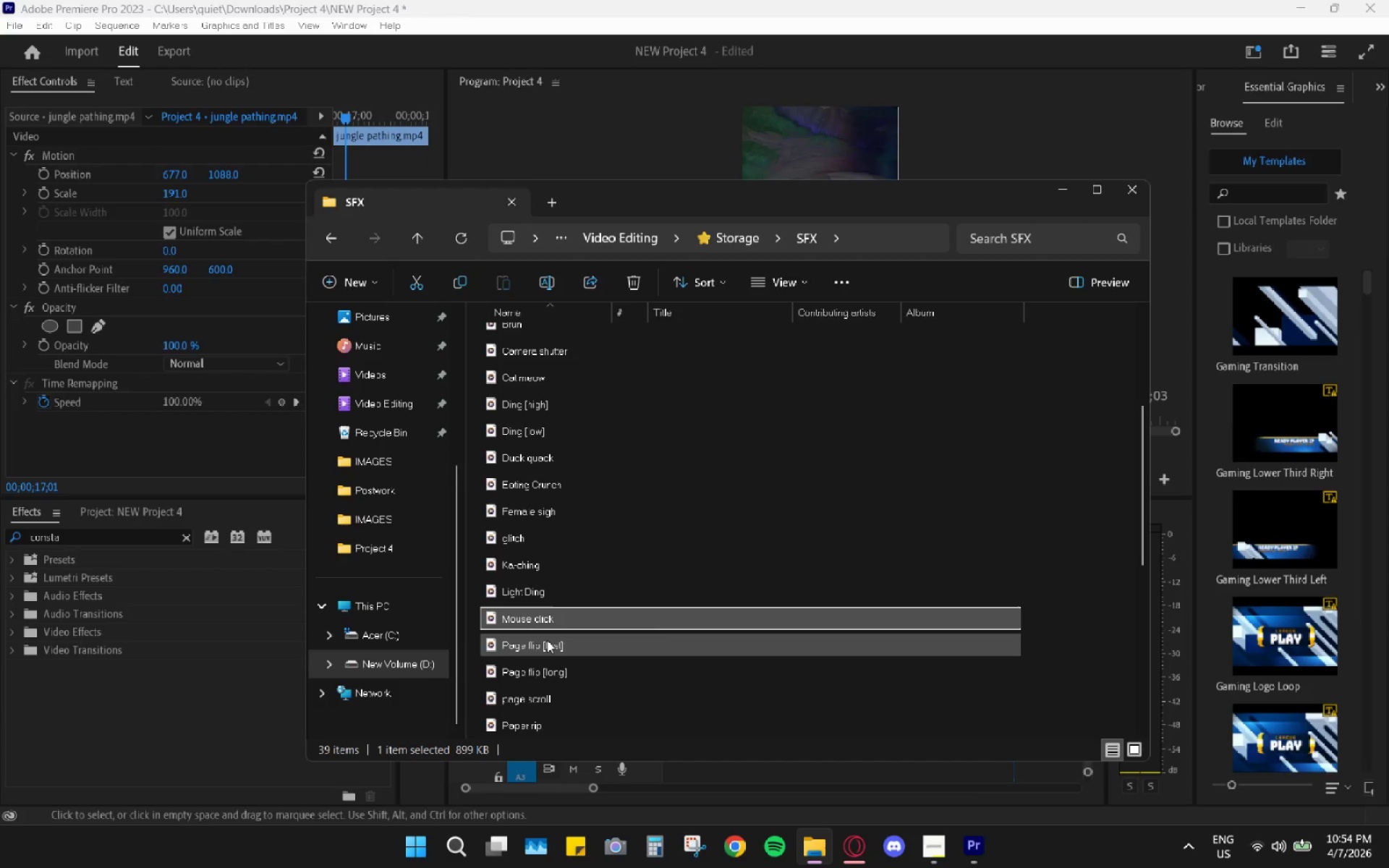 
key(Control+ControlLeft)
 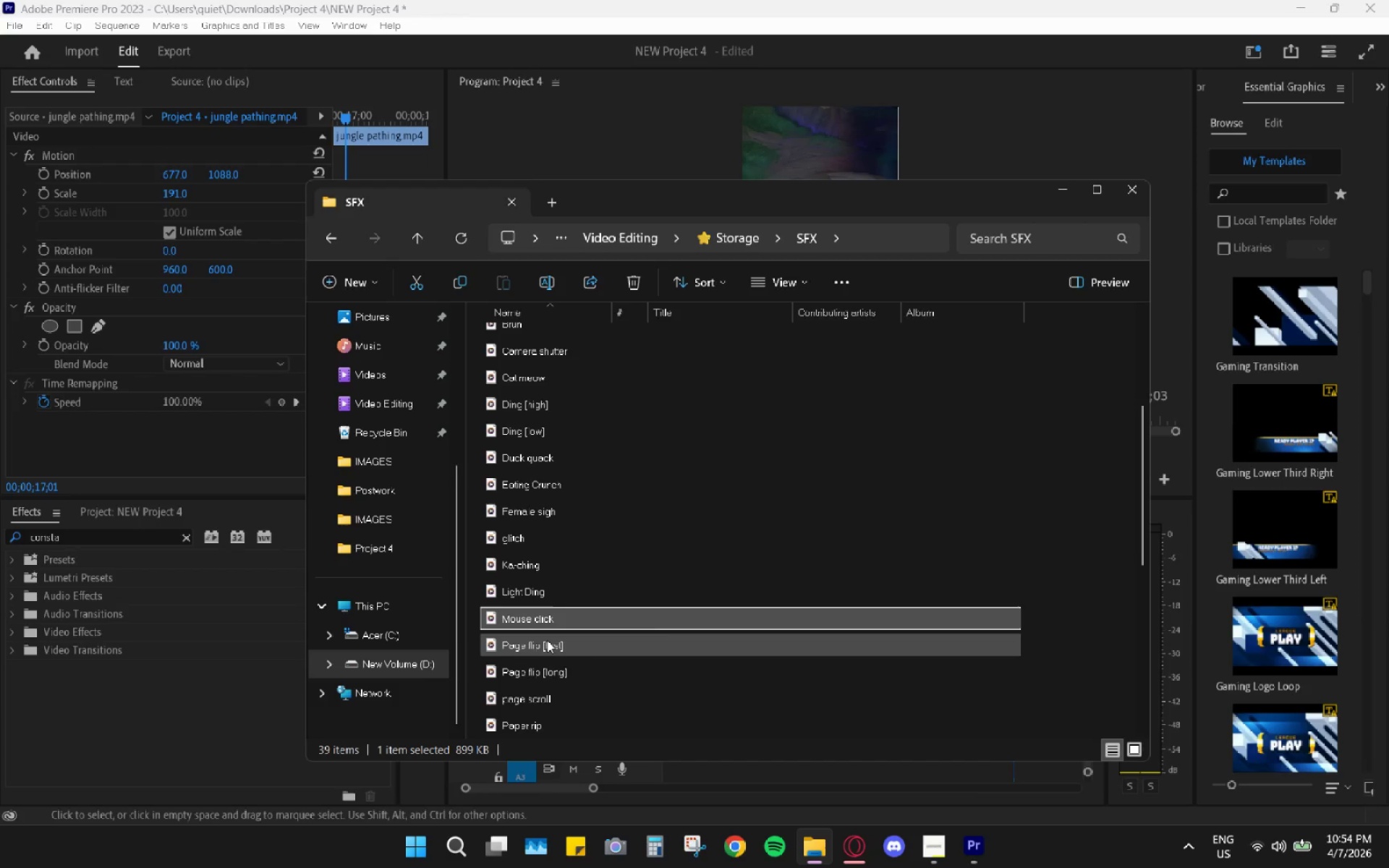 
key(Control+ControlLeft)
 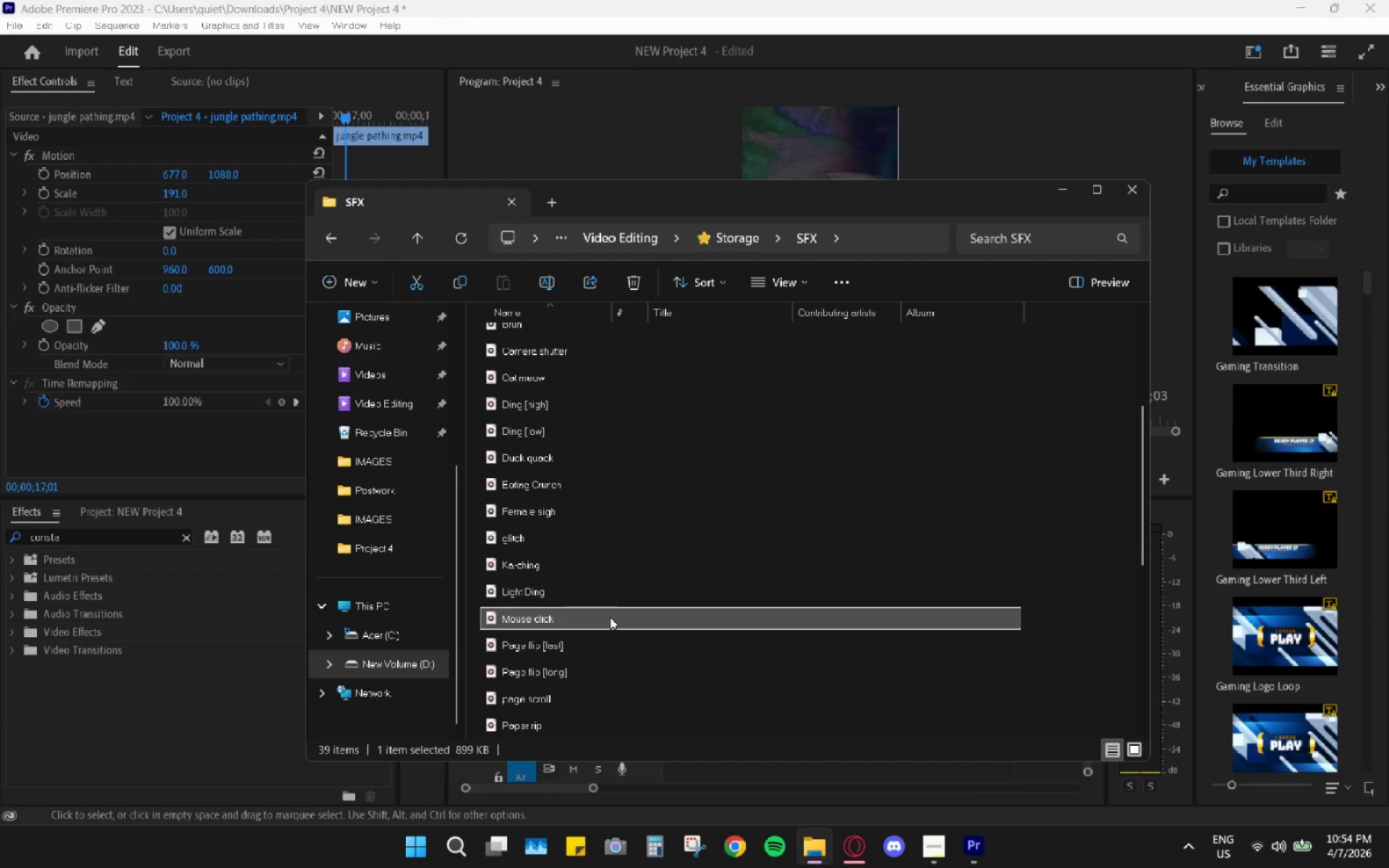 
left_click([609, 619])
 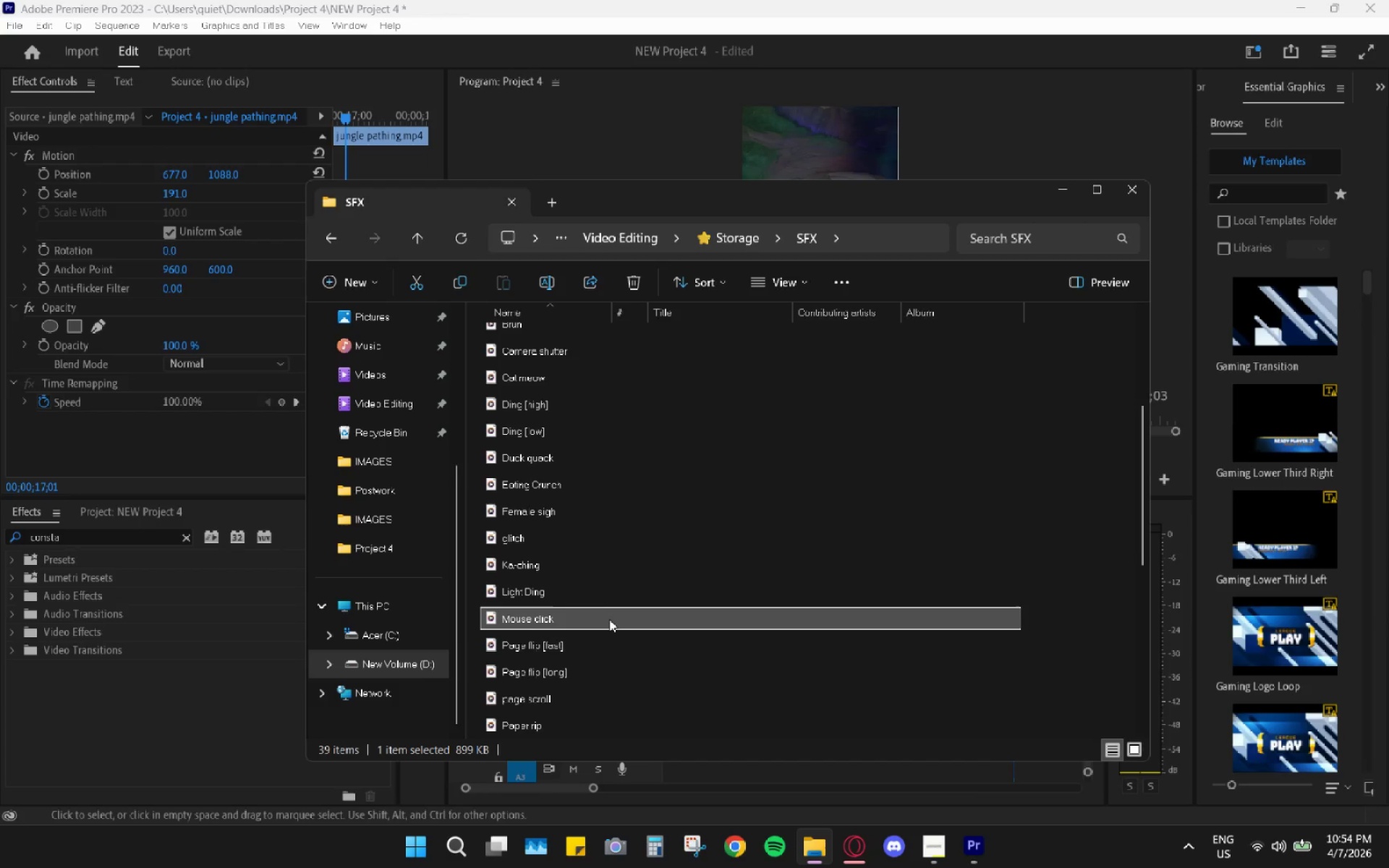 
key(Control+C)
 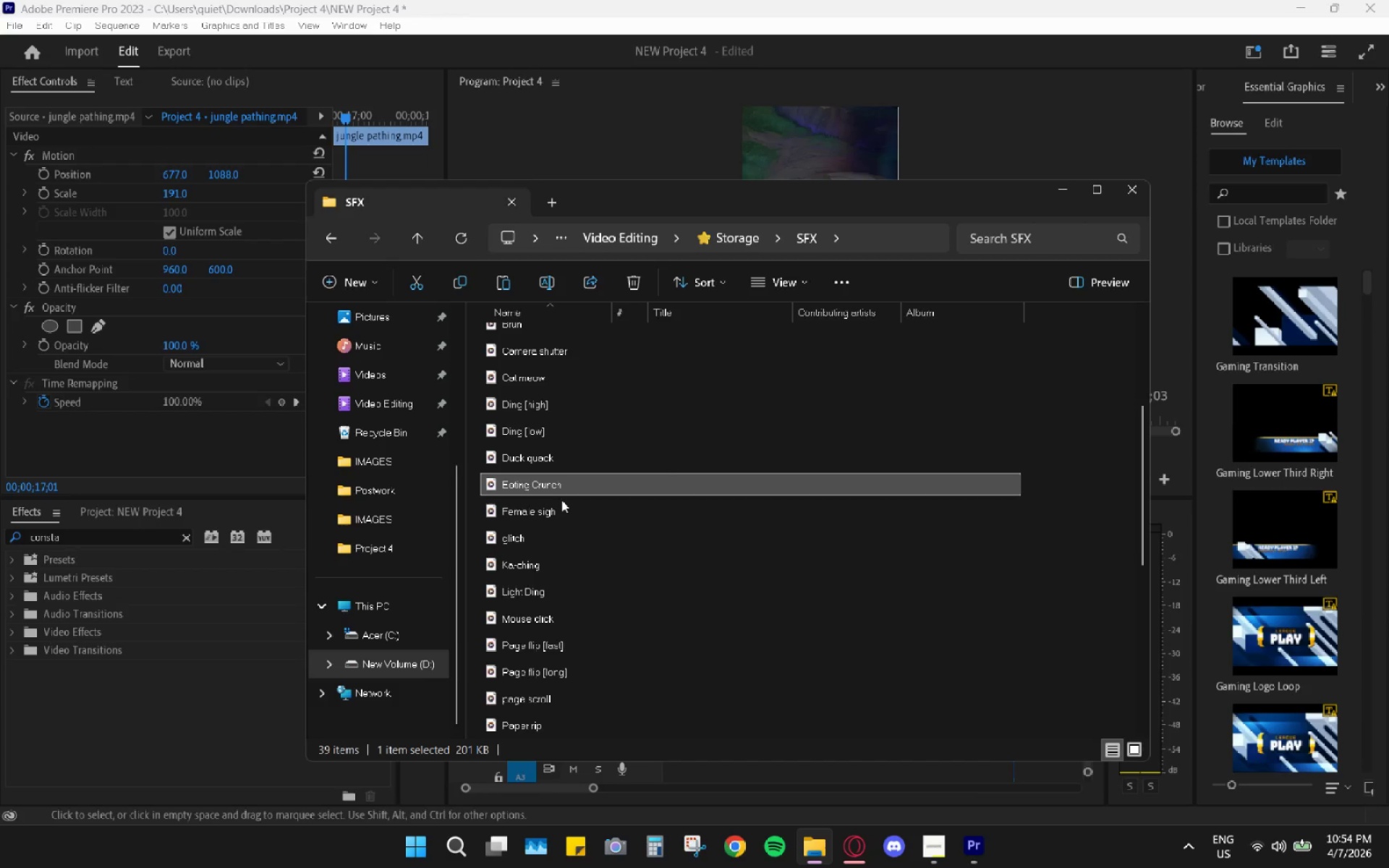 
left_click([543, 608])
 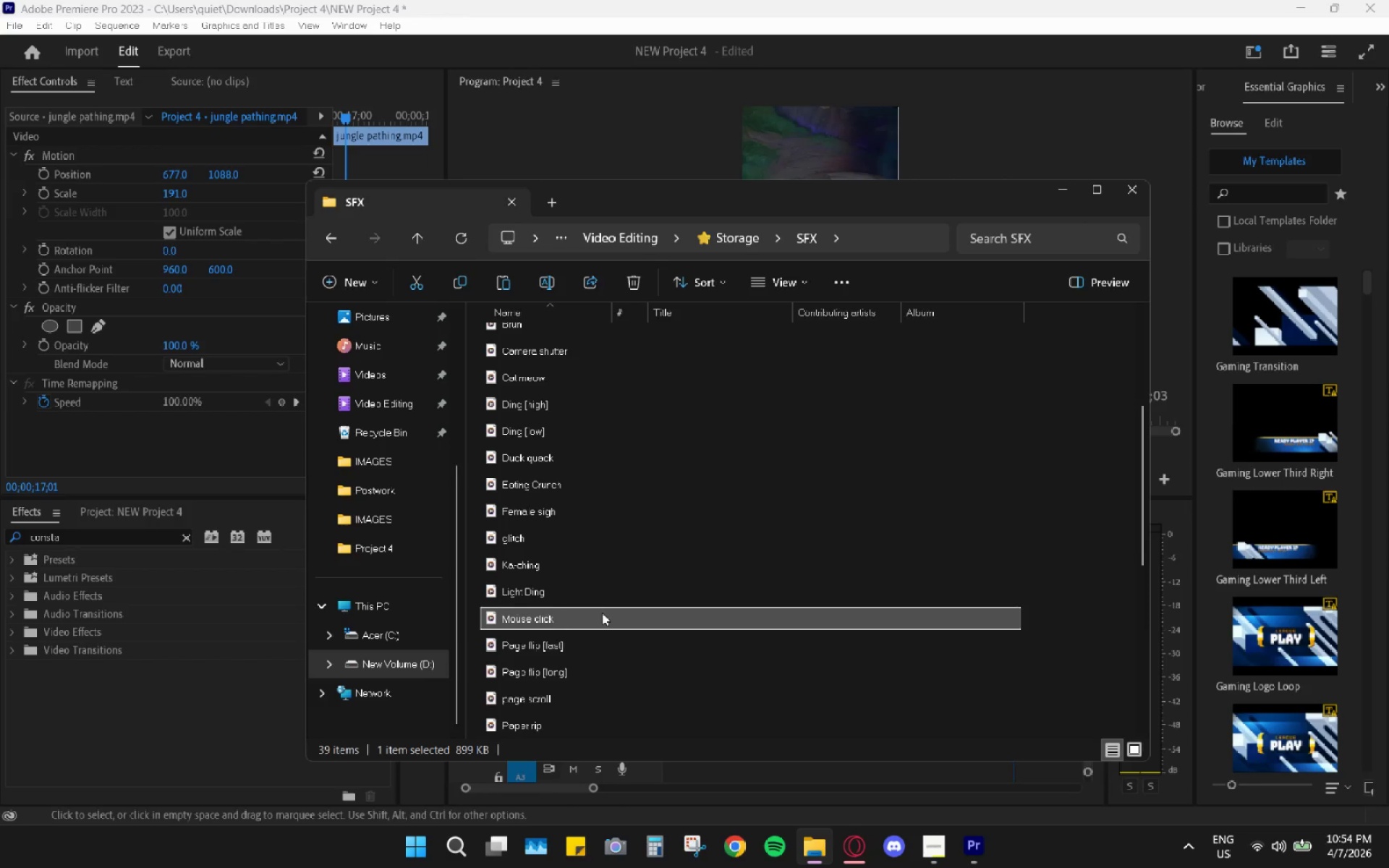 
hold_key(key=ControlLeft, duration=0.77)
 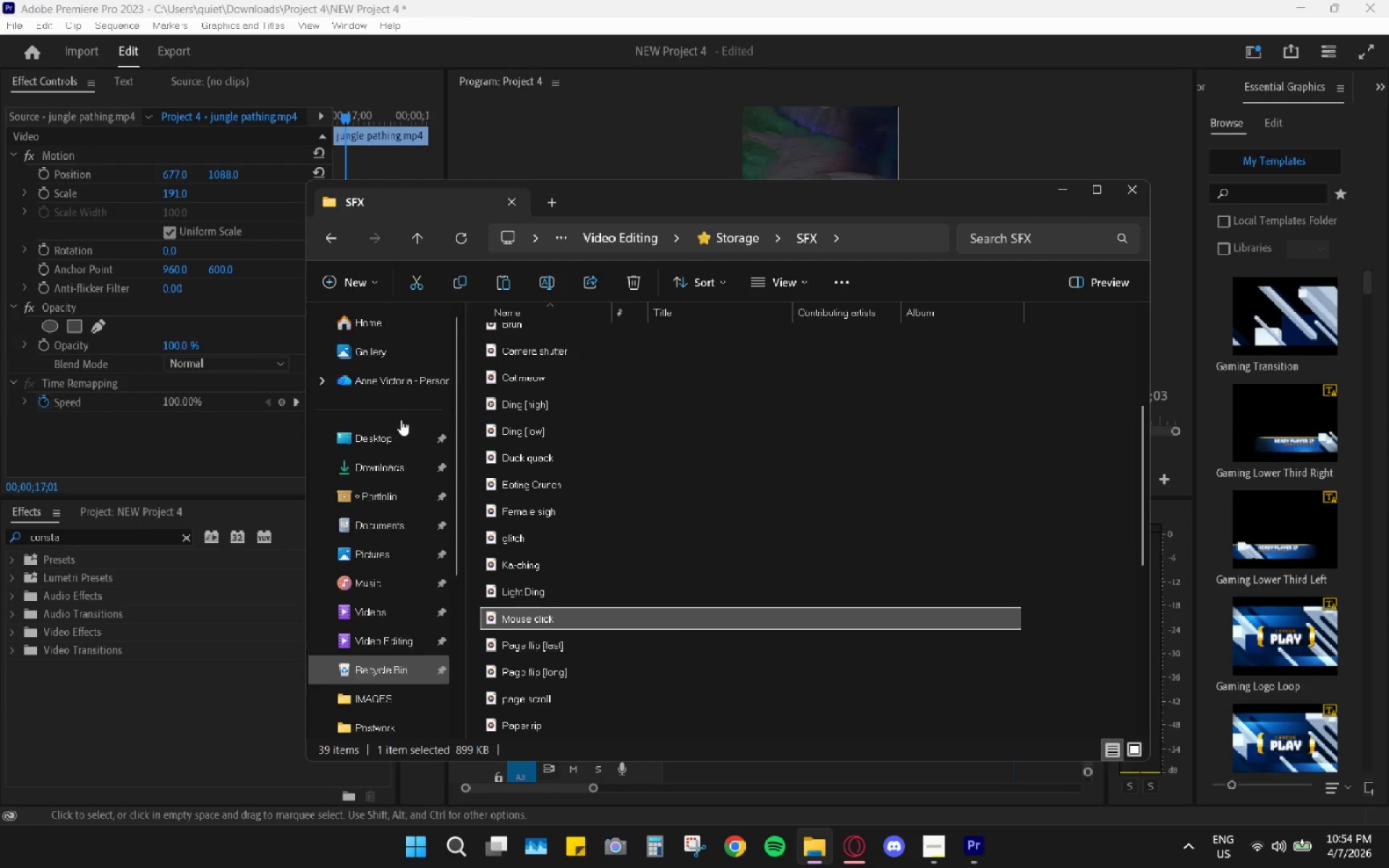 
hold_key(key=C, duration=0.48)
 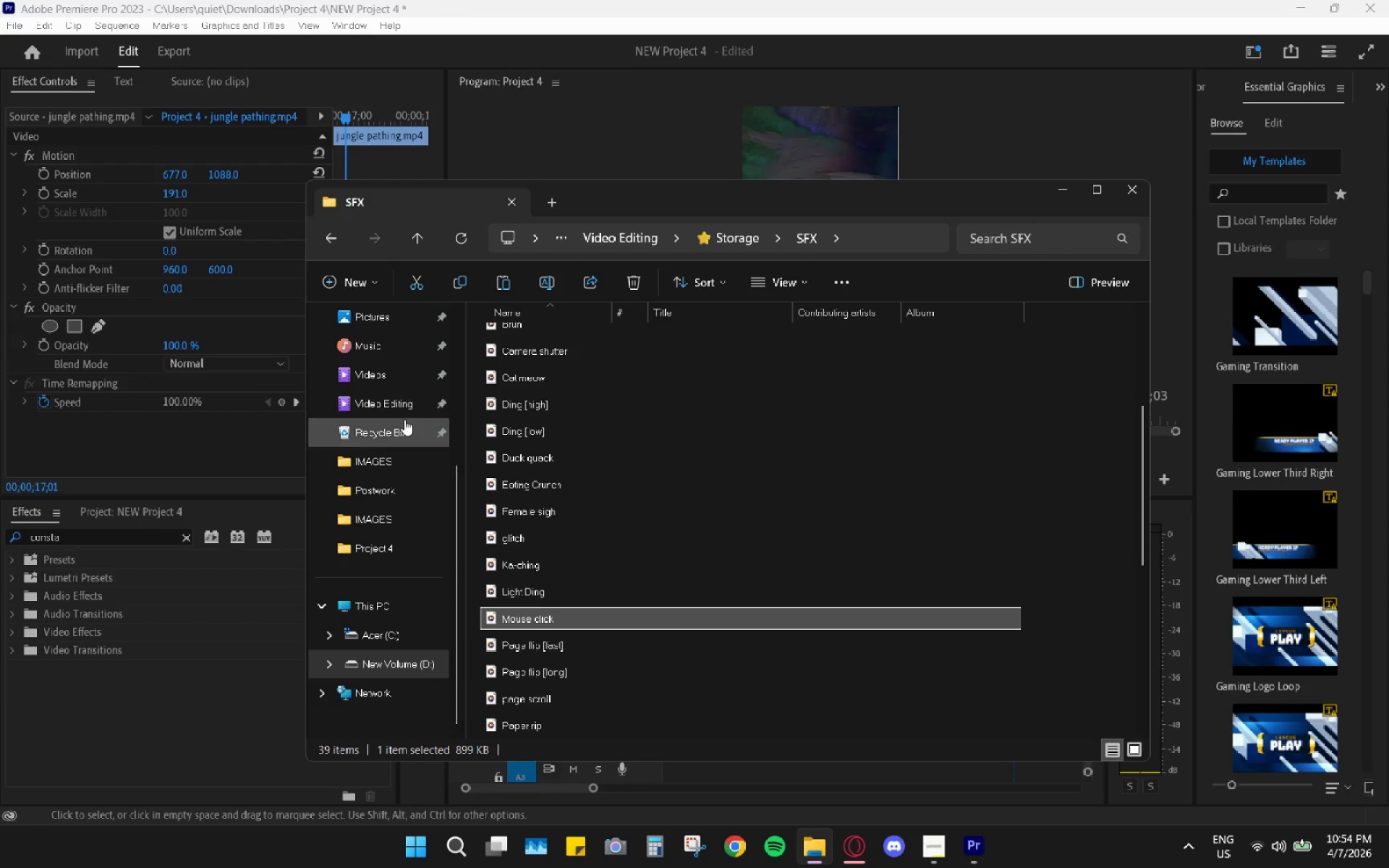 
scroll: coordinate [401, 420], scroll_direction: up, amount: 3.0
 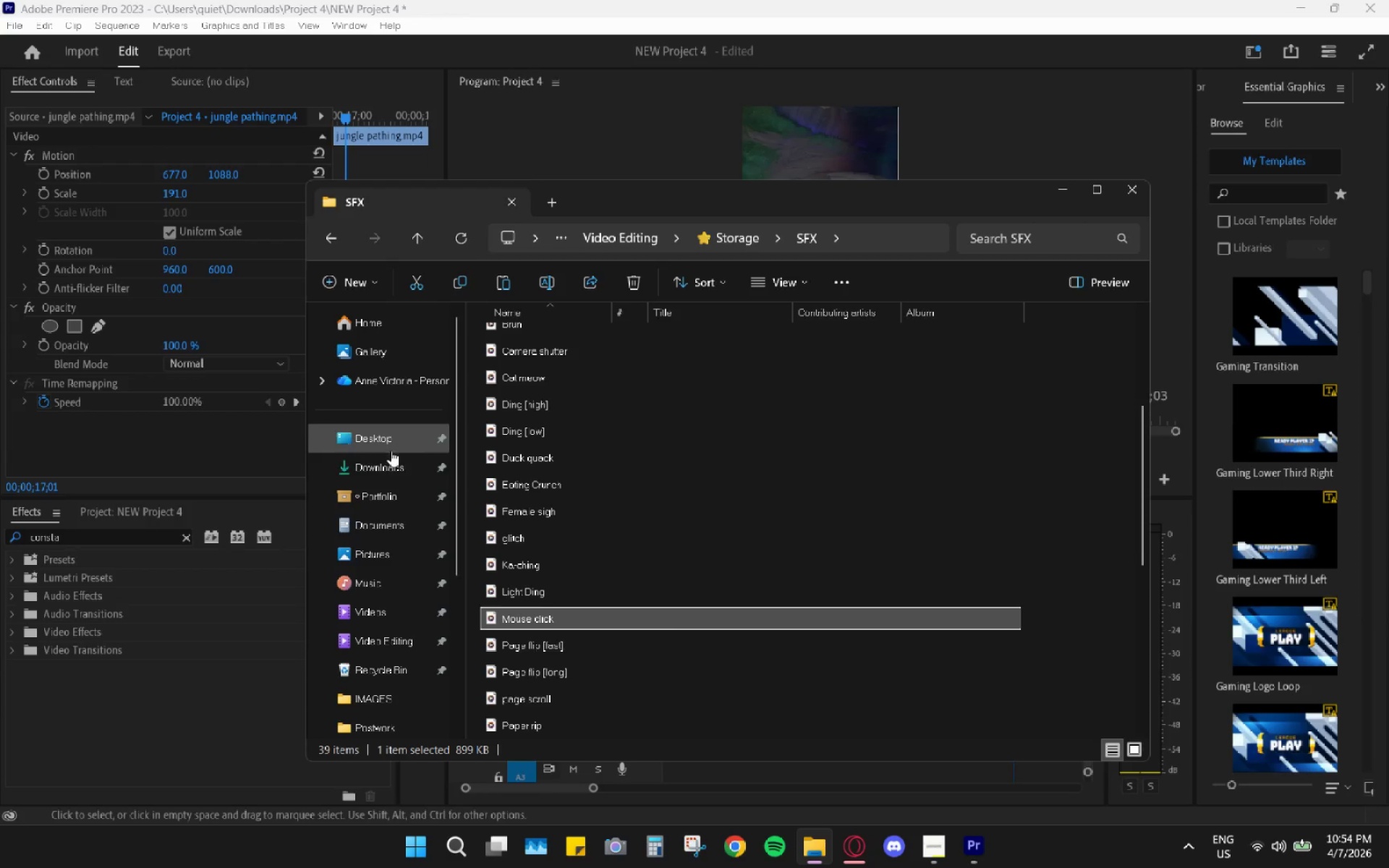 
left_click([391, 457])
 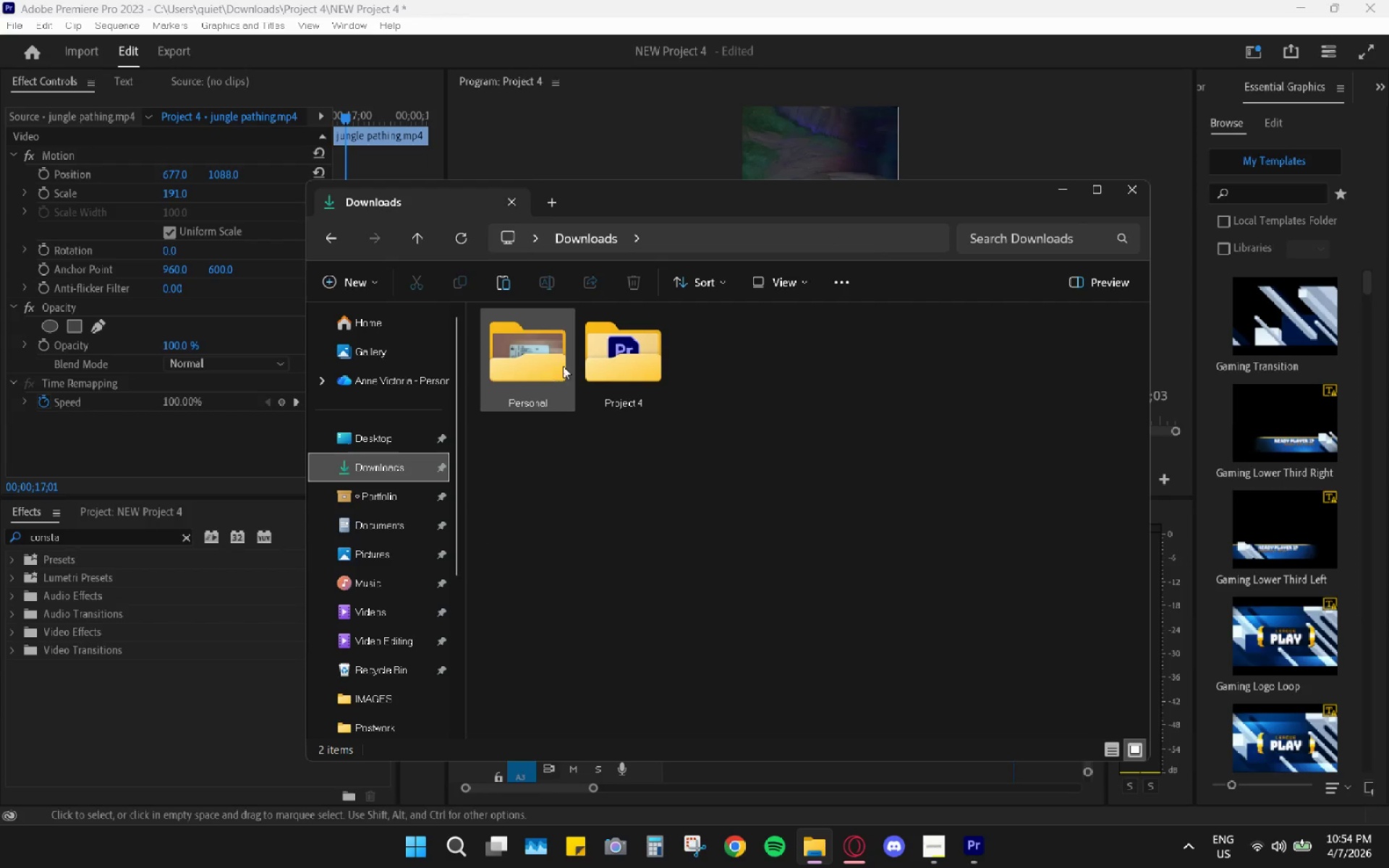 
double_click([576, 359])
 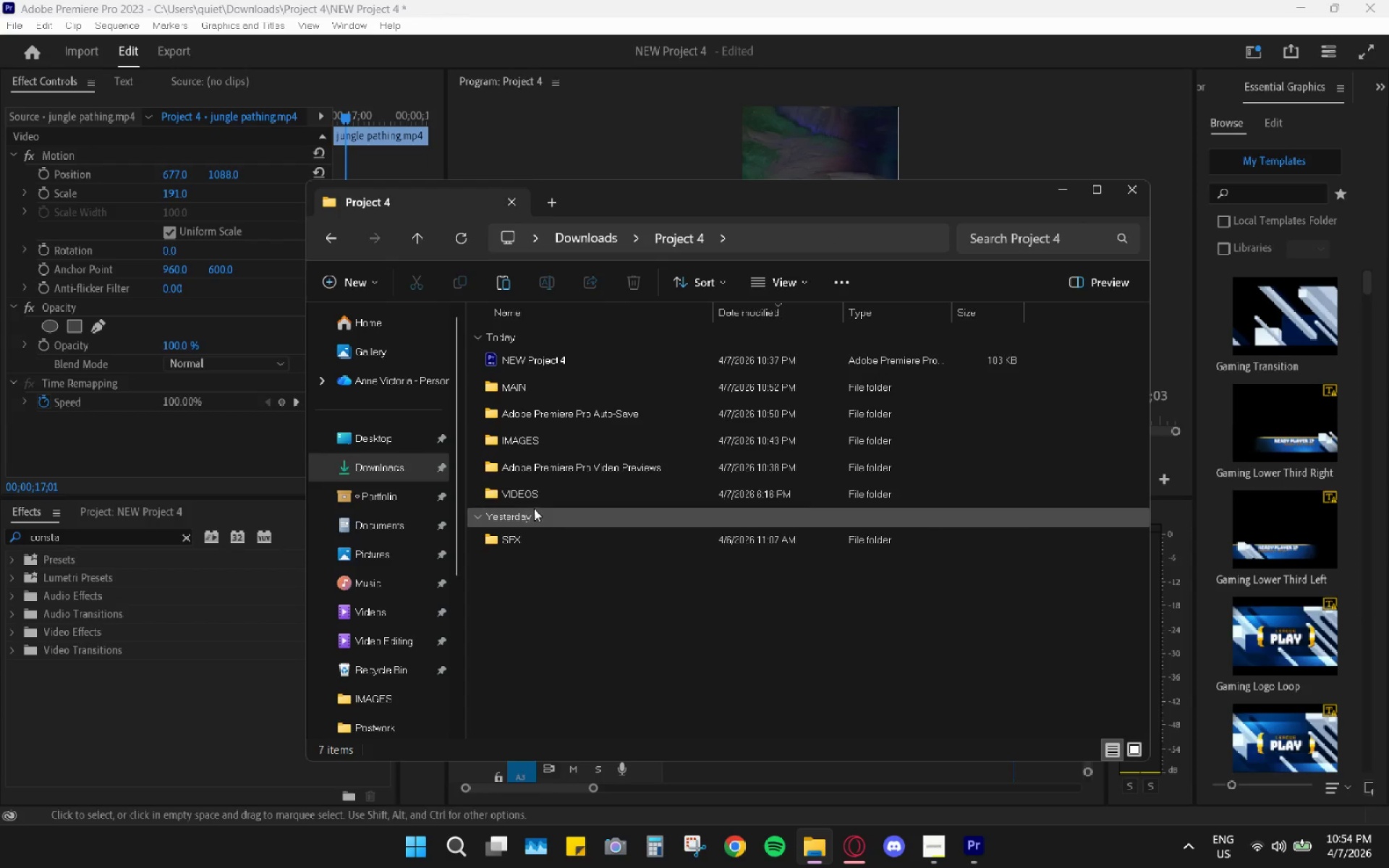 
double_click([530, 528])
 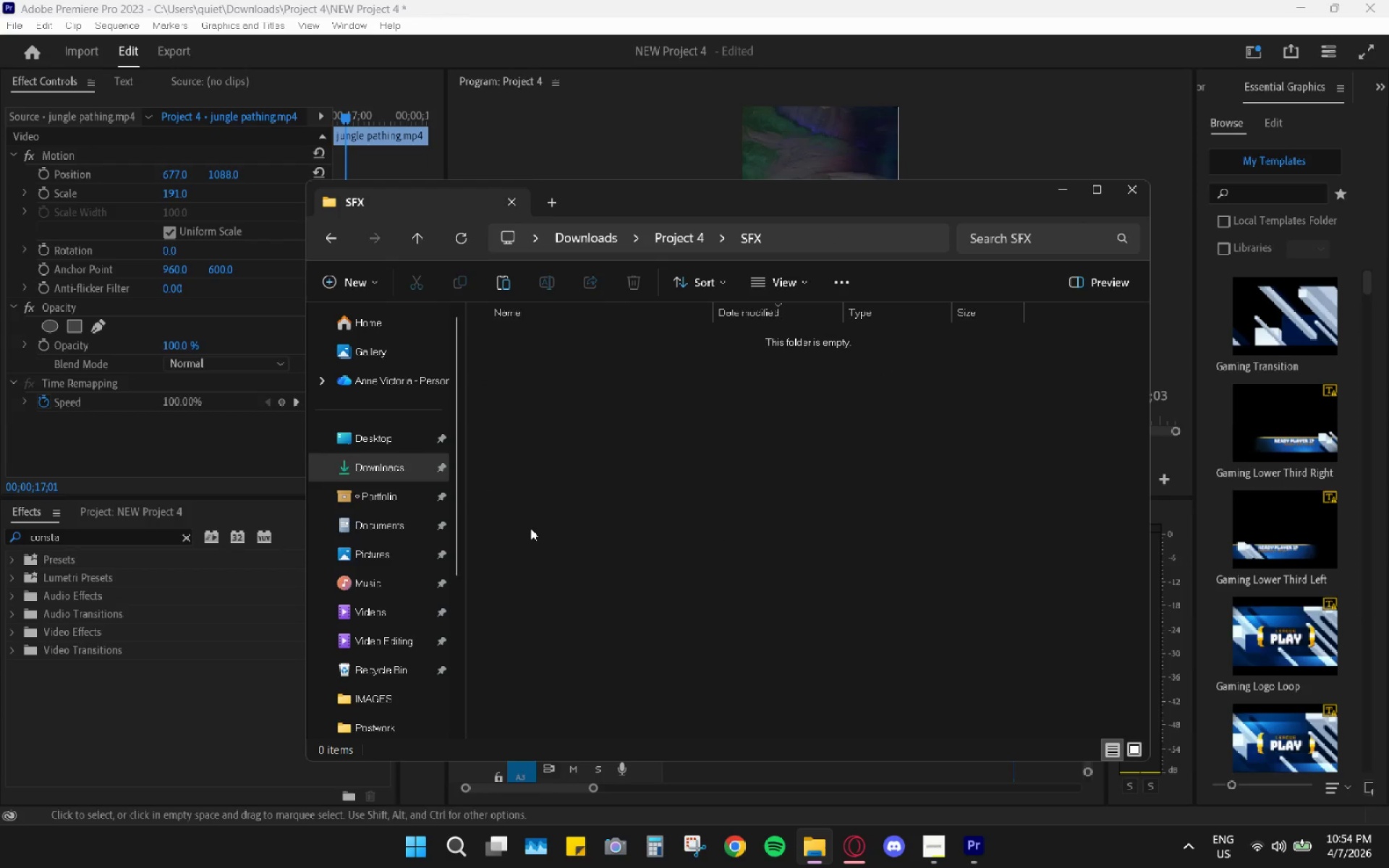 
key(Control+V)
 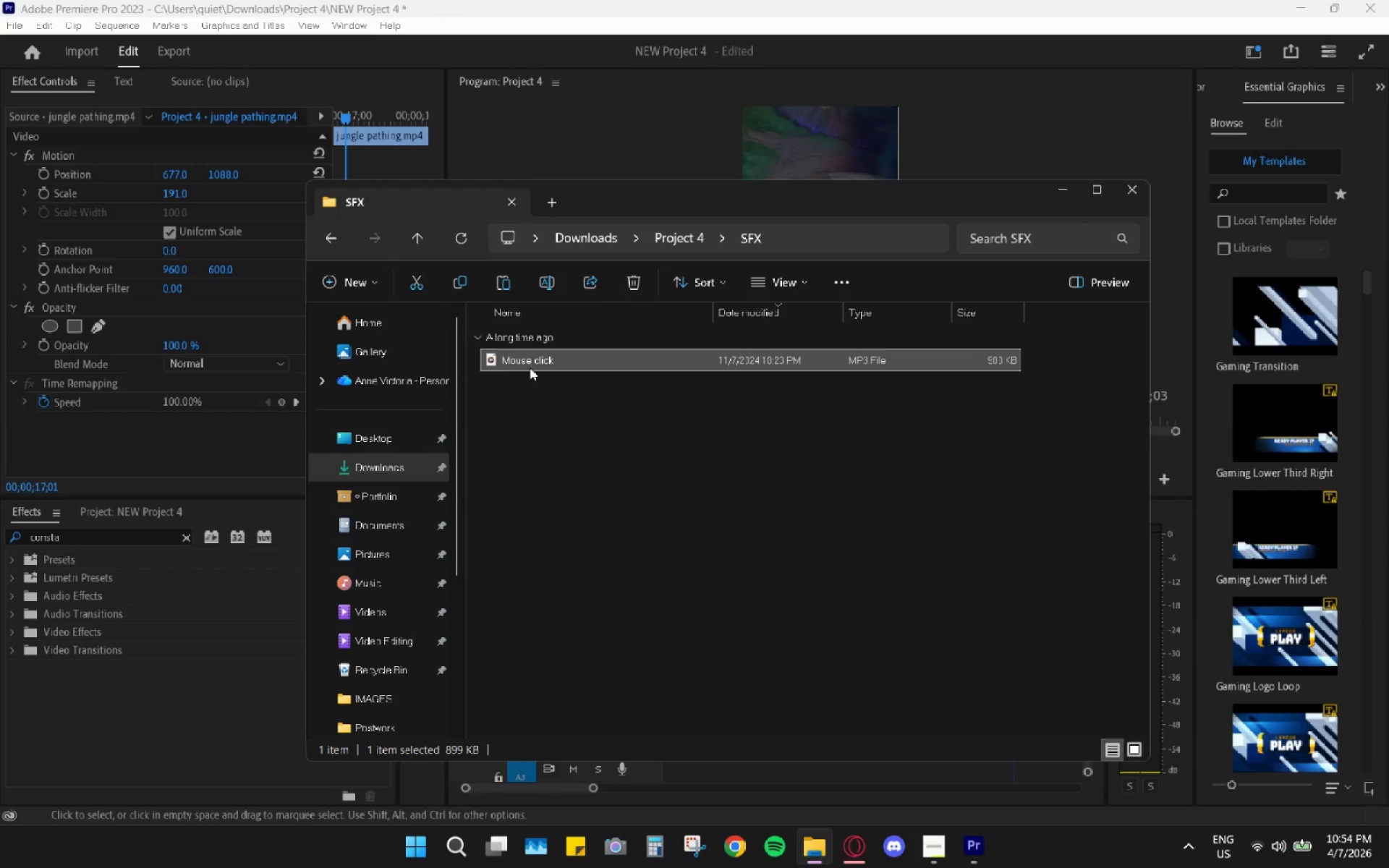 
left_click([524, 357])
 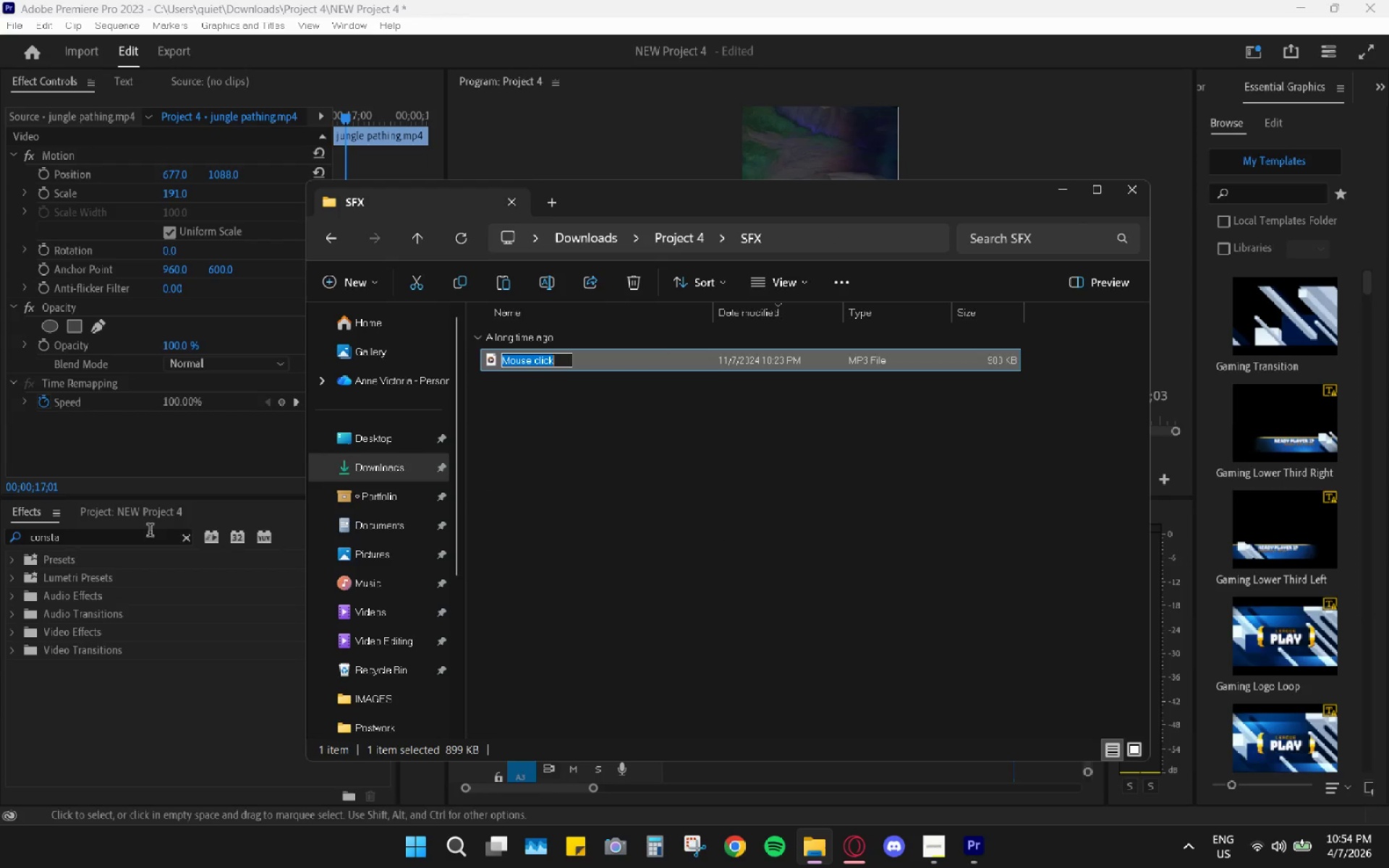 
left_click([192, 545])
 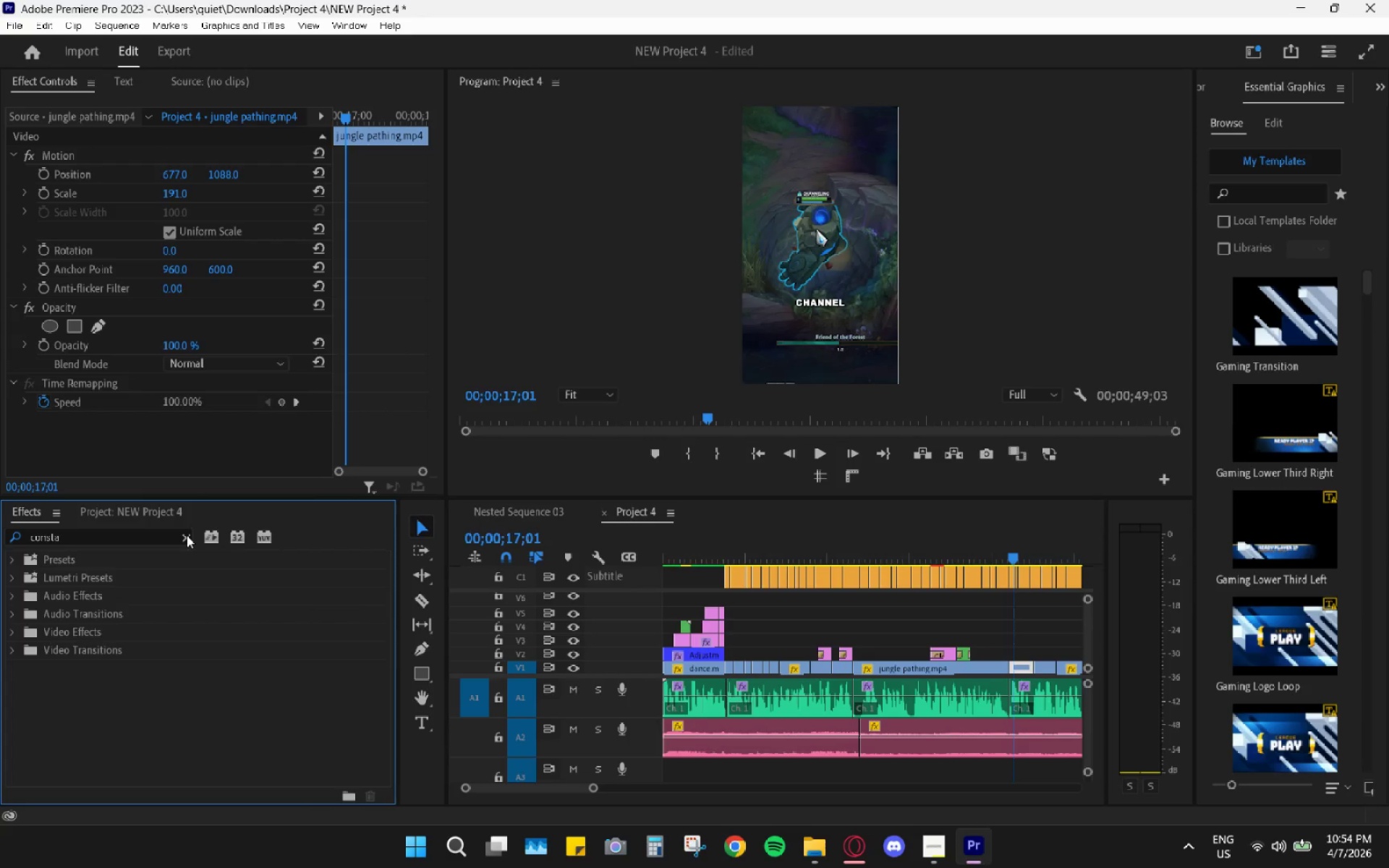 
double_click([187, 536])
 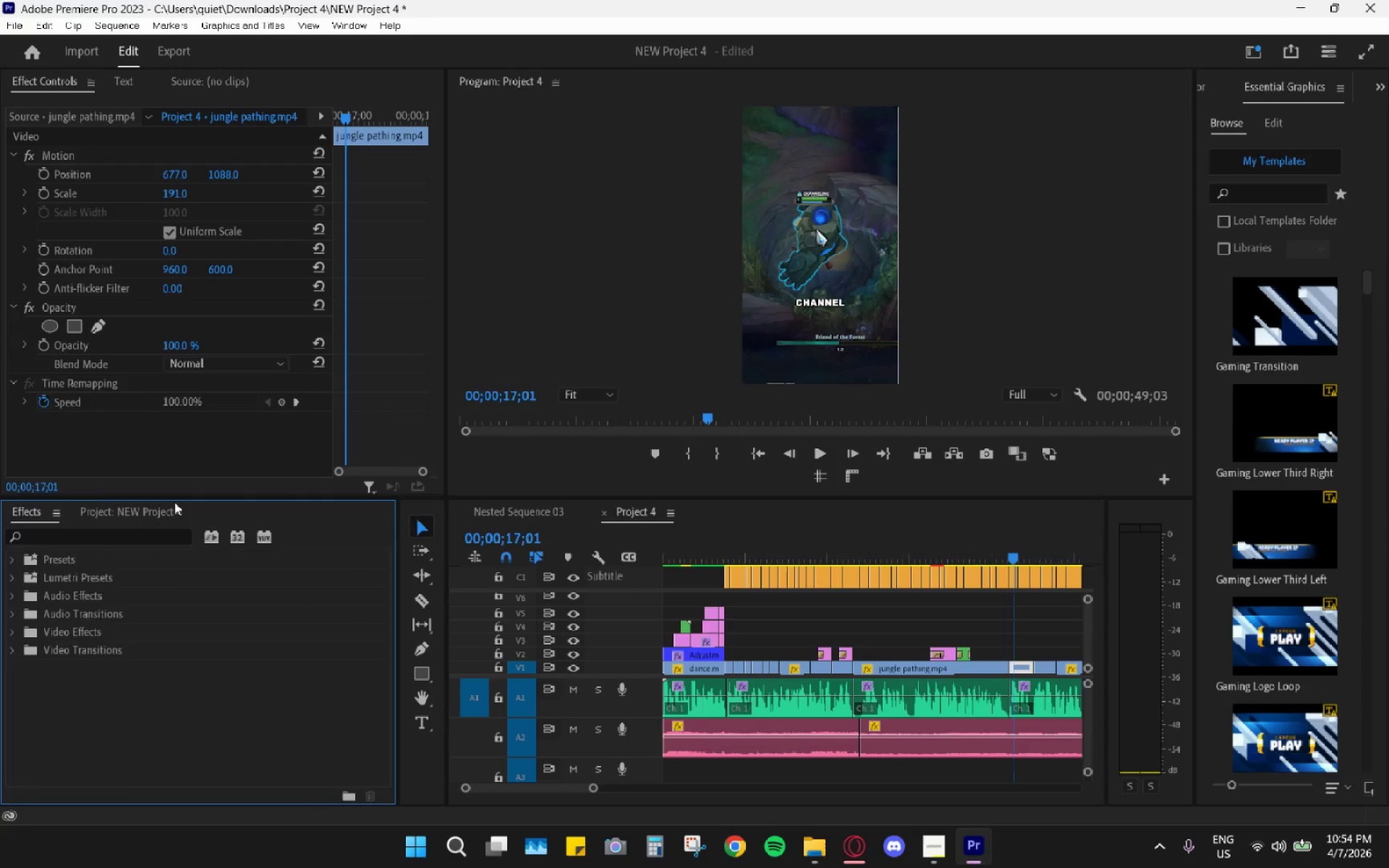 
triple_click([174, 502])
 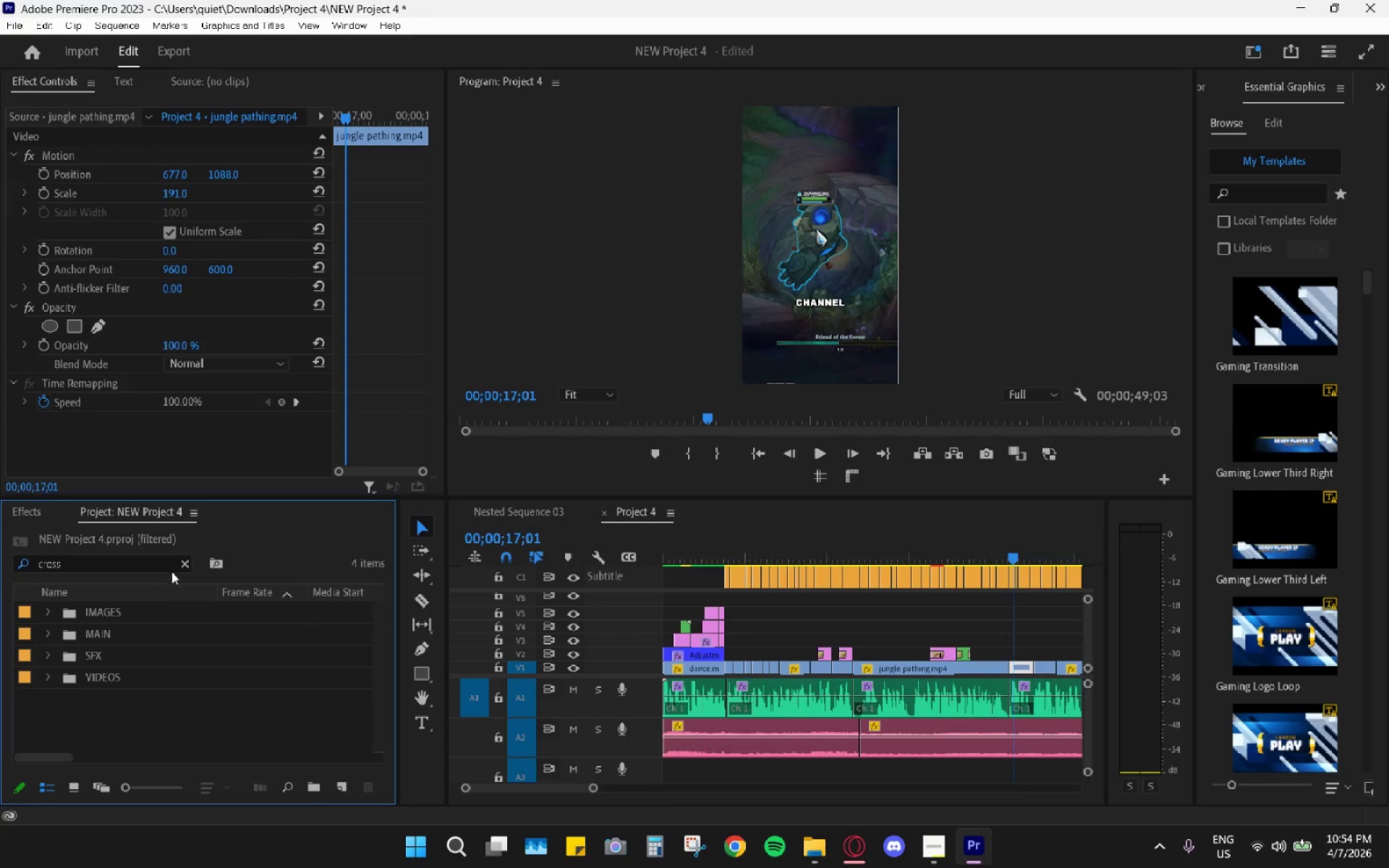 
left_click([187, 562])
 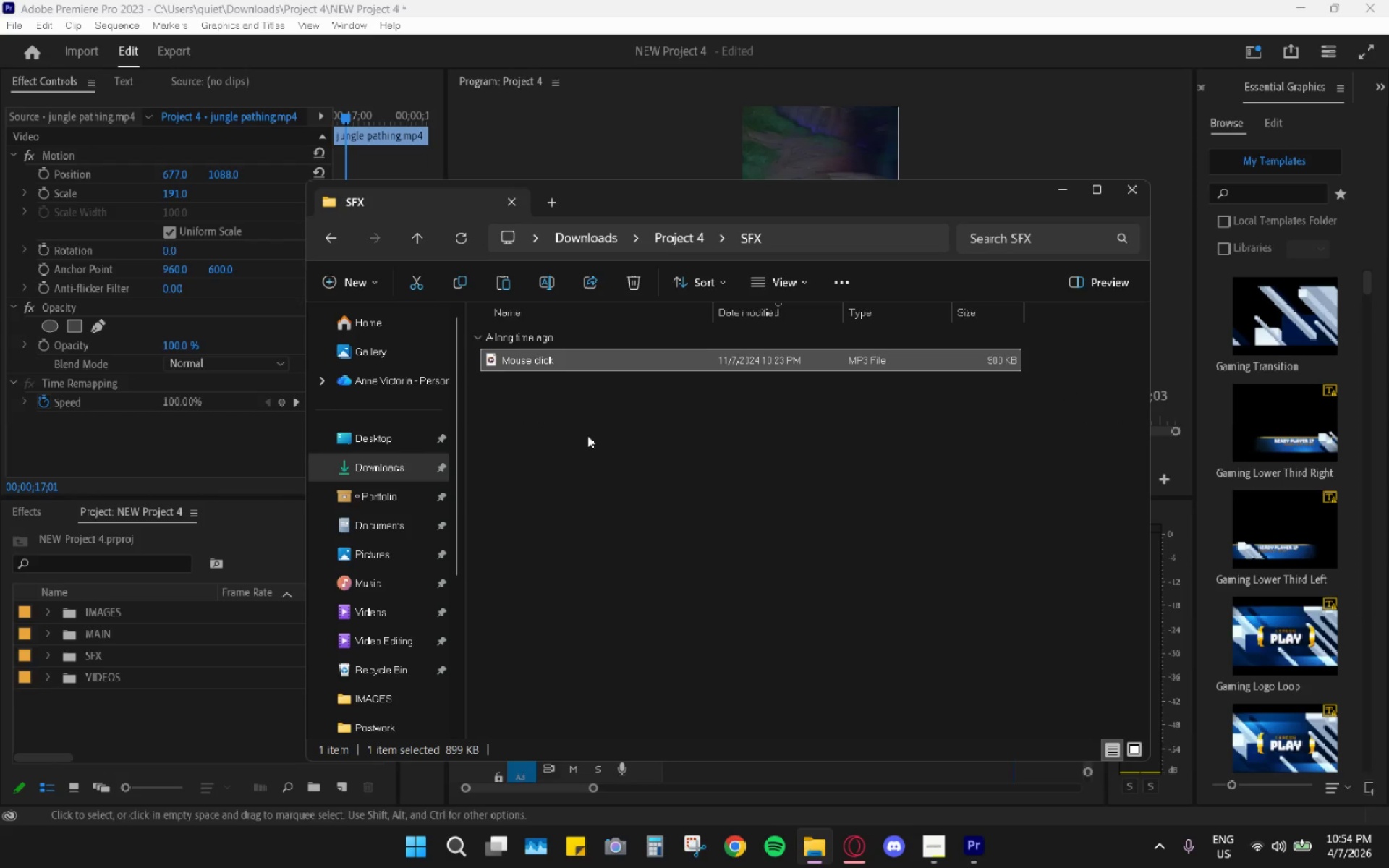 
left_click_drag(start_coordinate=[527, 367], to_coordinate=[94, 655])
 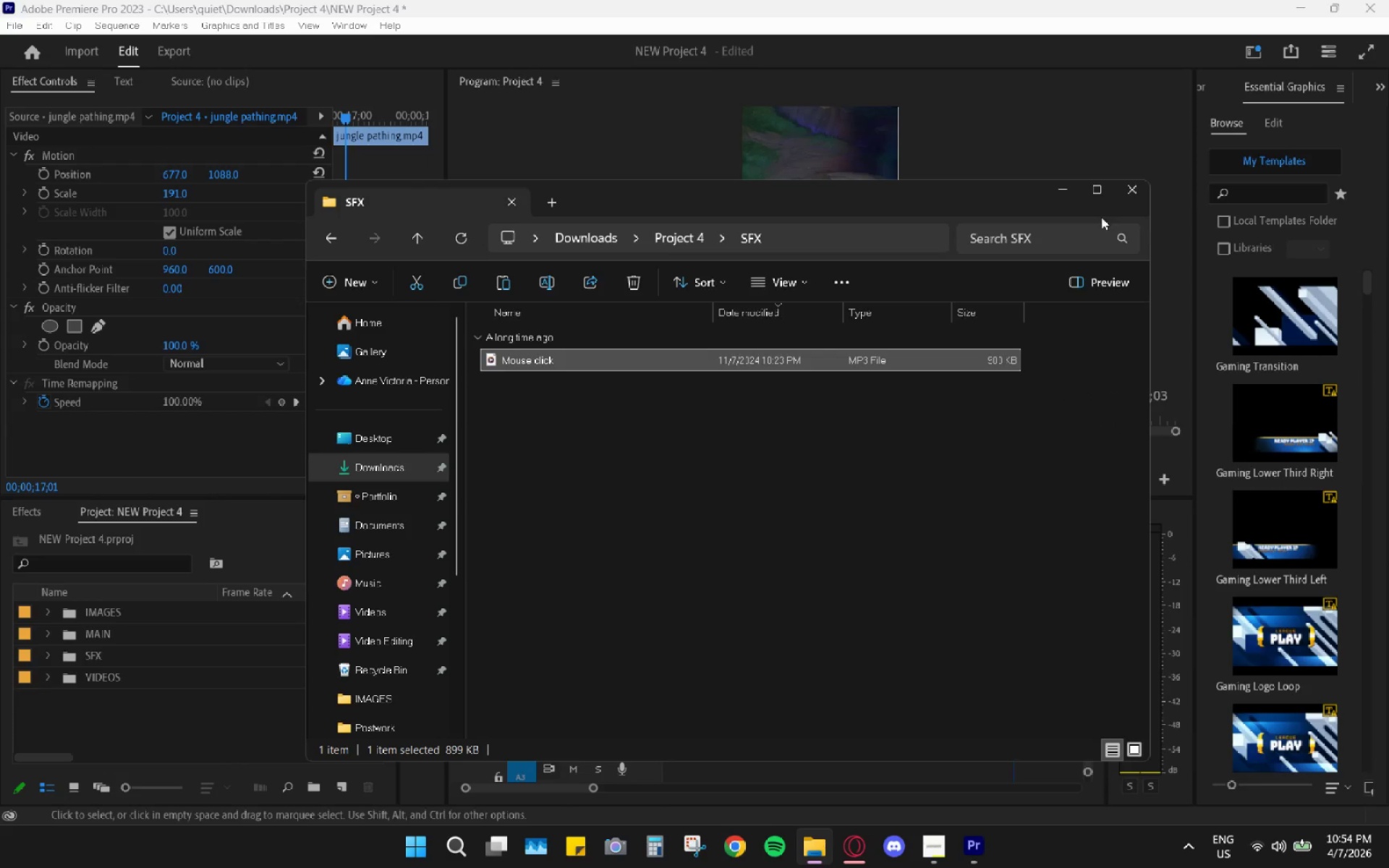 
left_click_drag(start_coordinate=[1066, 190], to_coordinate=[1058, 200])
 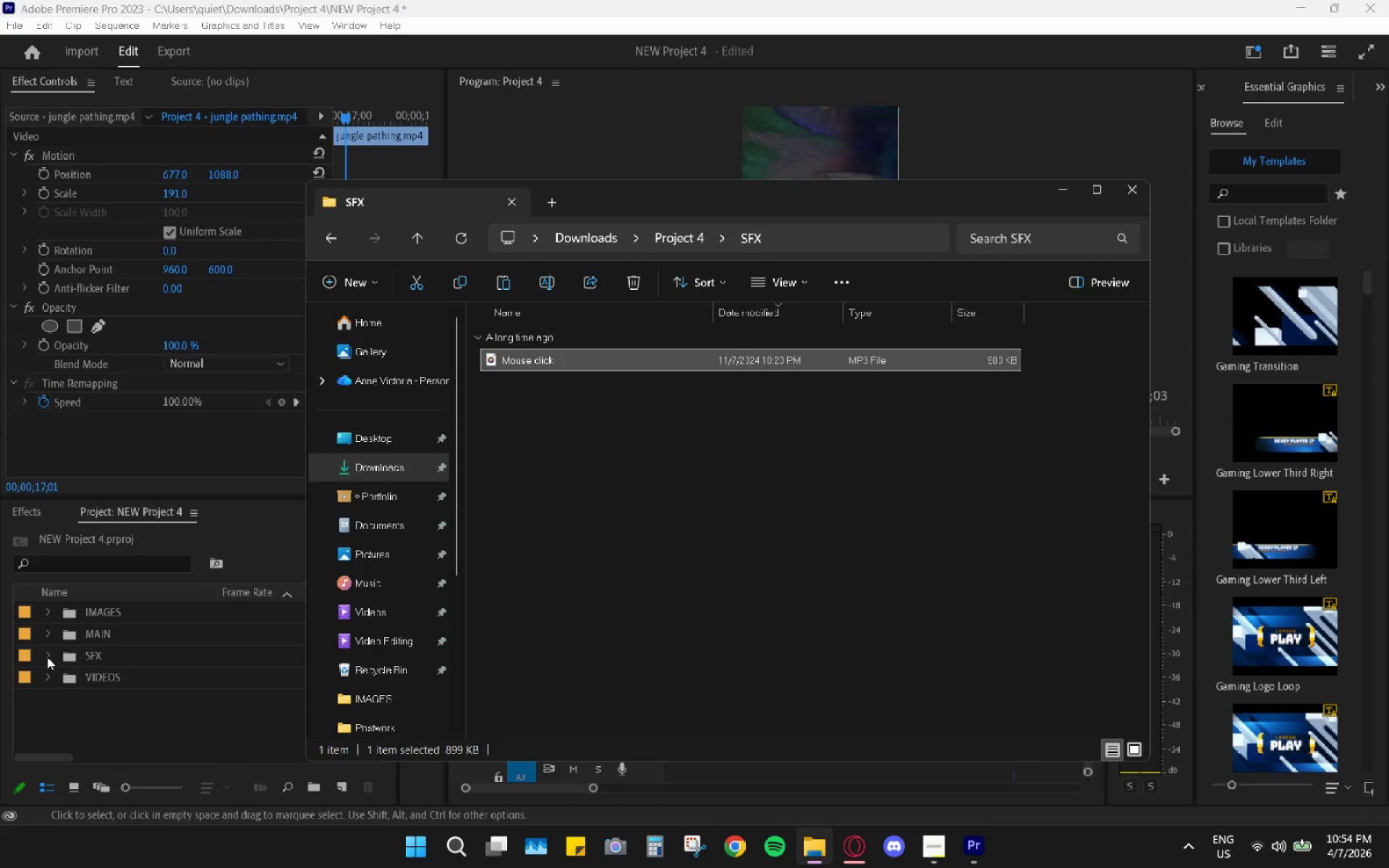 
left_click([48, 663])
 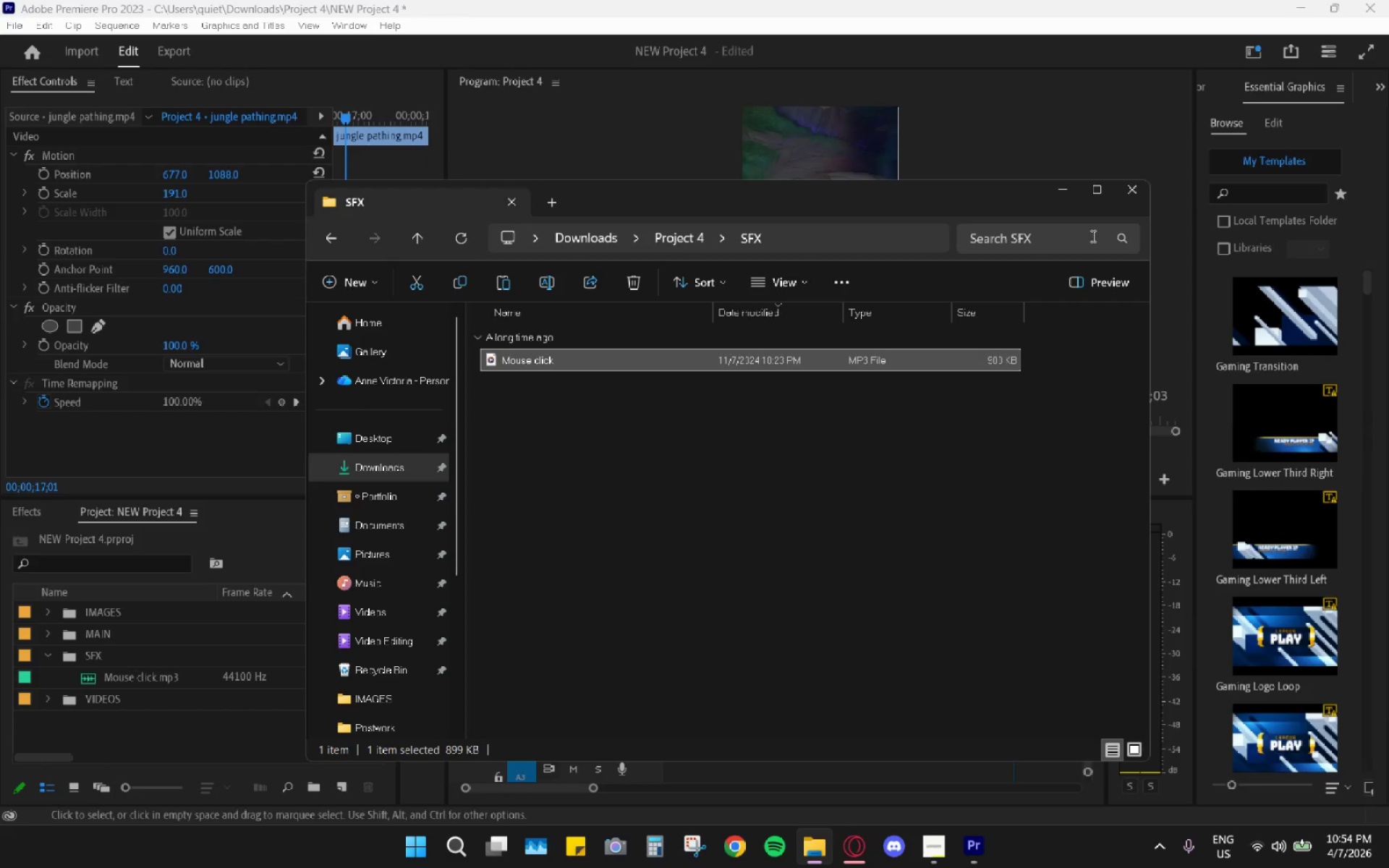 
left_click([1137, 194])
 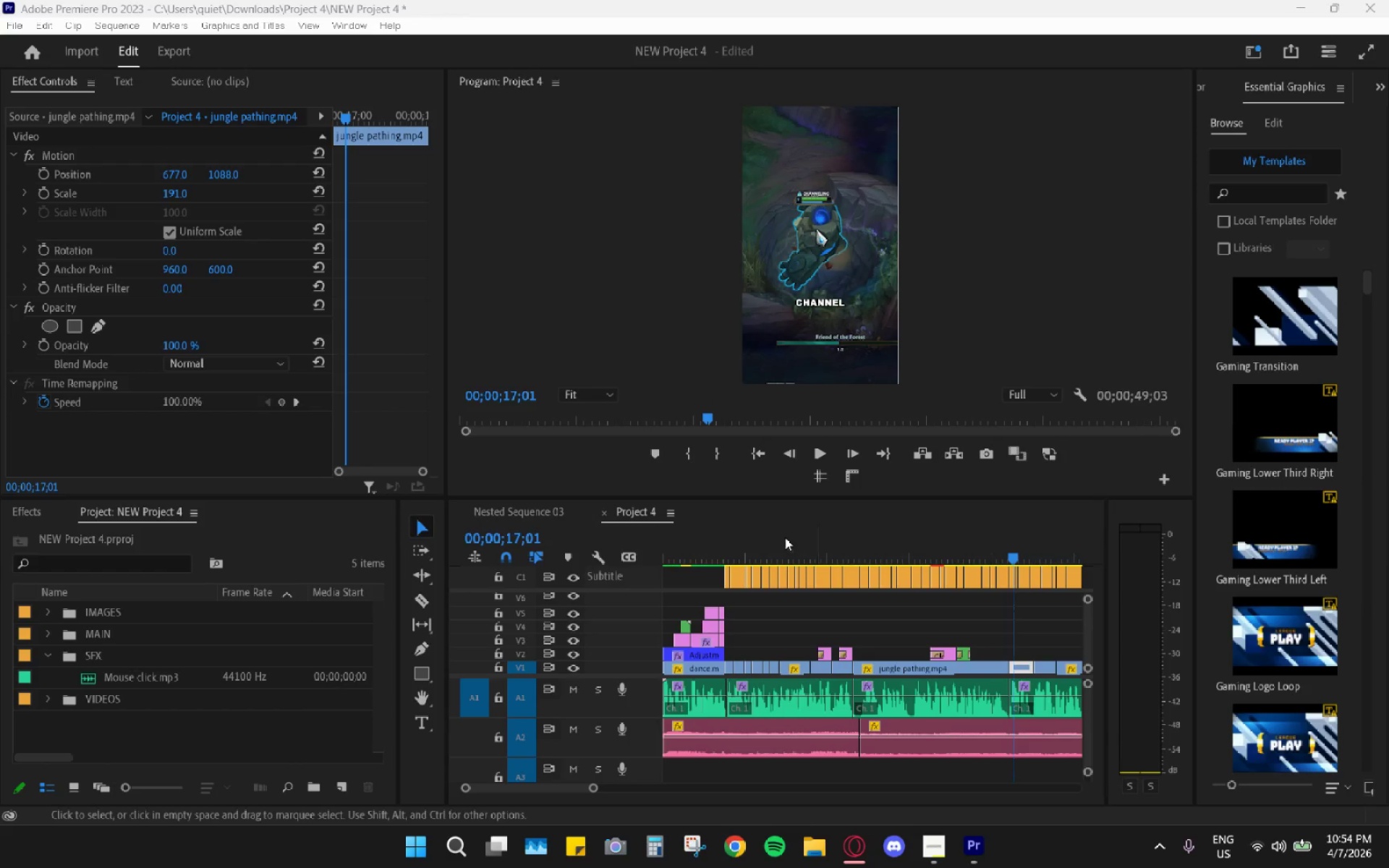 
left_click_drag(start_coordinate=[752, 520], to_coordinate=[687, 532])
 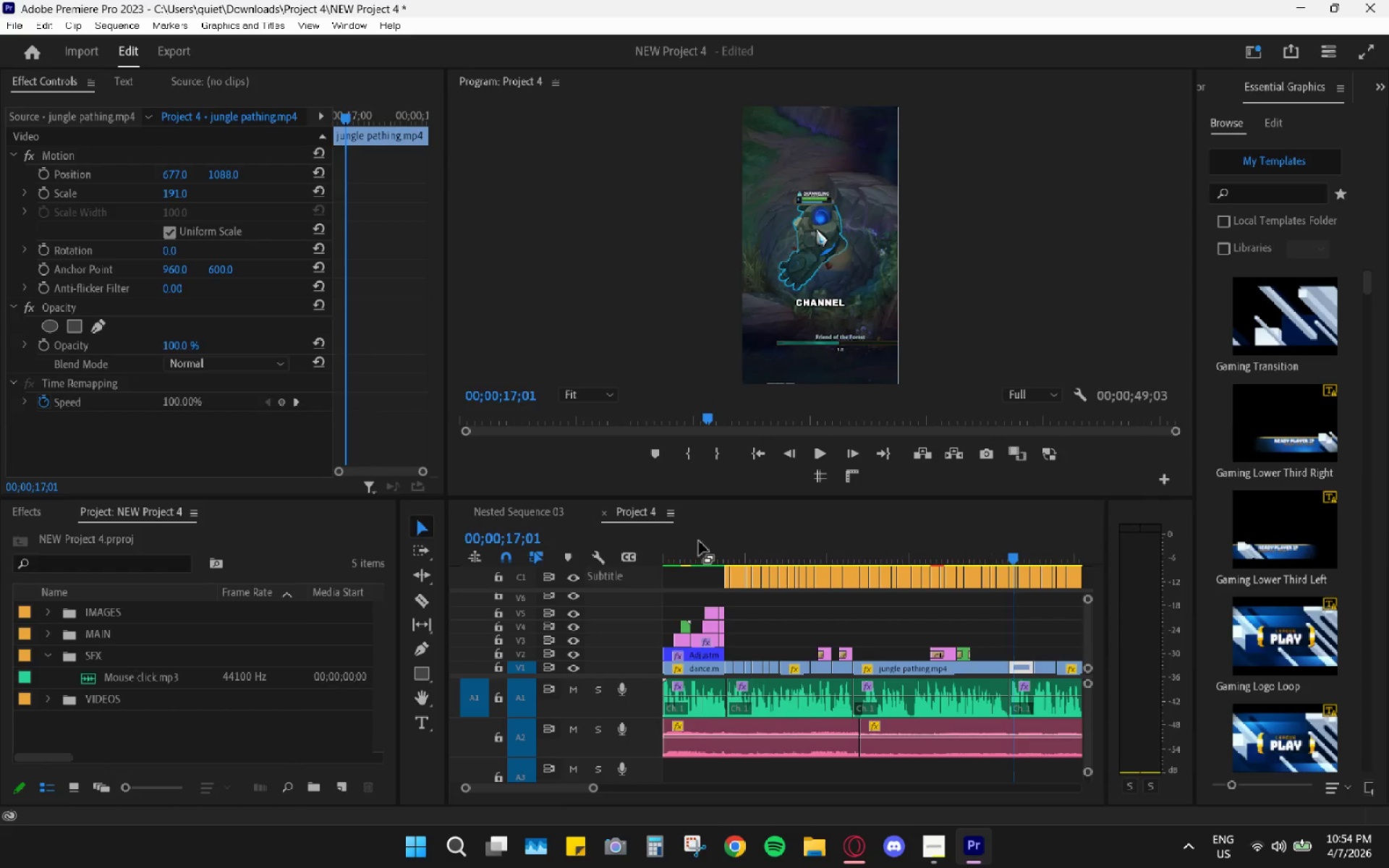 
left_click_drag(start_coordinate=[705, 543], to_coordinate=[624, 556])
 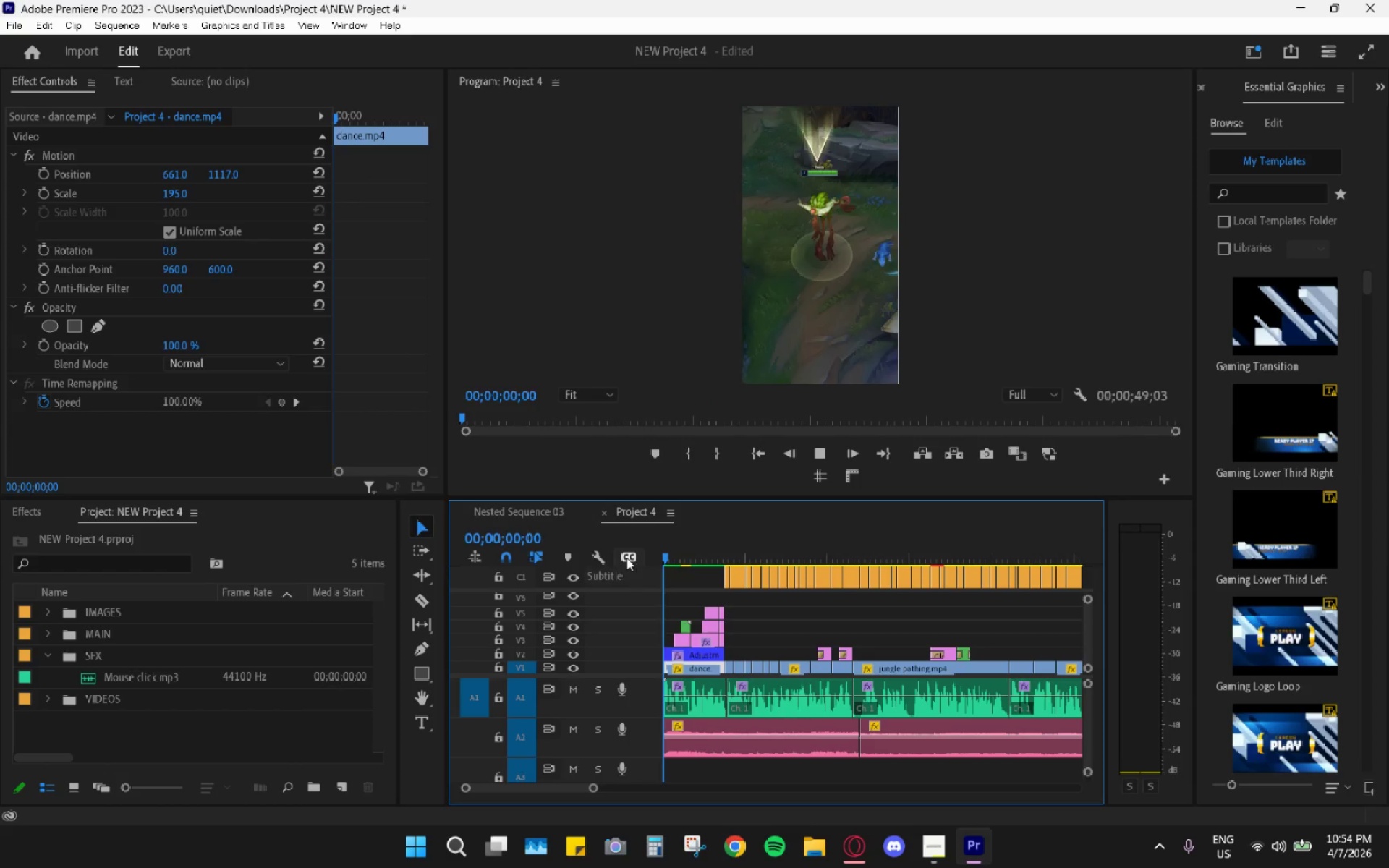 
key(Space)
 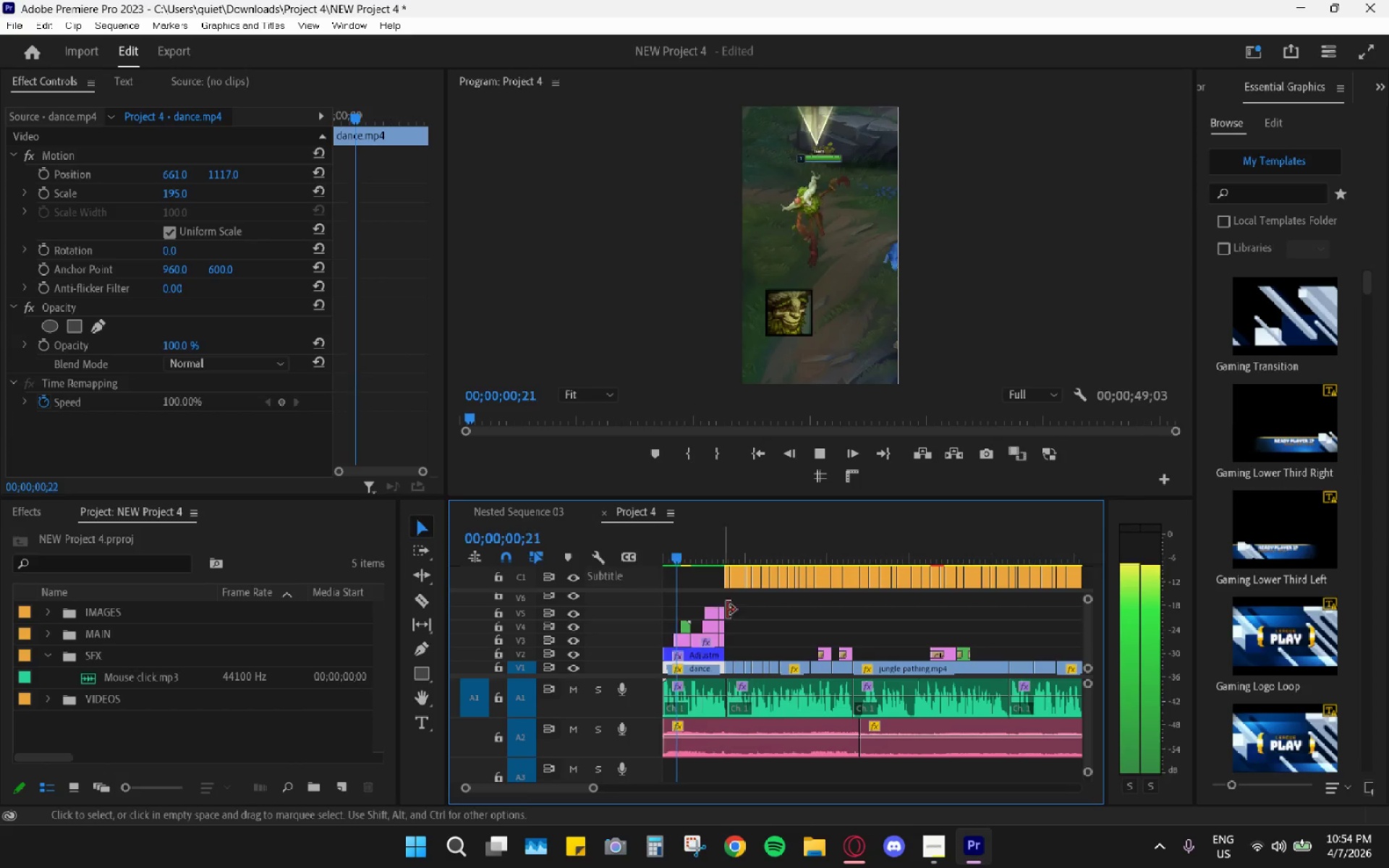 
hold_key(key=AltLeft, duration=0.72)
scroll: coordinate [729, 656], scroll_direction: up, amount: 5.0
 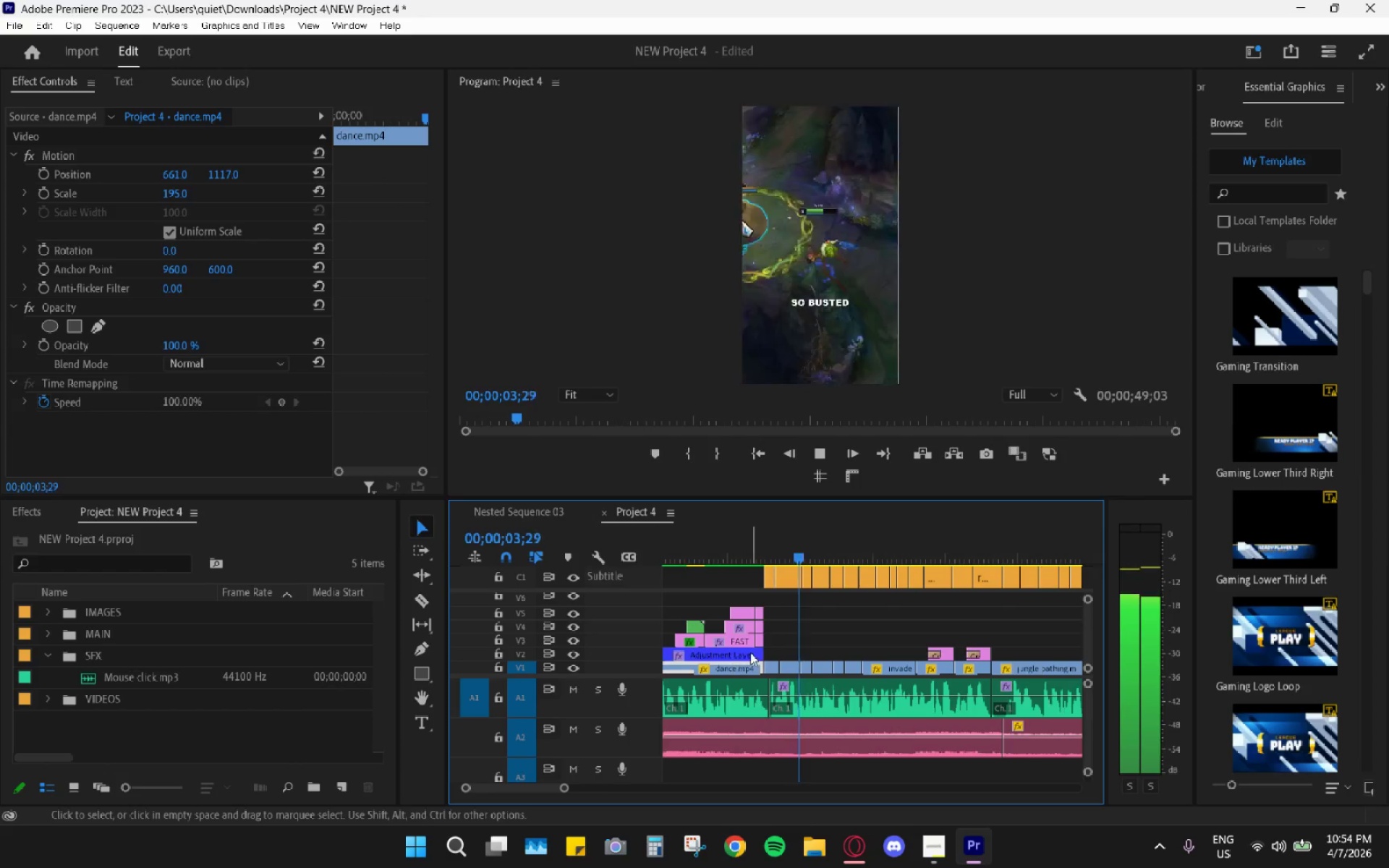 
mouse_move([714, 676])
 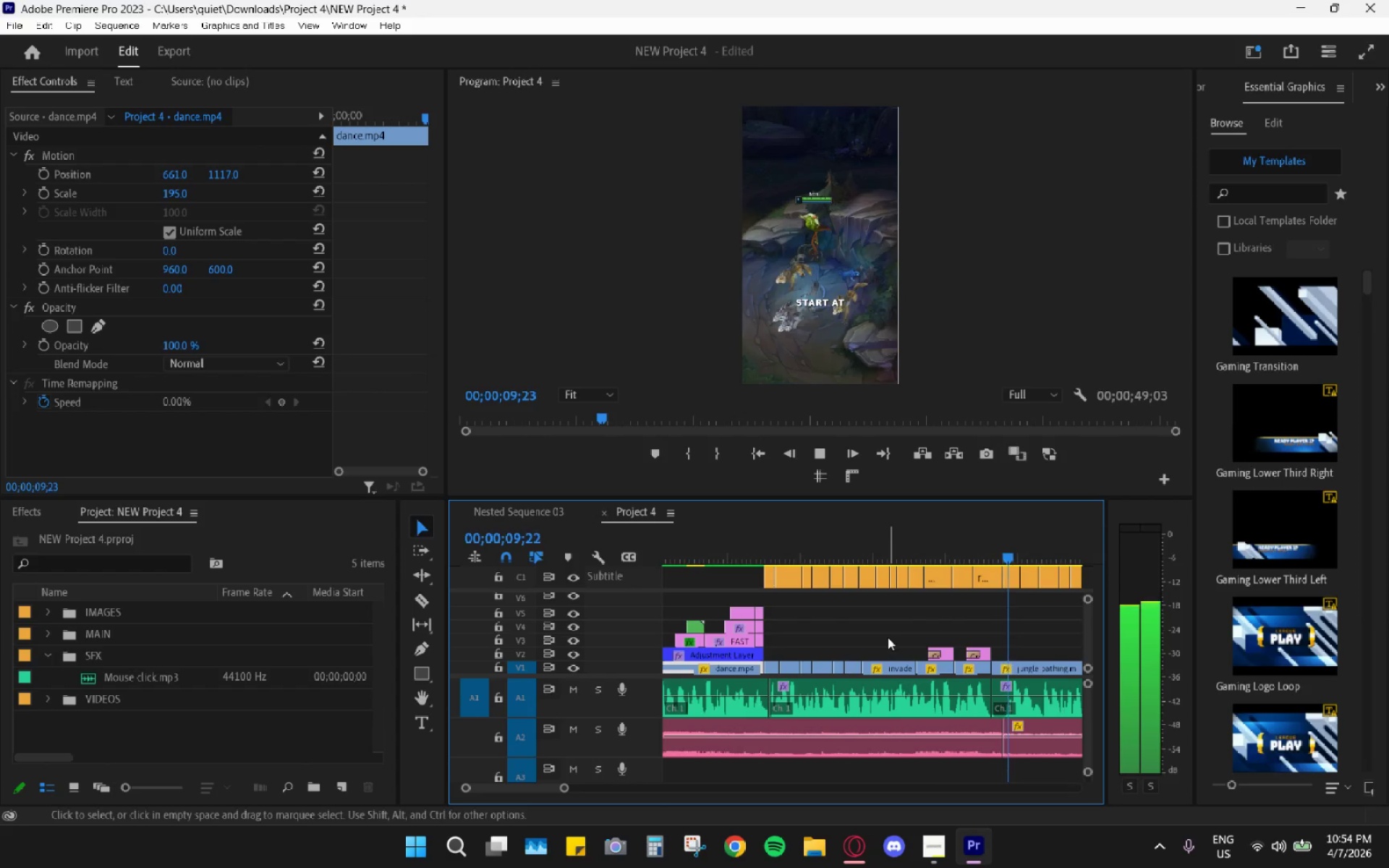 
scroll: coordinate [935, 673], scroll_direction: down, amount: 10.0
 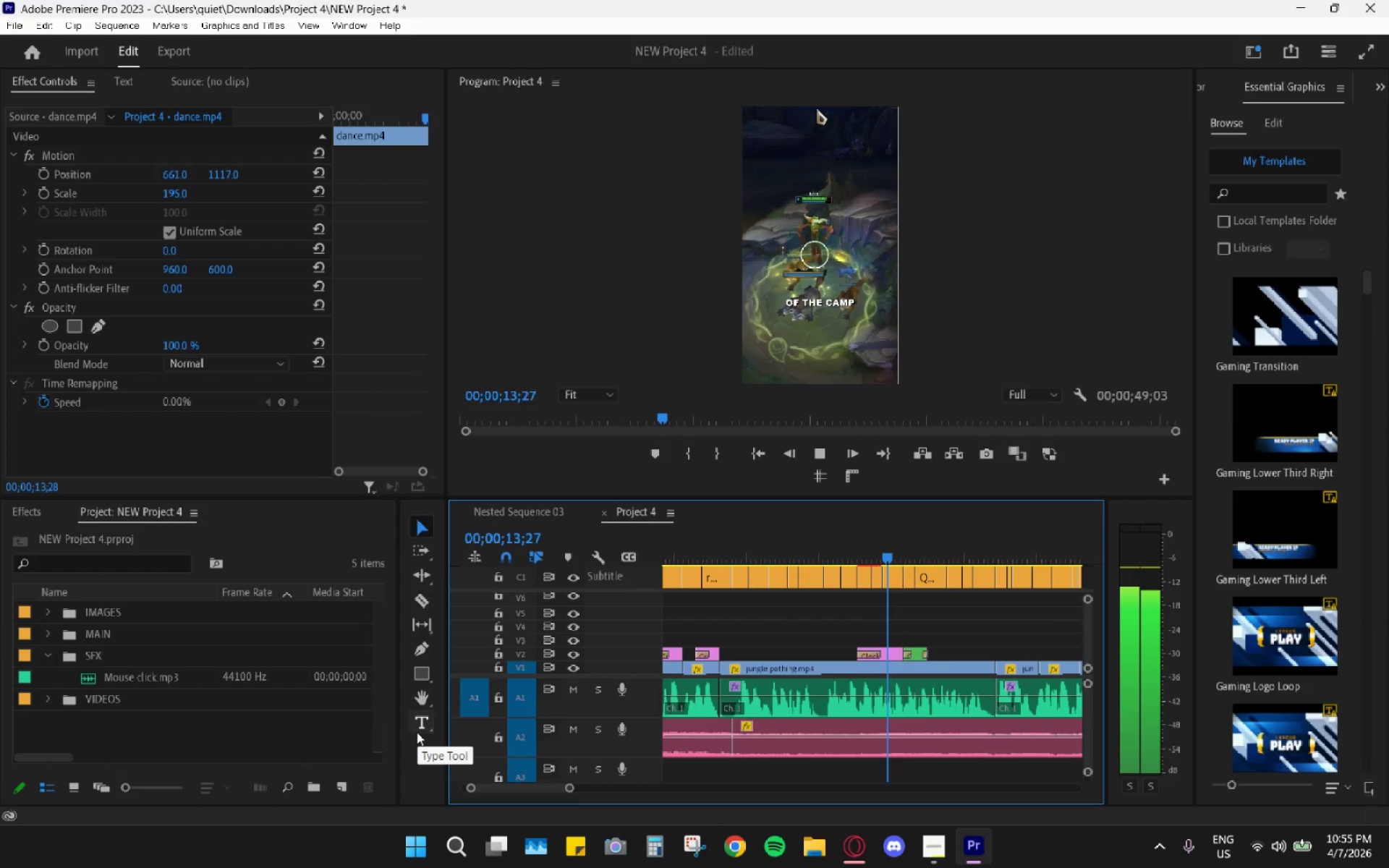 
key(Space)
 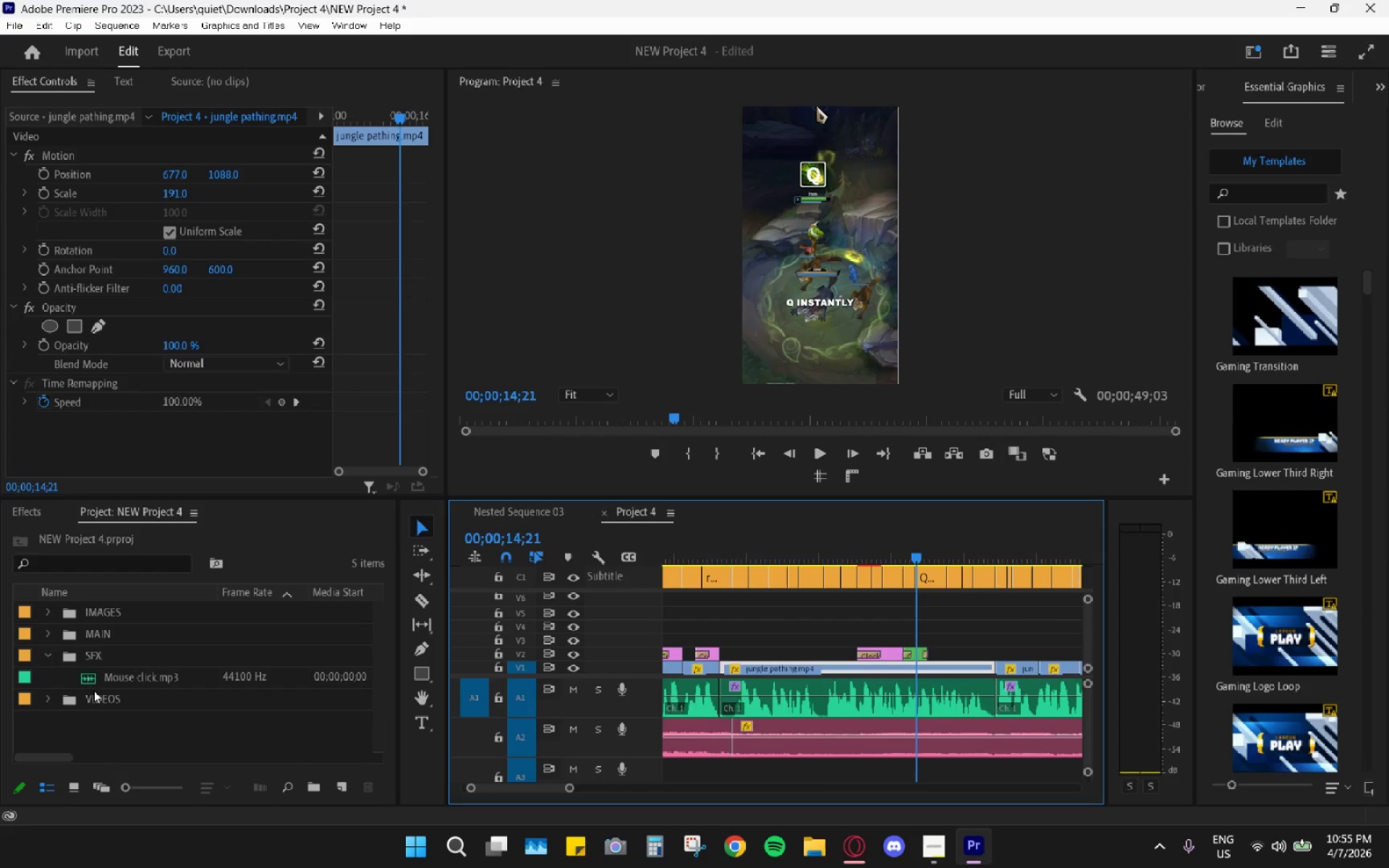 
left_click_drag(start_coordinate=[116, 670], to_coordinate=[219, 637])
 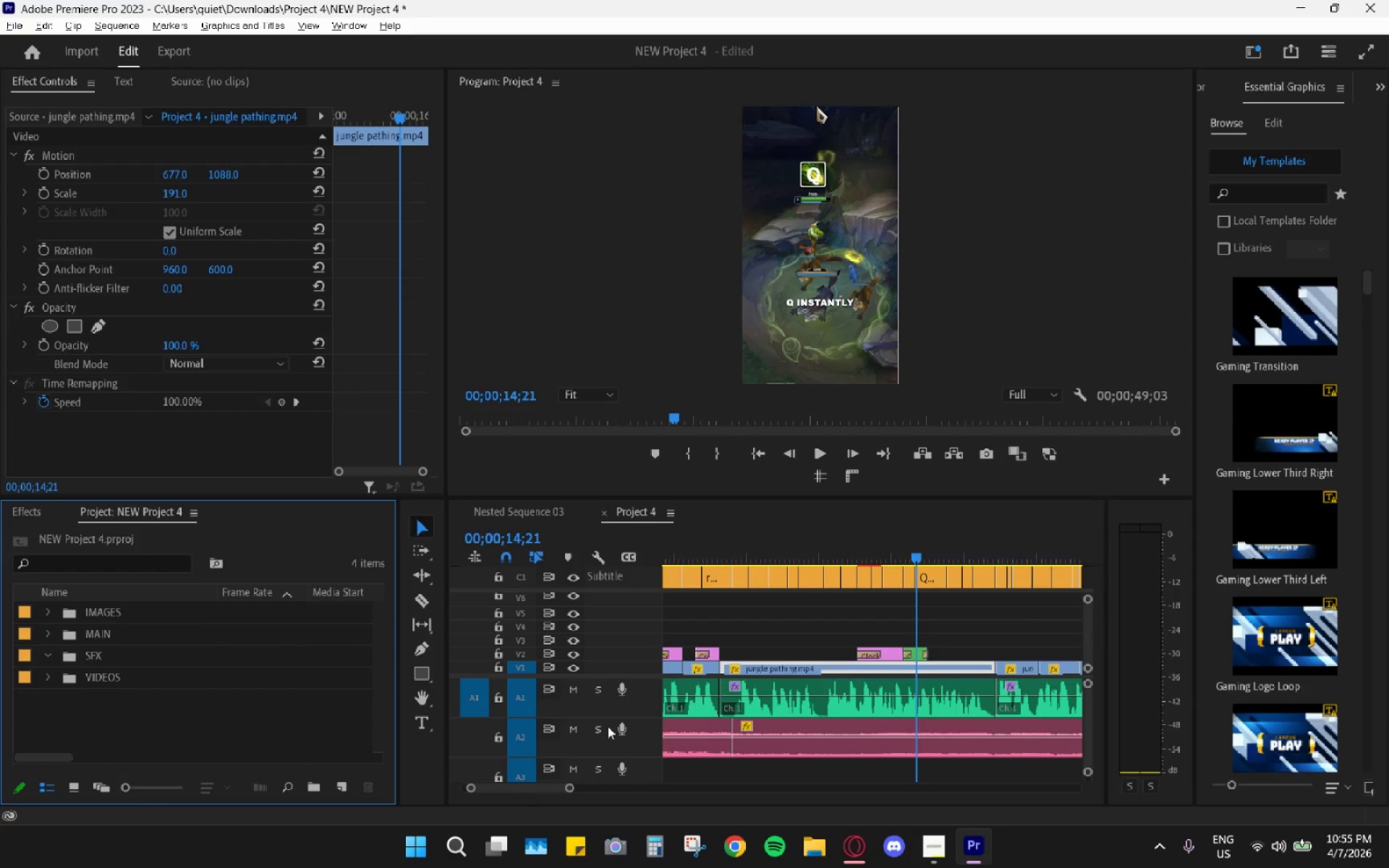 
hold_key(key=AltLeft, duration=1.06)
scroll: coordinate [612, 718], scroll_direction: down, amount: 9.0
 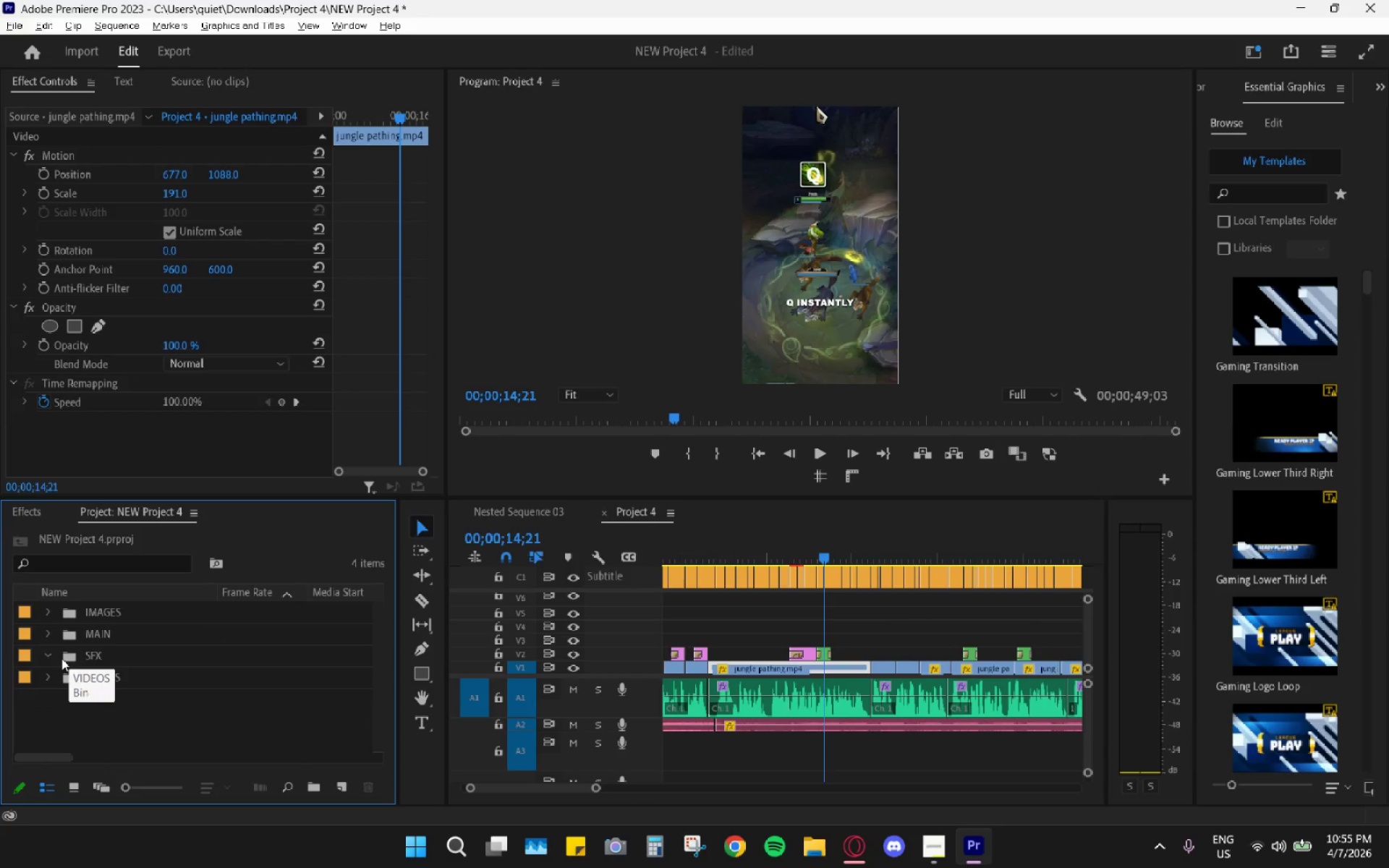 
key(Control+ControlLeft)
 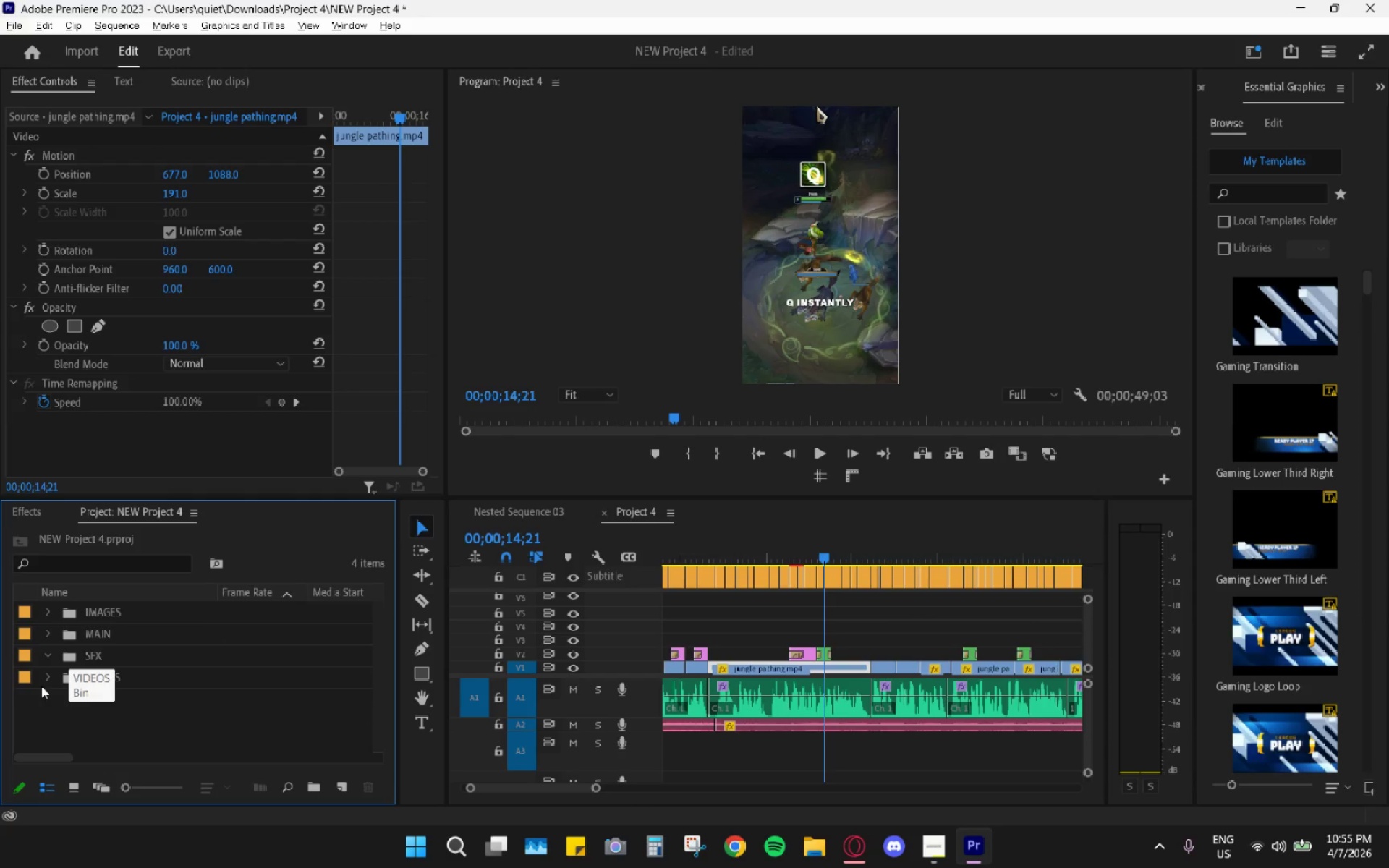 
key(Control+Z)
 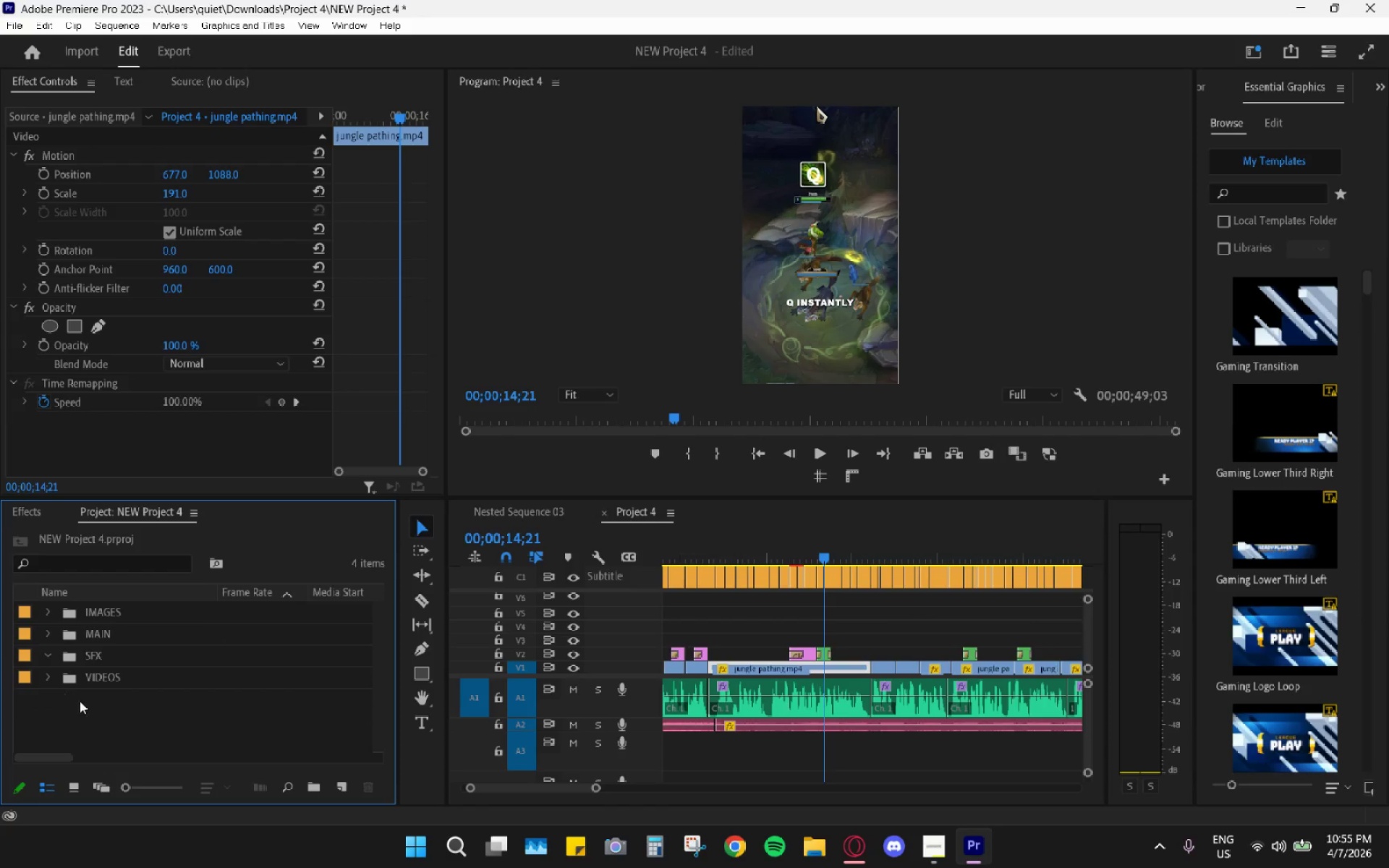 
key(Control+Z)
 